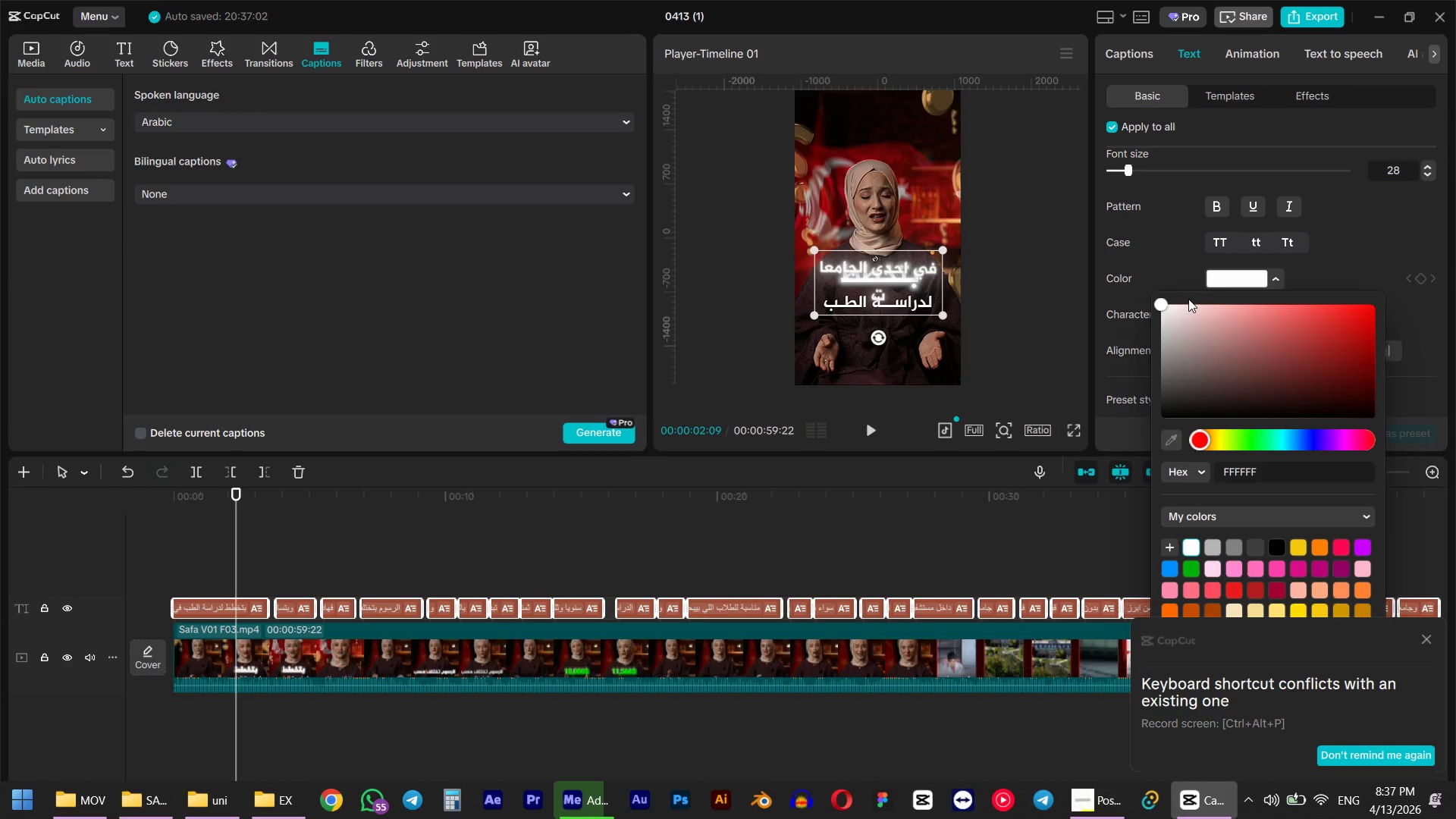 
left_click([1323, 245])
 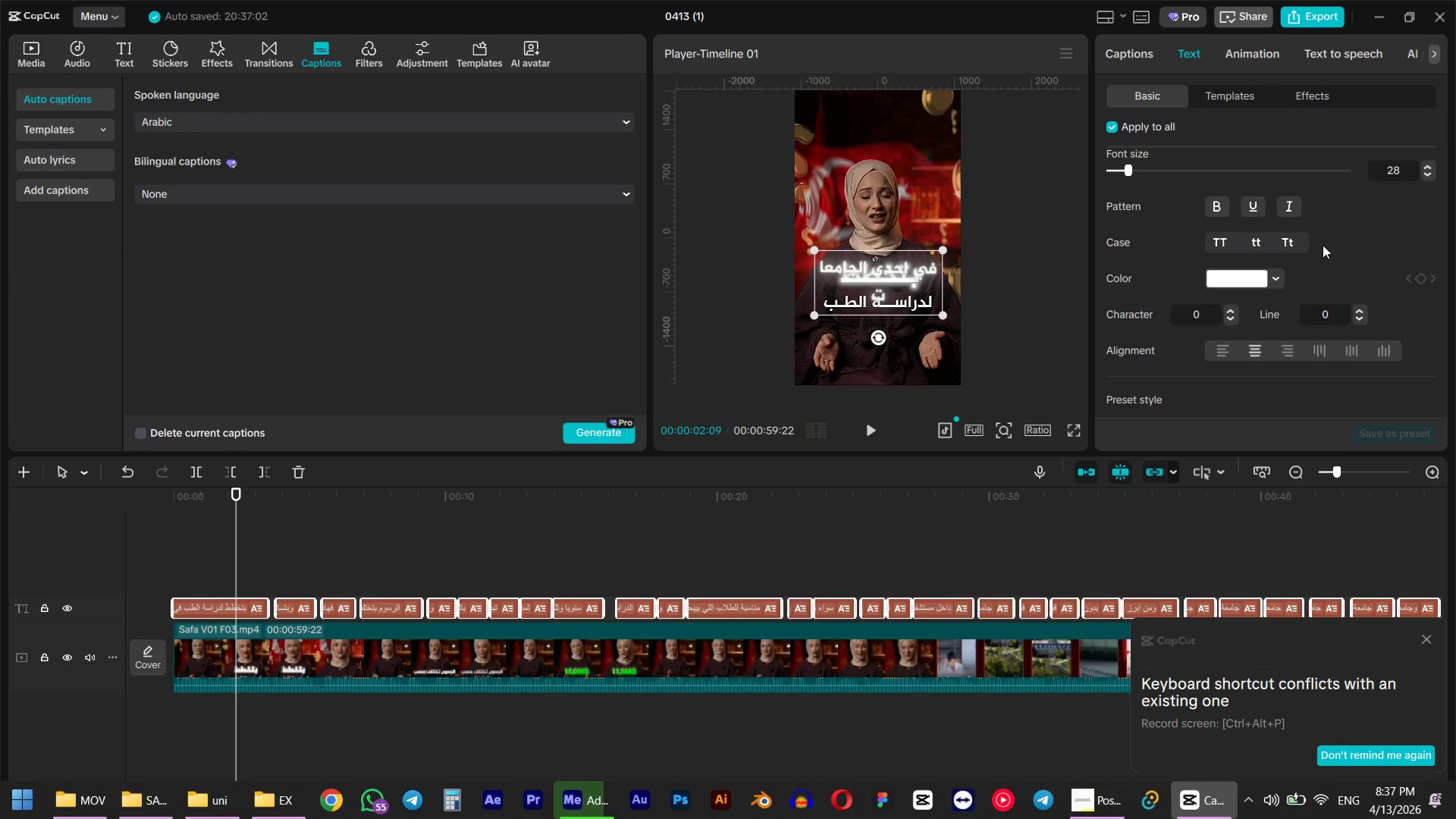 
scroll: coordinate [1320, 246], scroll_direction: down, amount: 18.0
 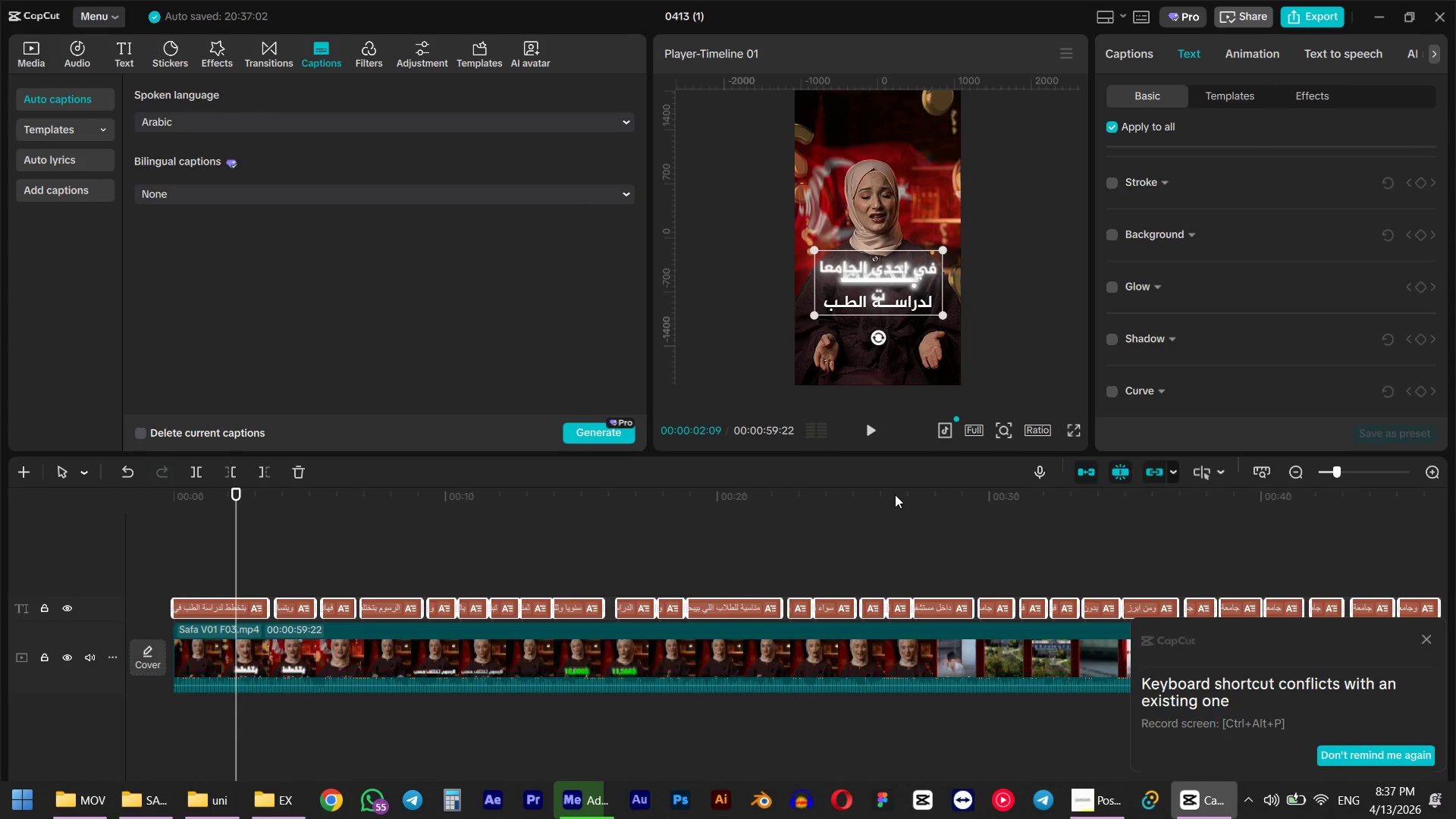 
left_click([214, 502])
 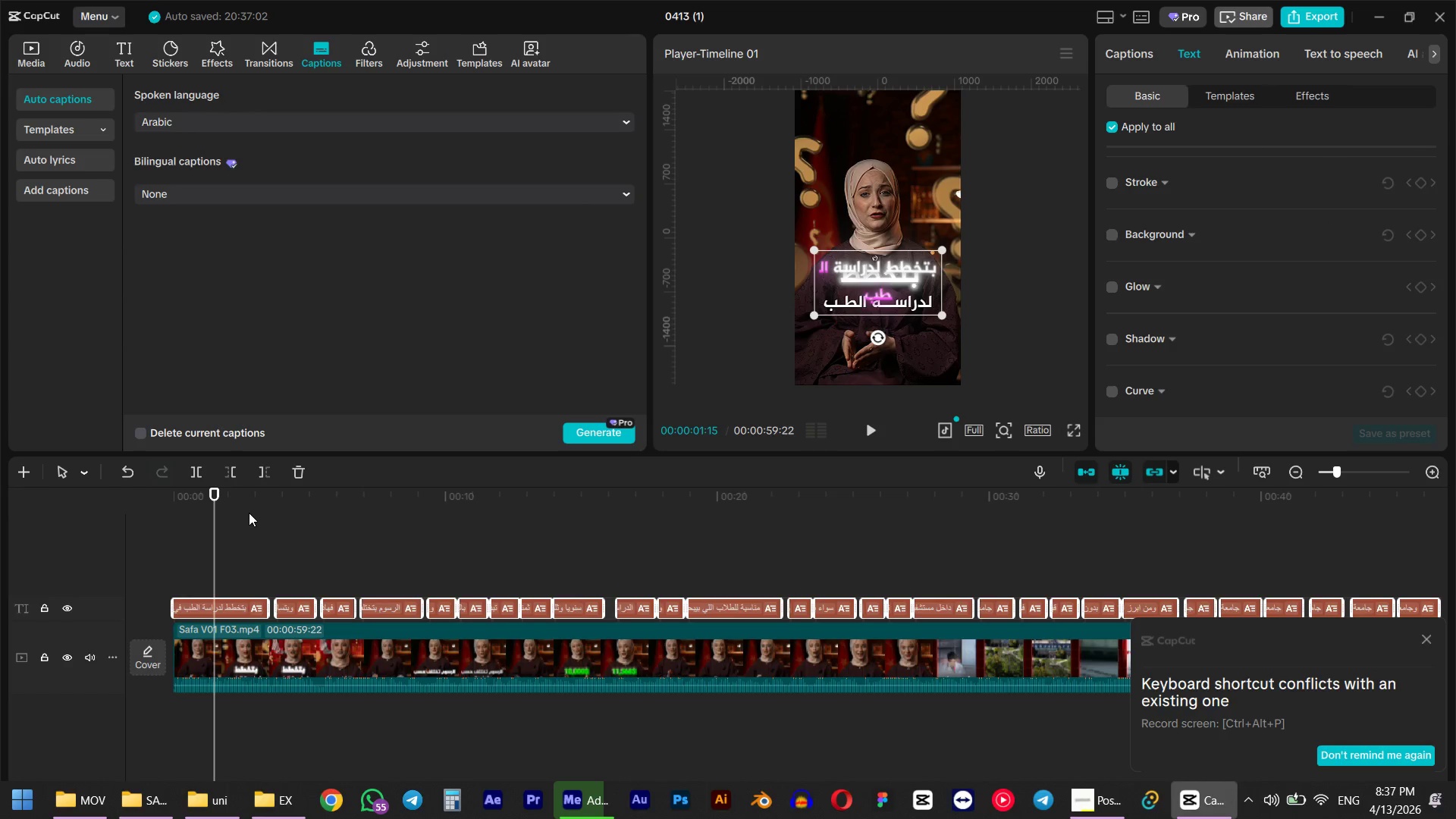 
left_click([250, 514])
 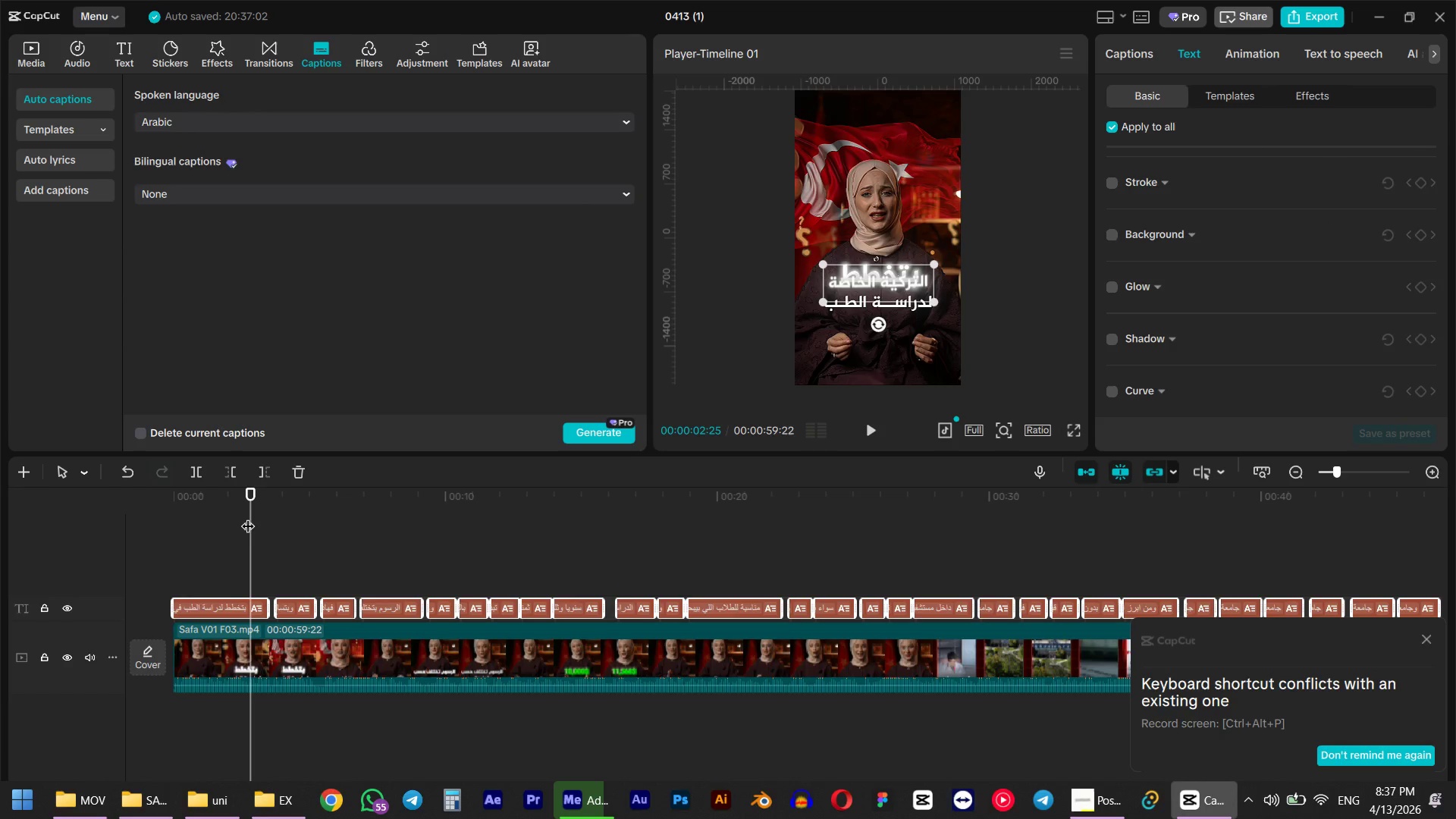 
key(Space)
 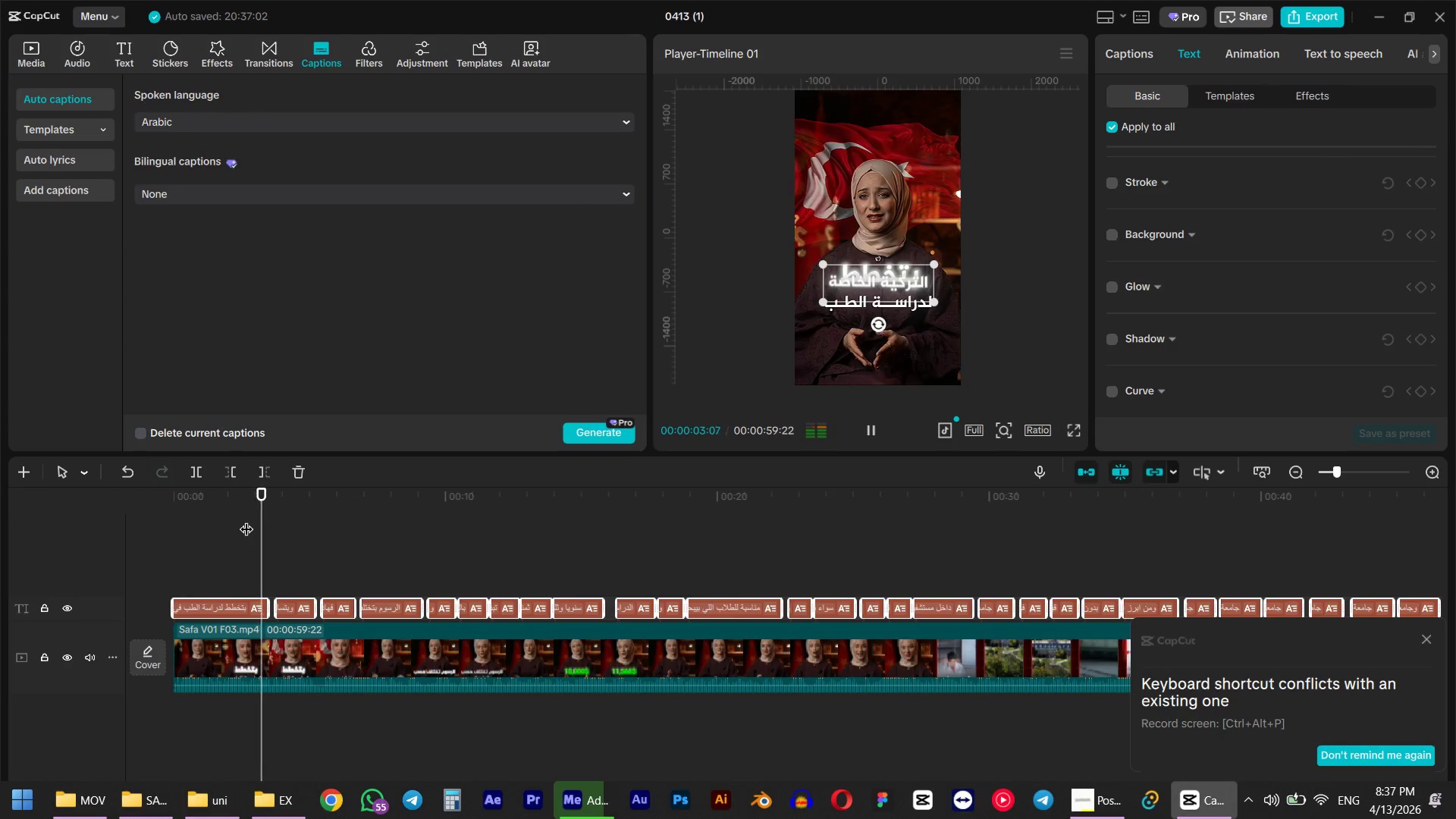 
key(Space)
 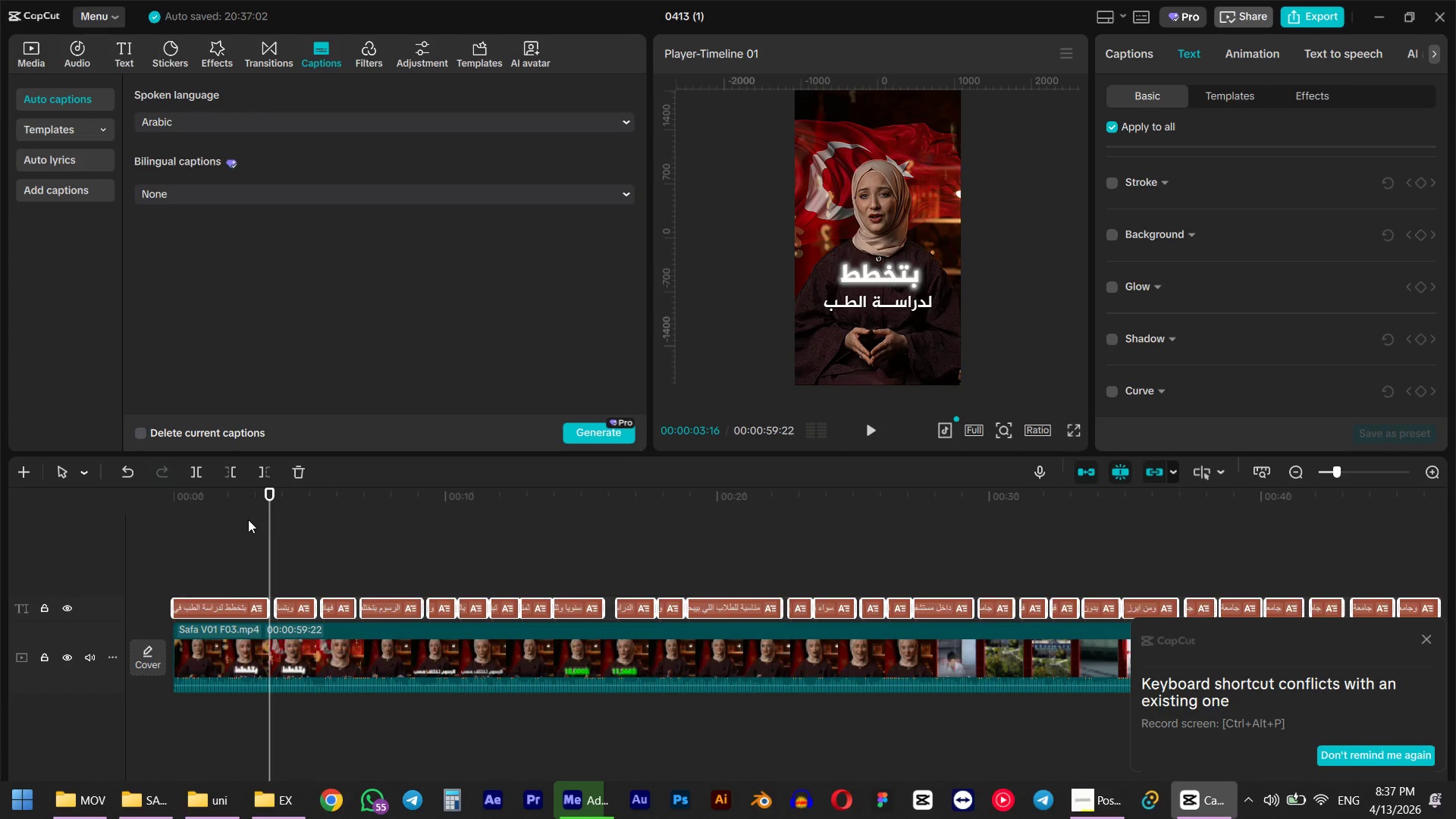 
wait(7.88)
 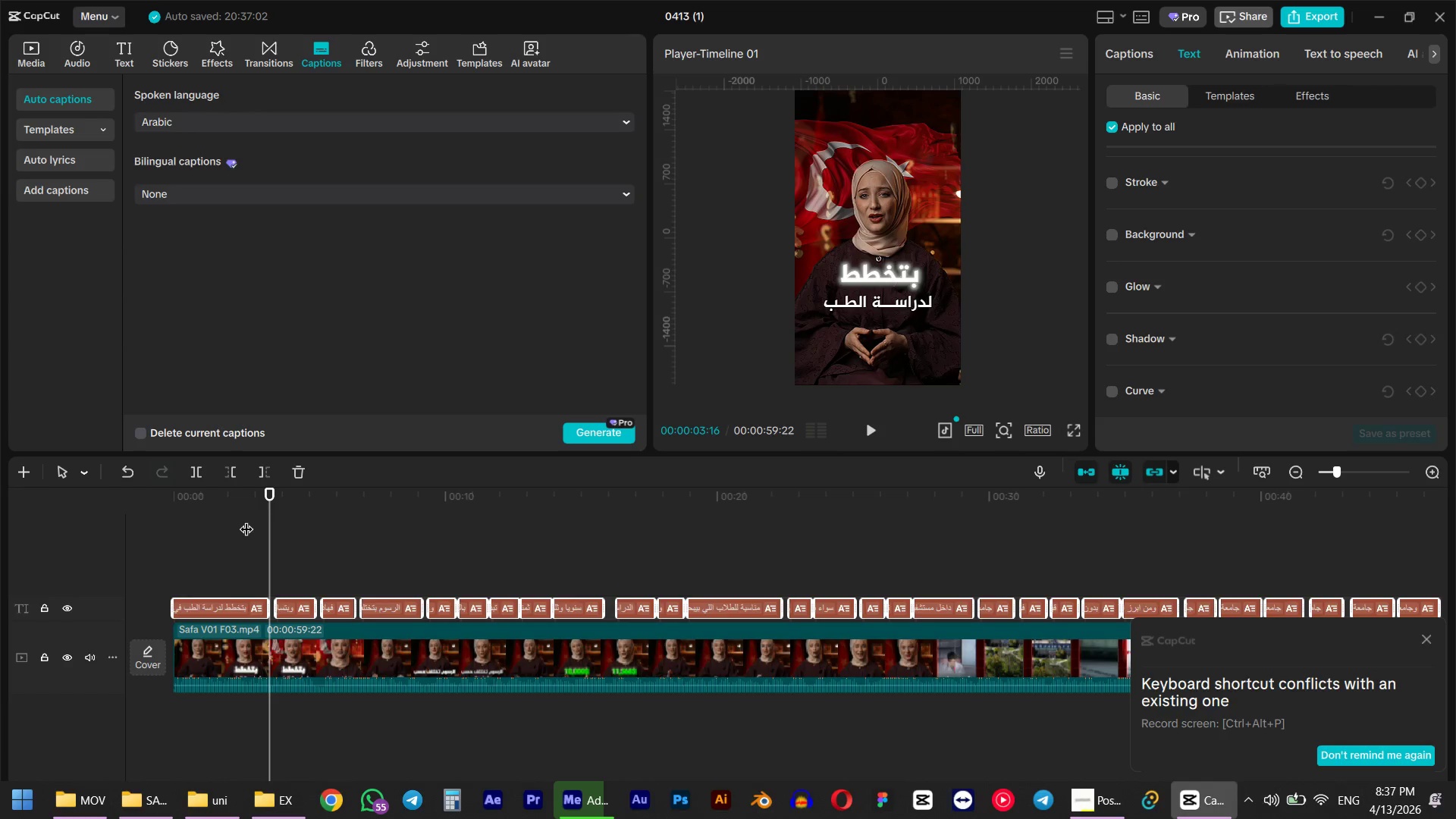 
key(Space)
 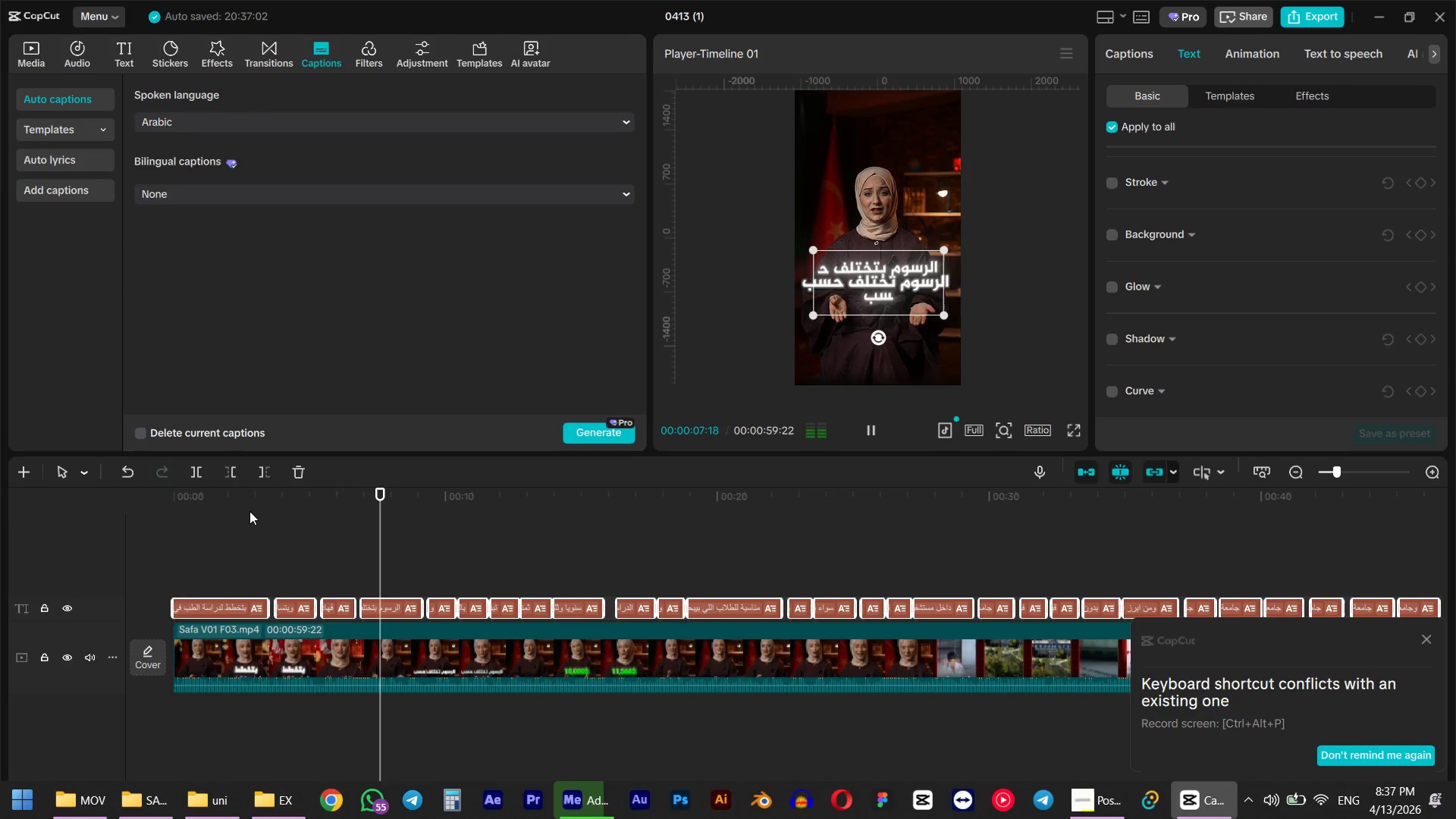 
wait(6.23)
 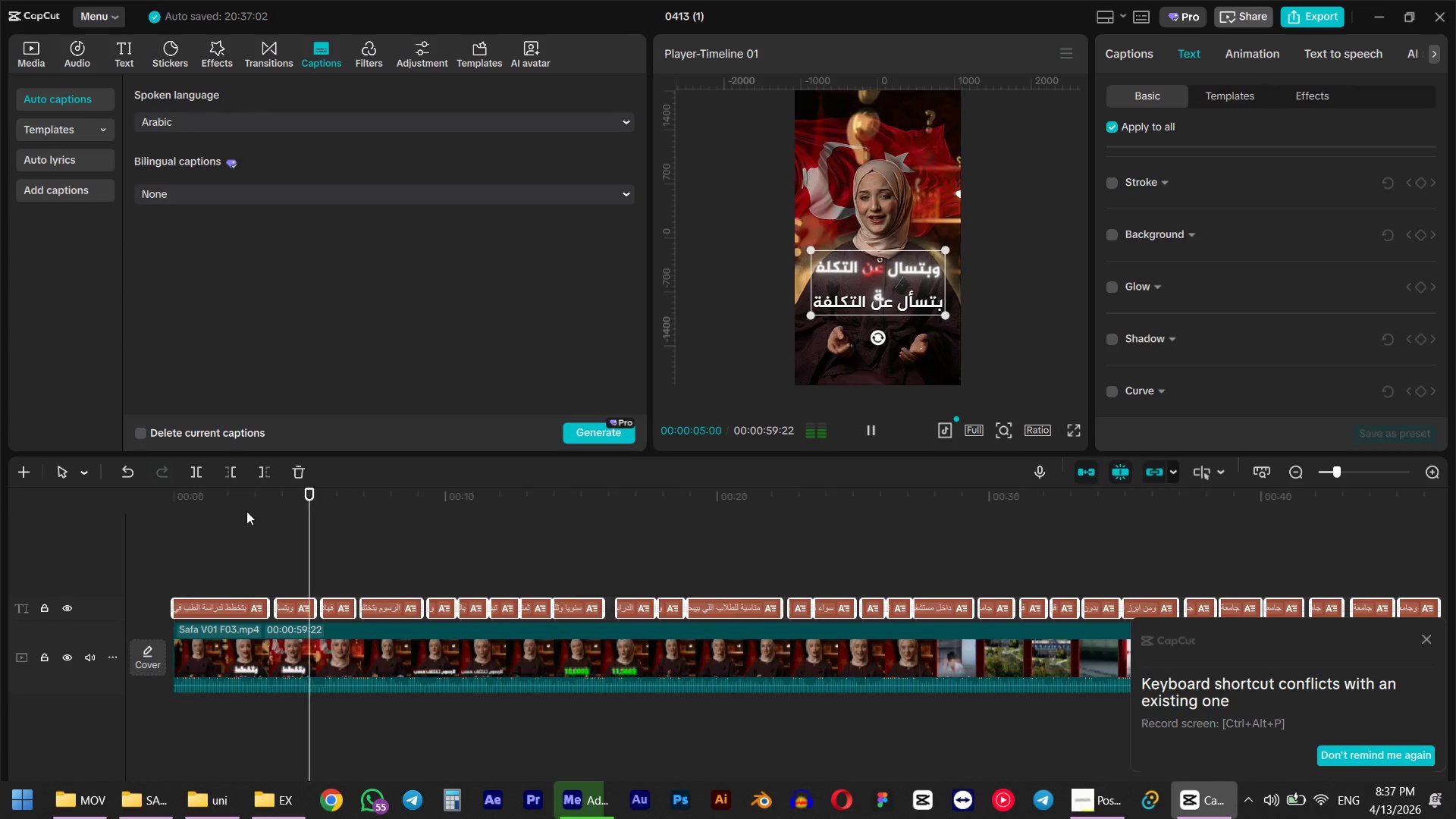 
key(Space)
 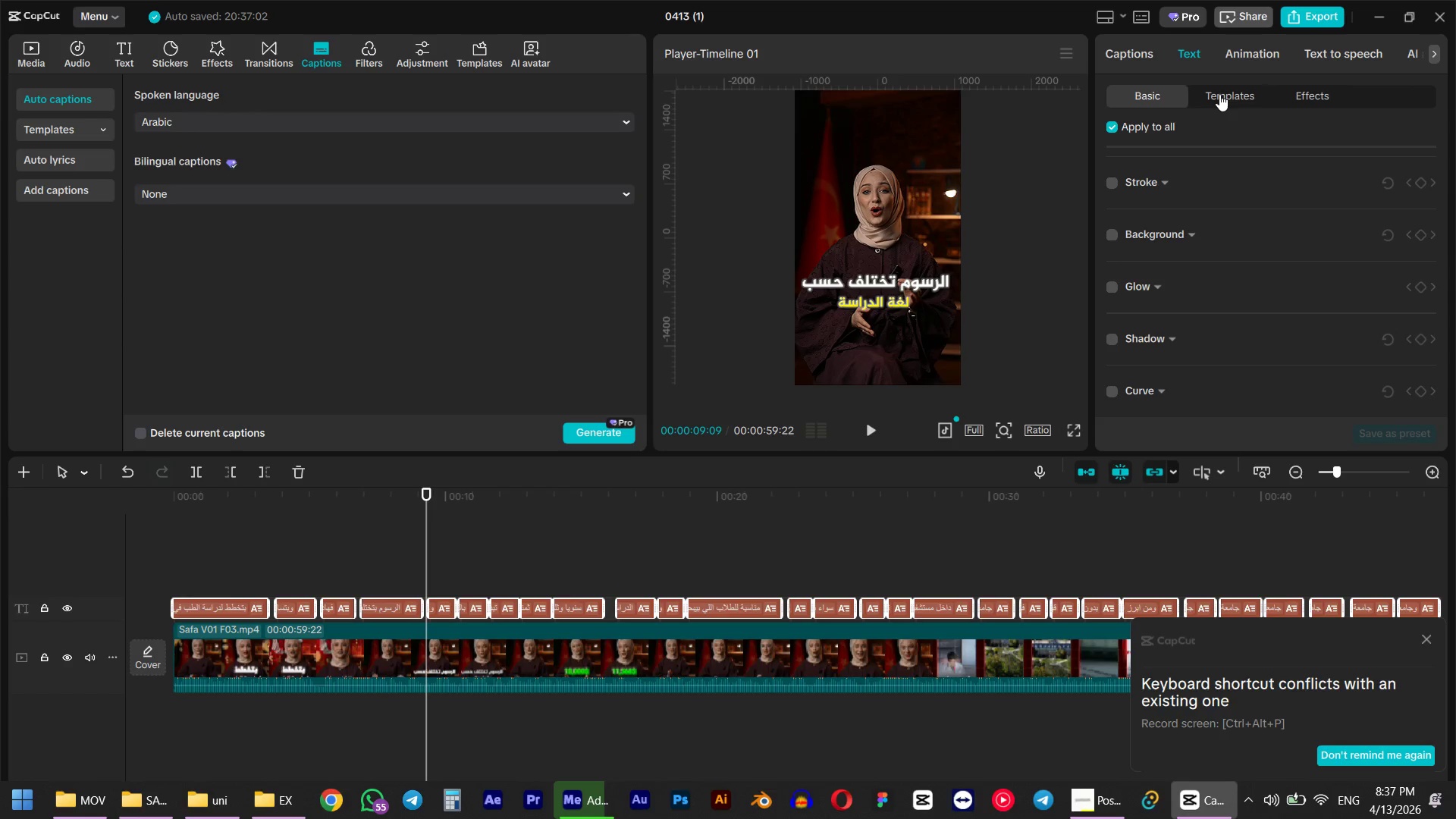 
left_click([1219, 94])
 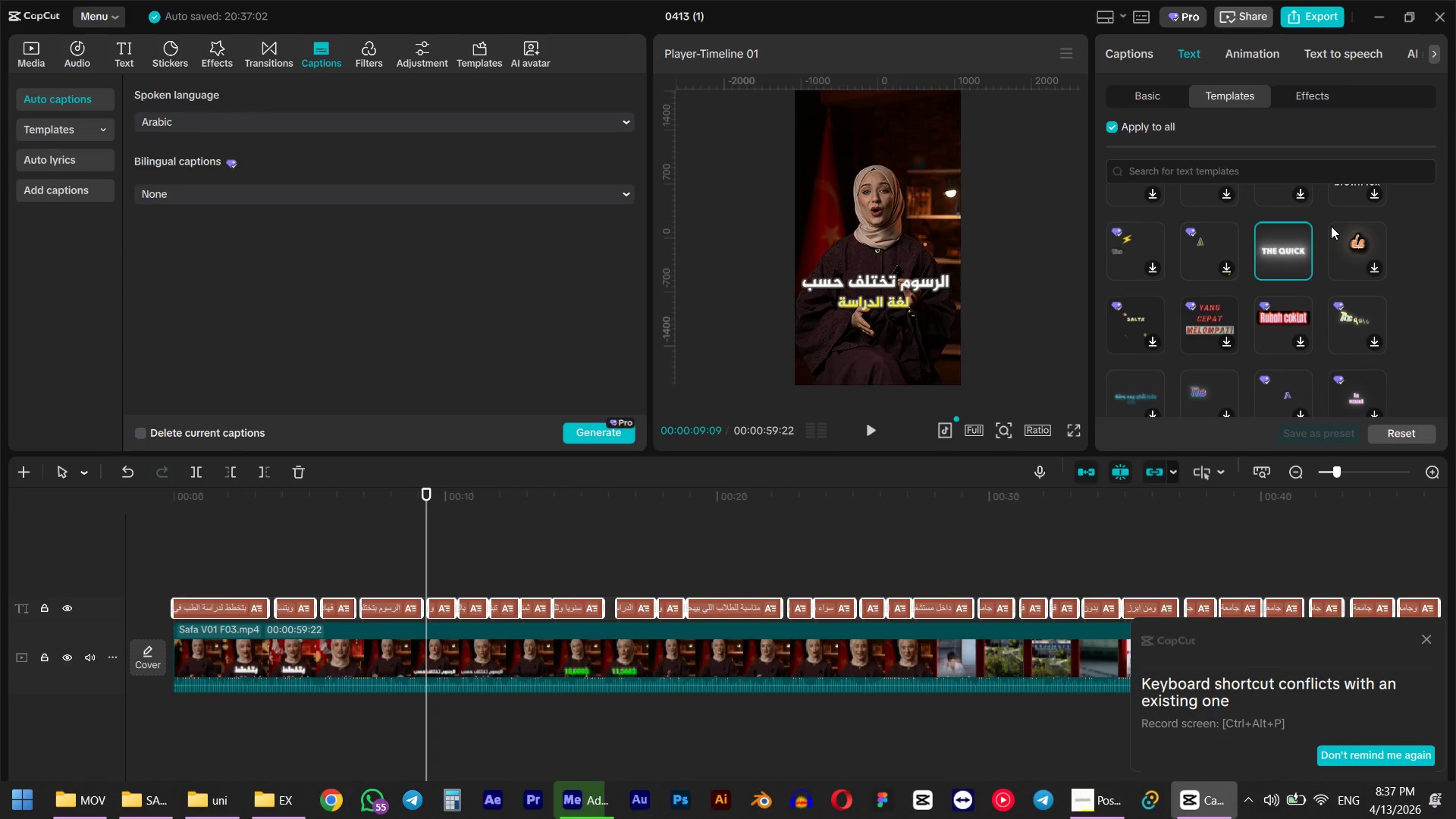 
scroll: coordinate [1316, 249], scroll_direction: down, amount: 7.0
 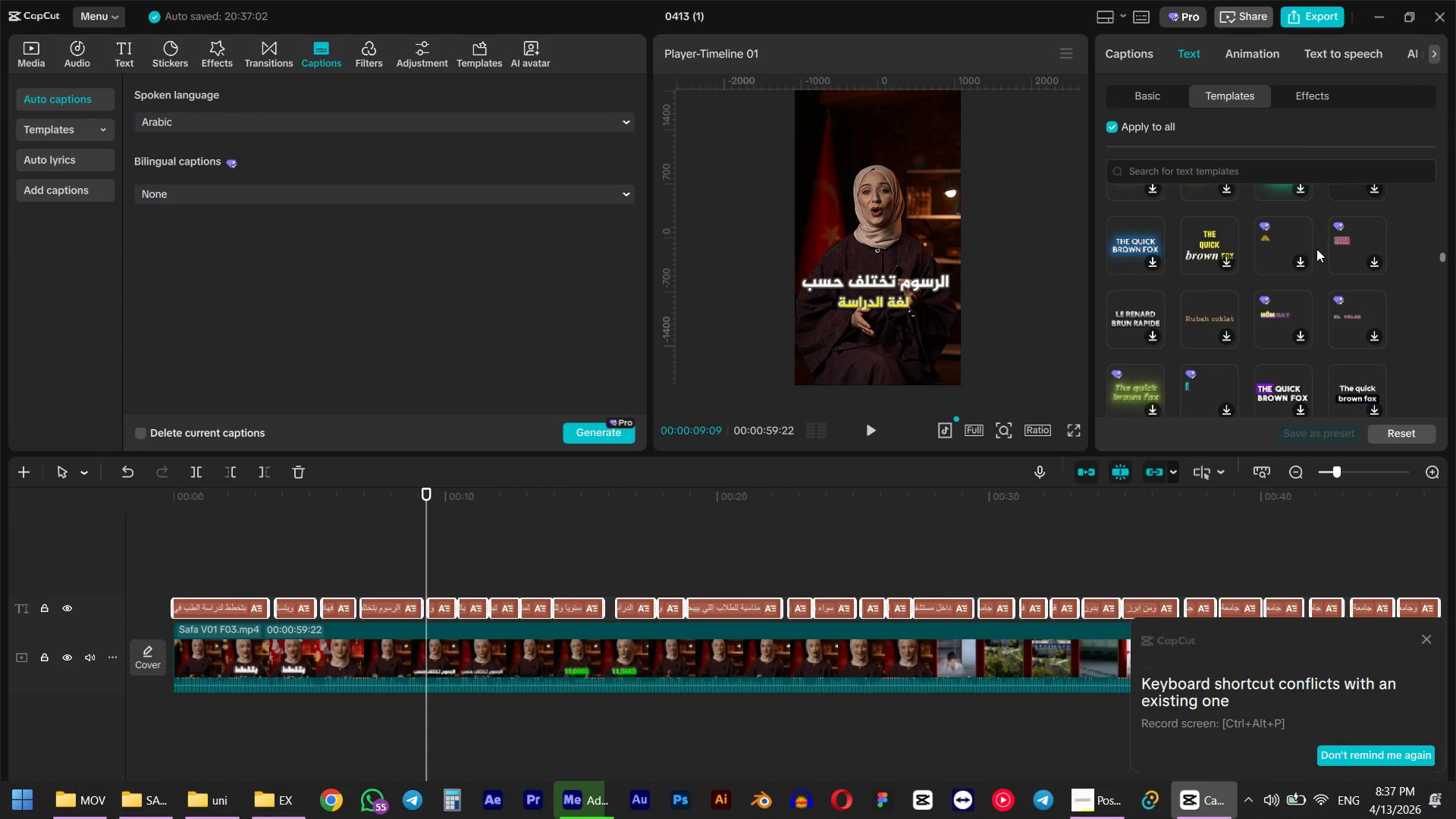 
scroll: coordinate [1316, 249], scroll_direction: none, amount: 0.0
 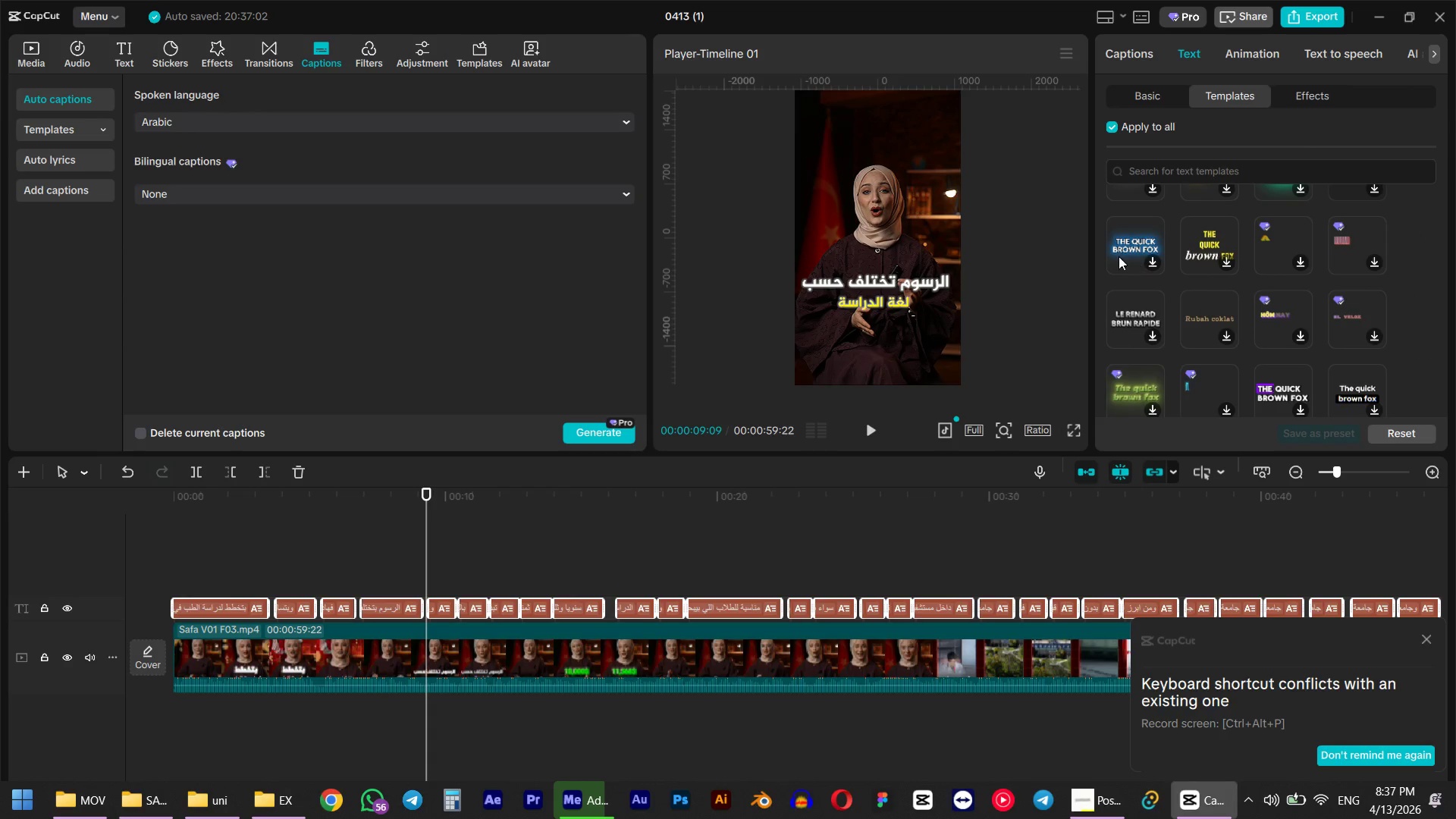 
left_click([1097, 272])
 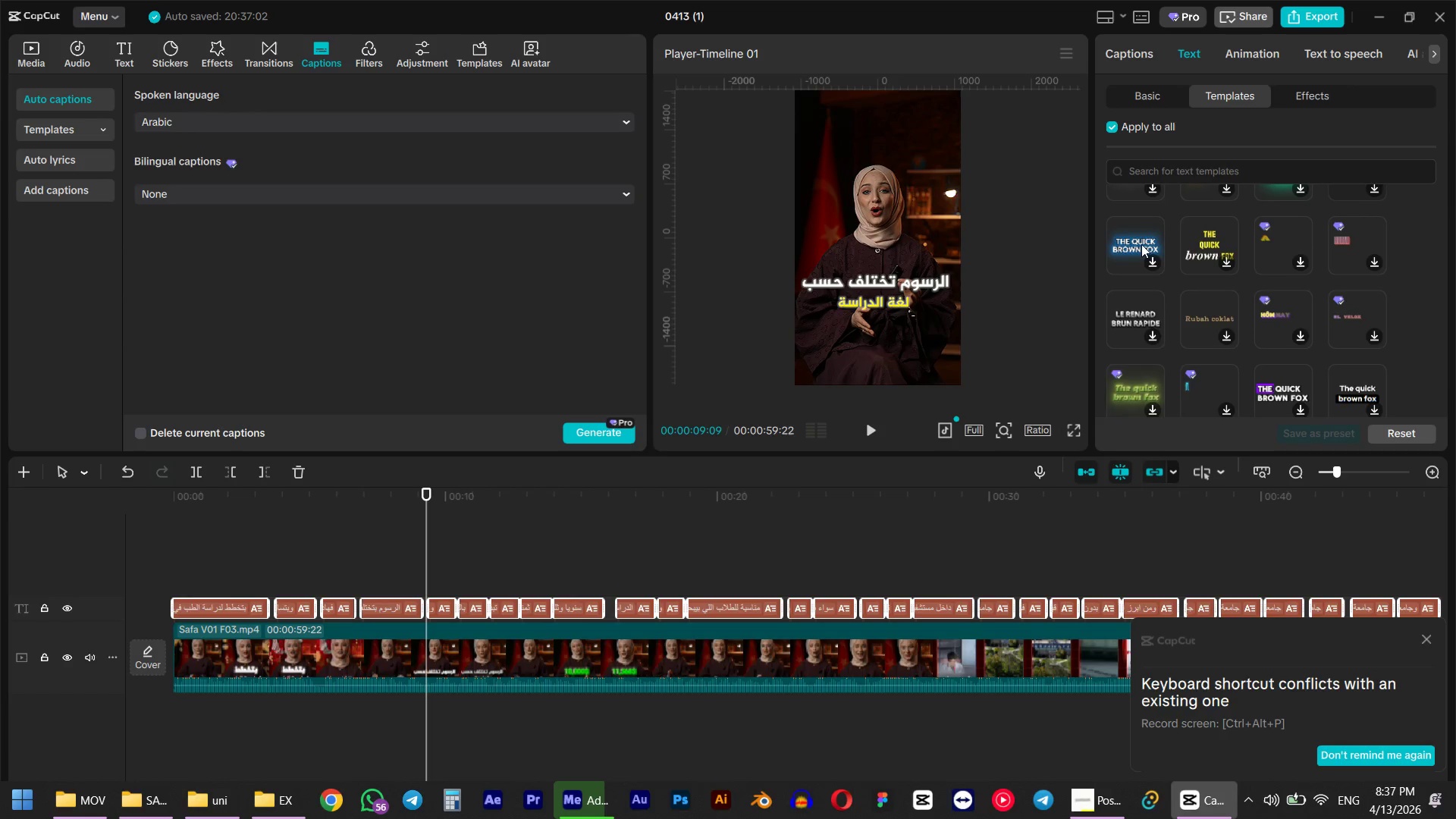 
scroll: coordinate [1249, 297], scroll_direction: down, amount: 7.0
 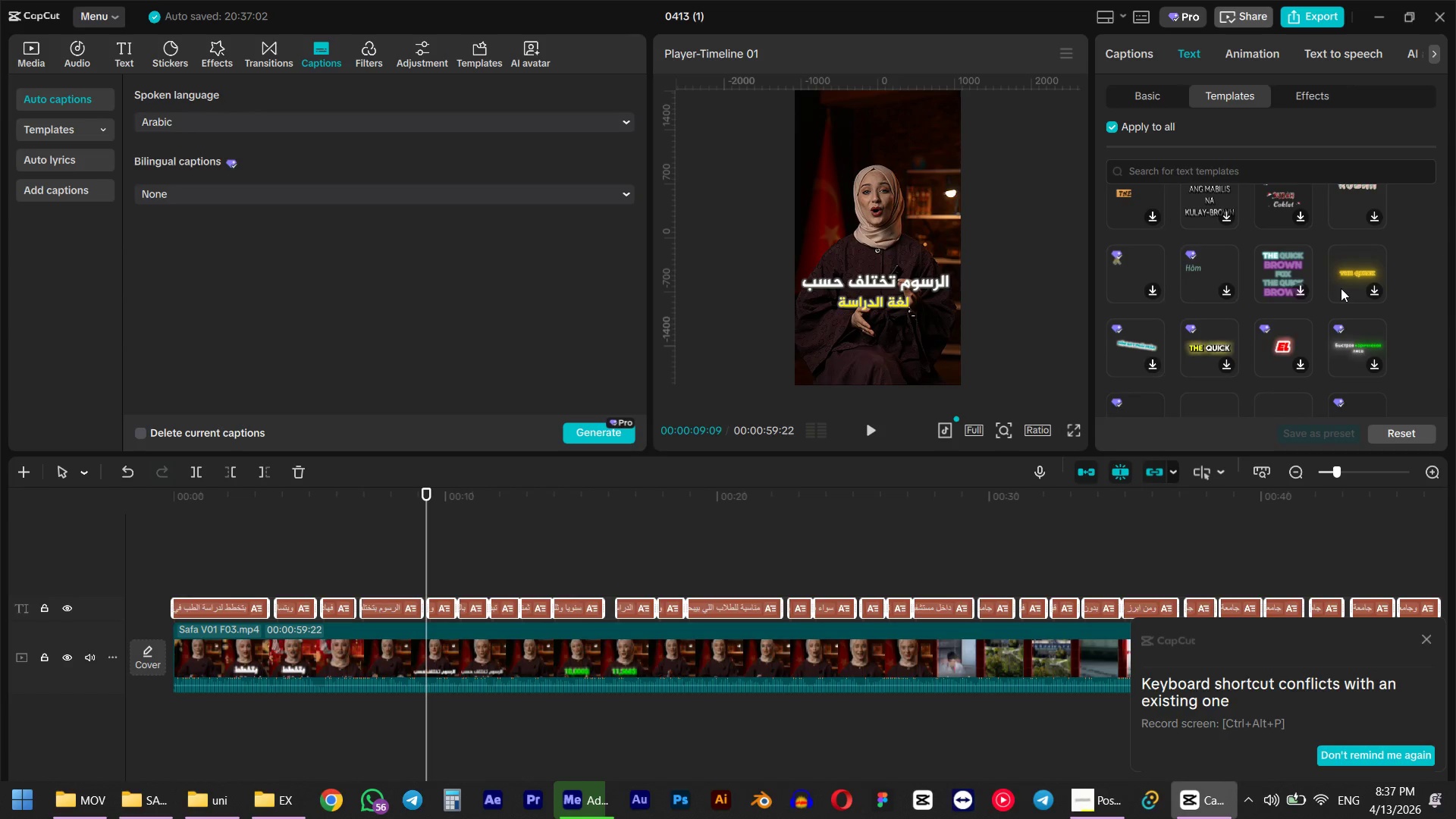 
left_click([1363, 275])
 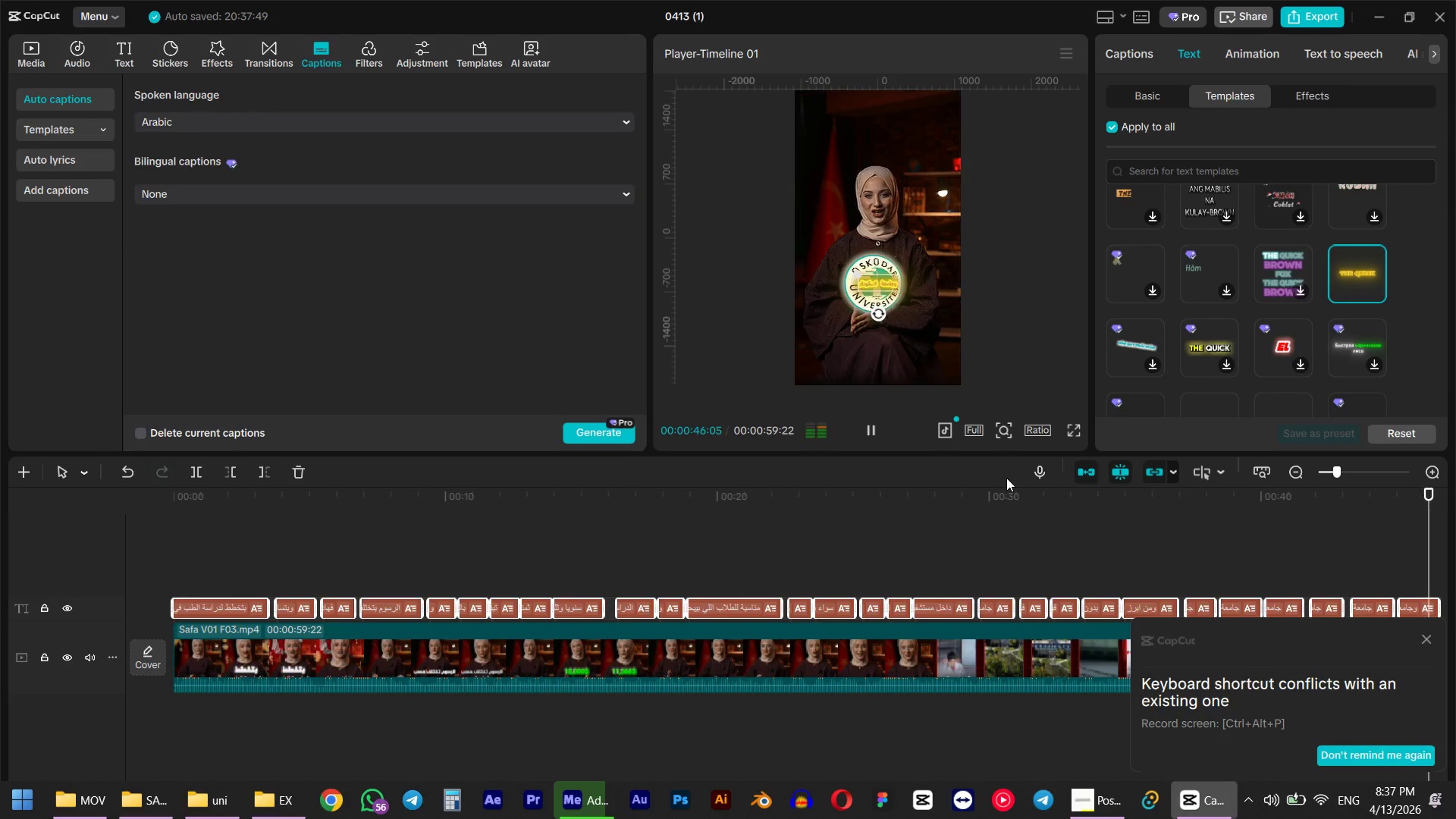 
wait(6.89)
 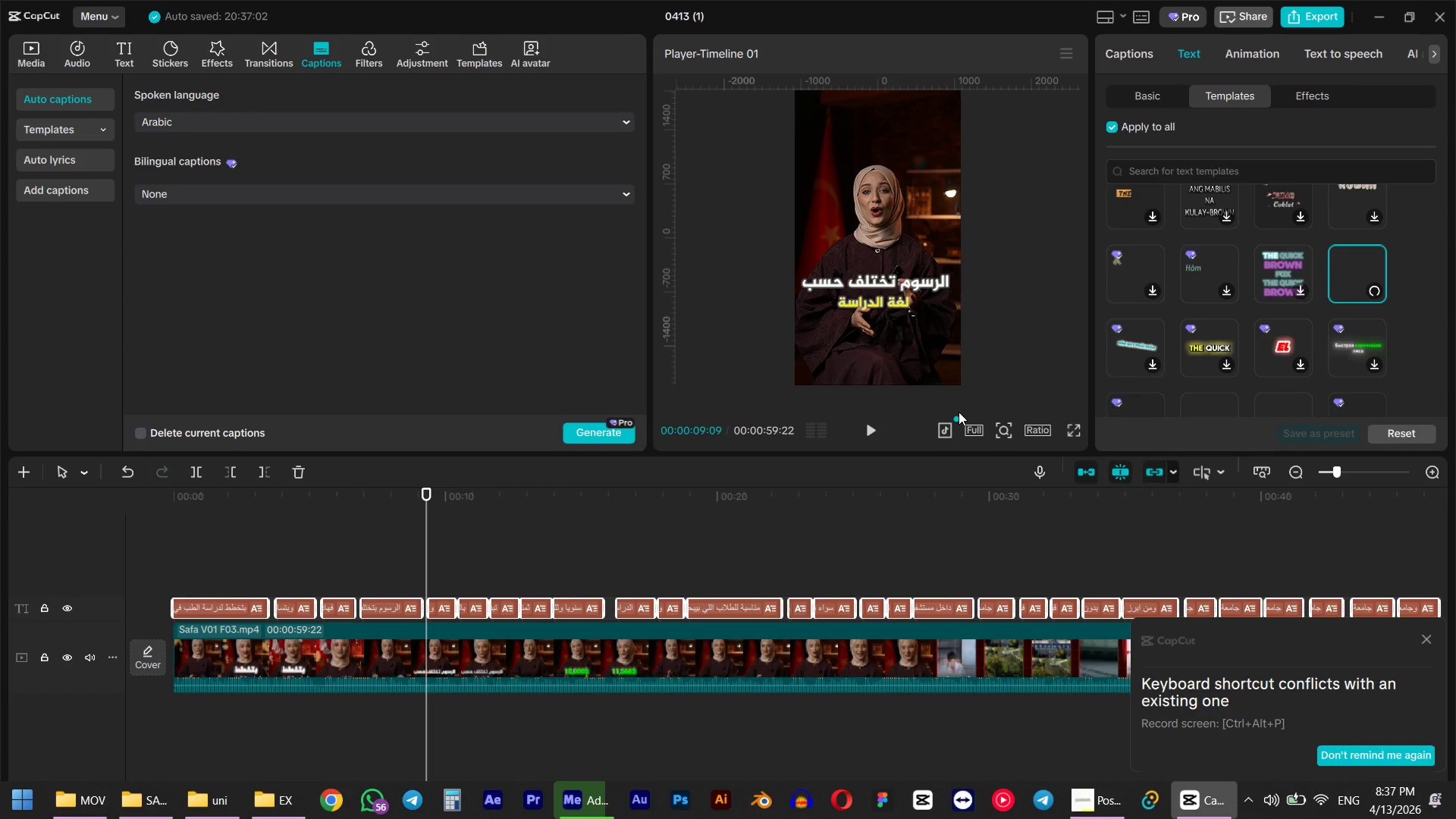 
left_click([1140, 95])
 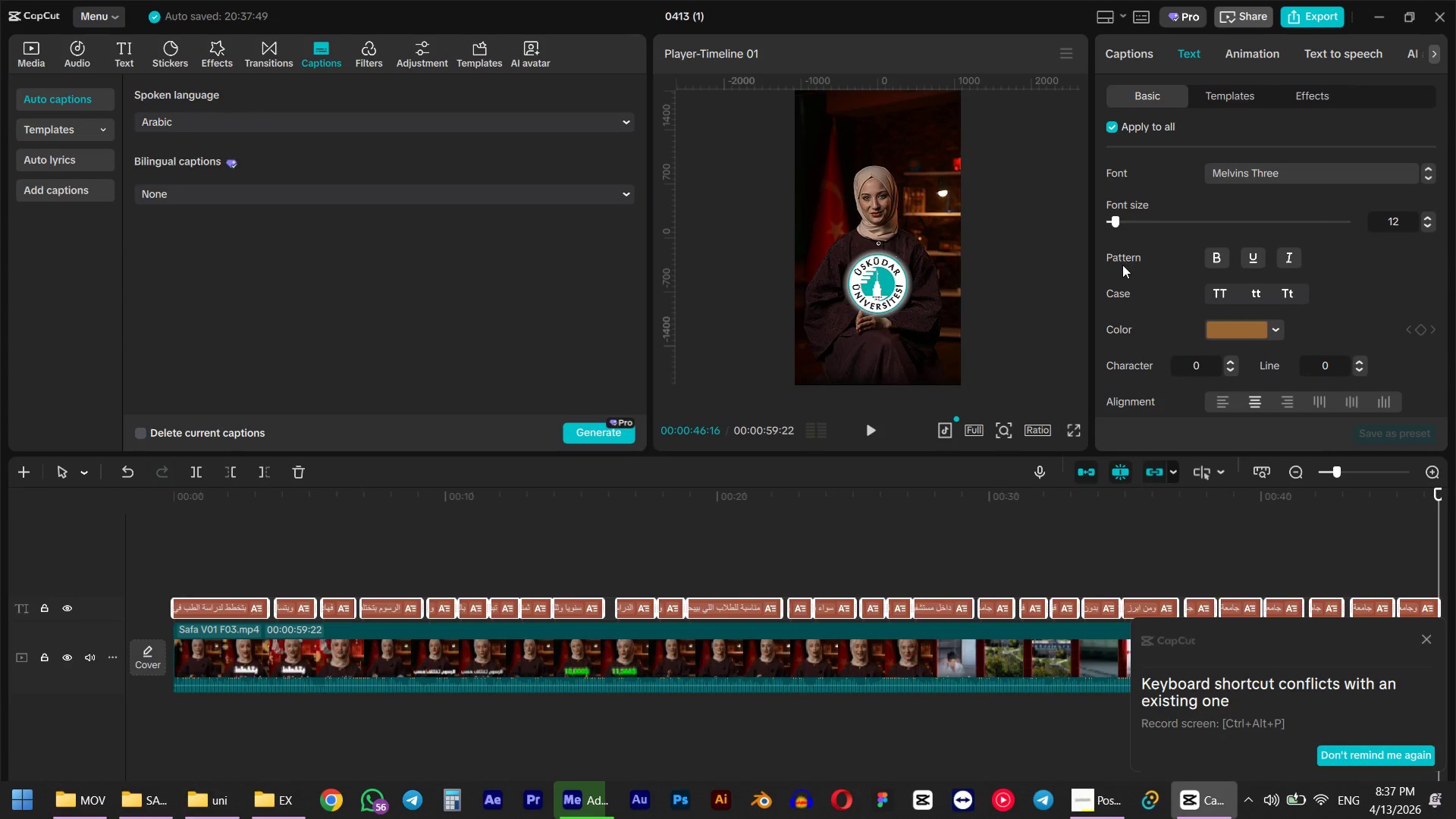 
scroll: coordinate [1153, 287], scroll_direction: down, amount: 17.0
 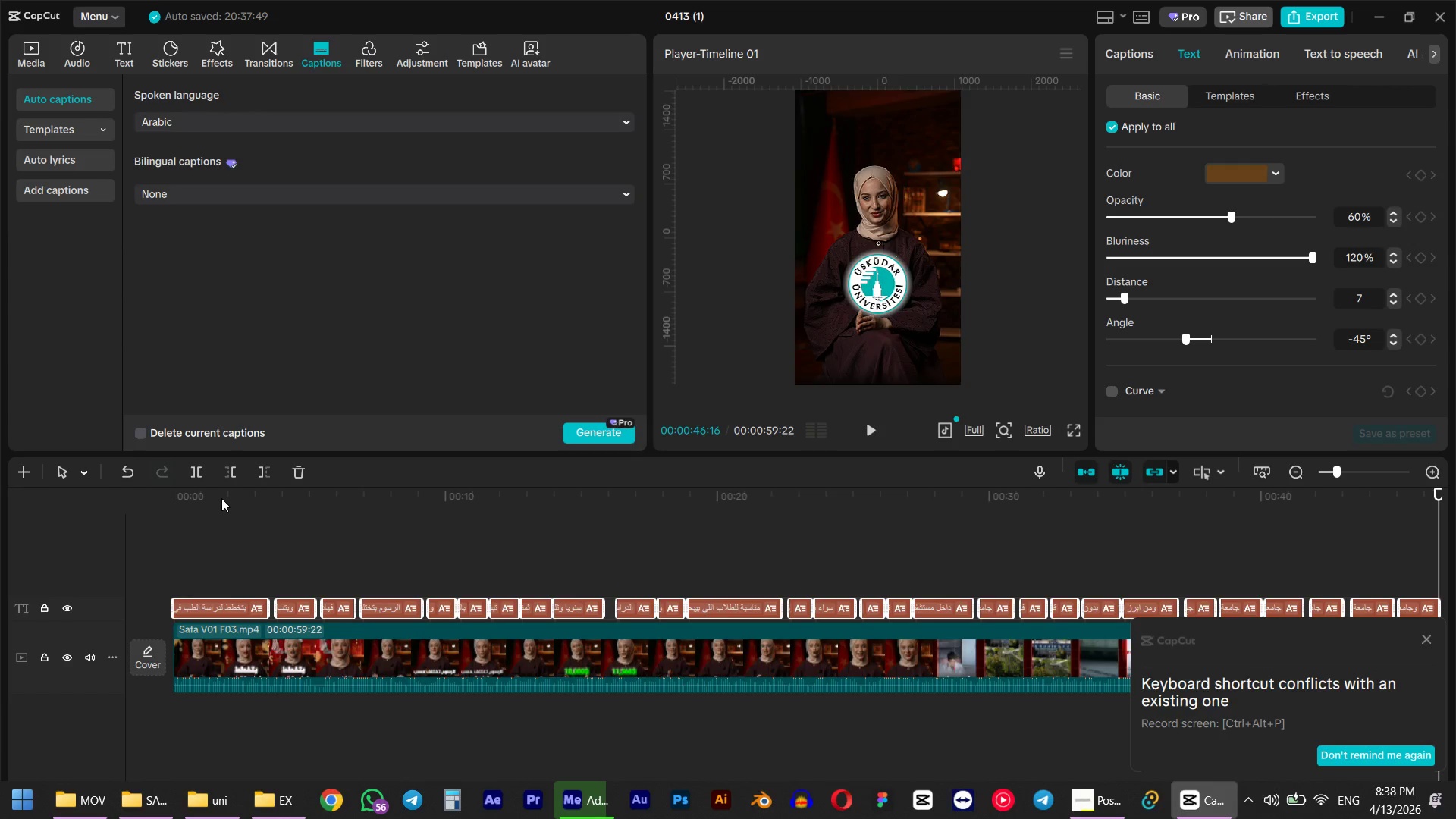 
left_click_drag(start_coordinate=[211, 491], to_coordinate=[99, 498])
 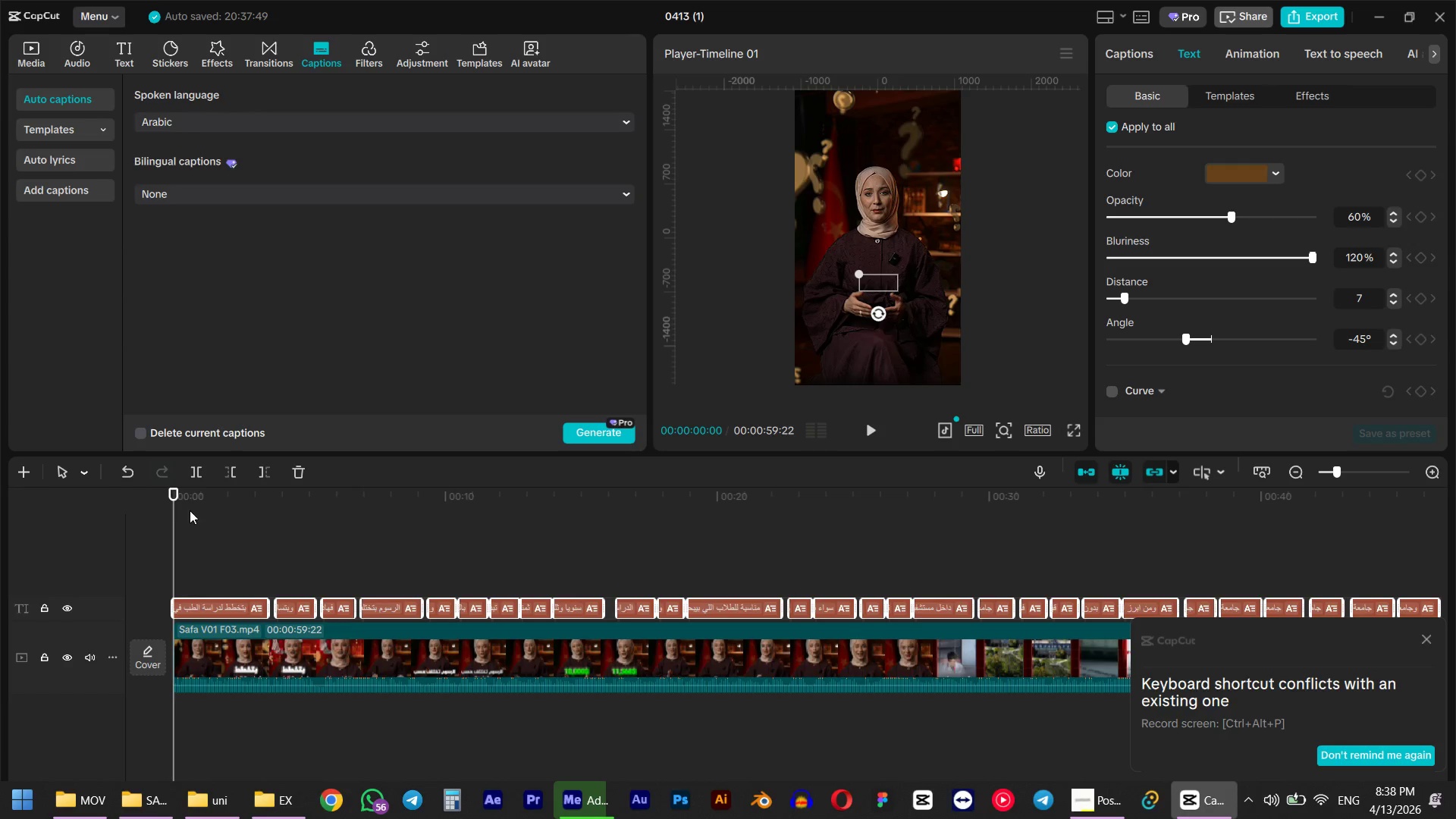 
key(Space)
 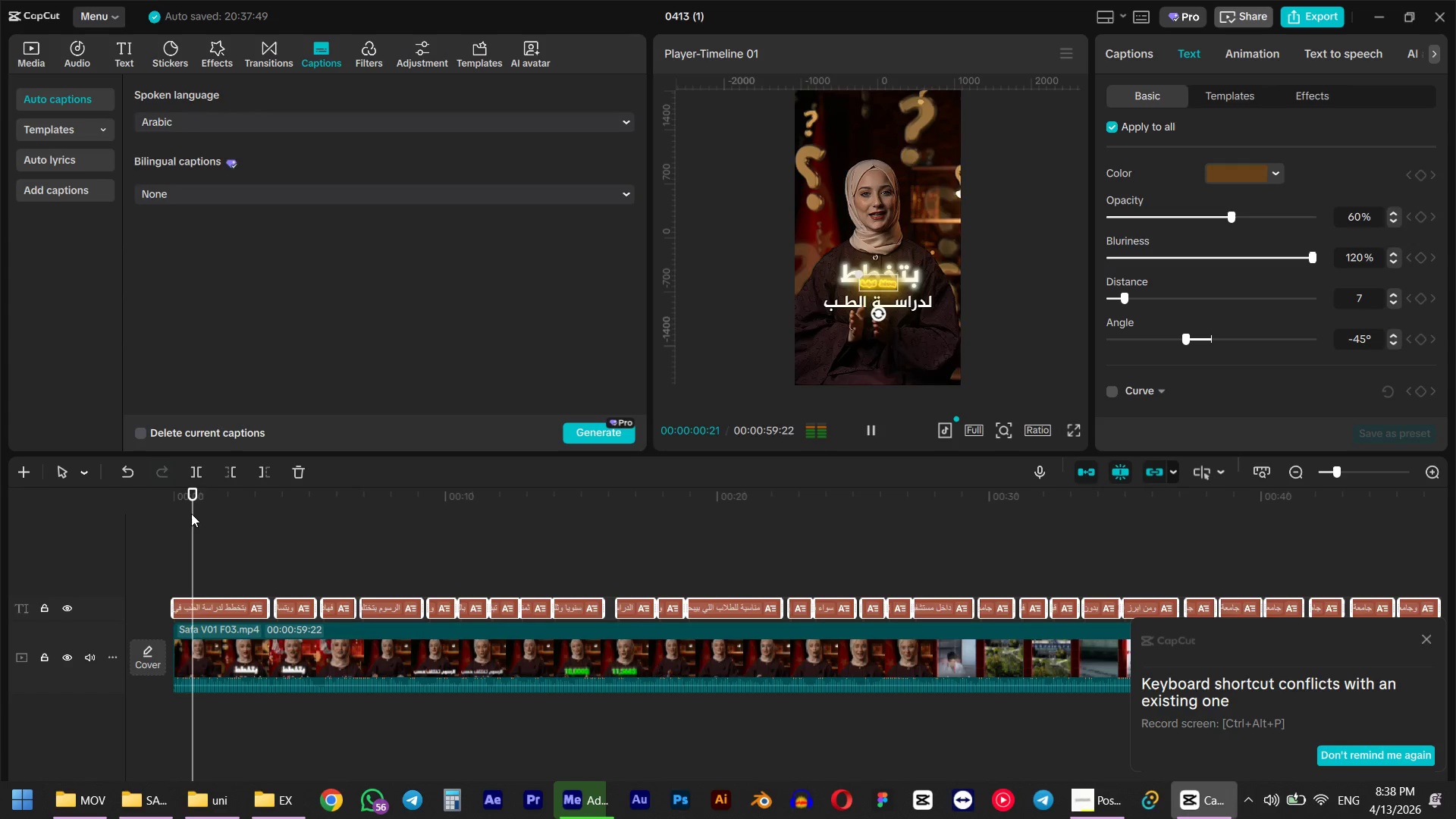 
key(Space)
 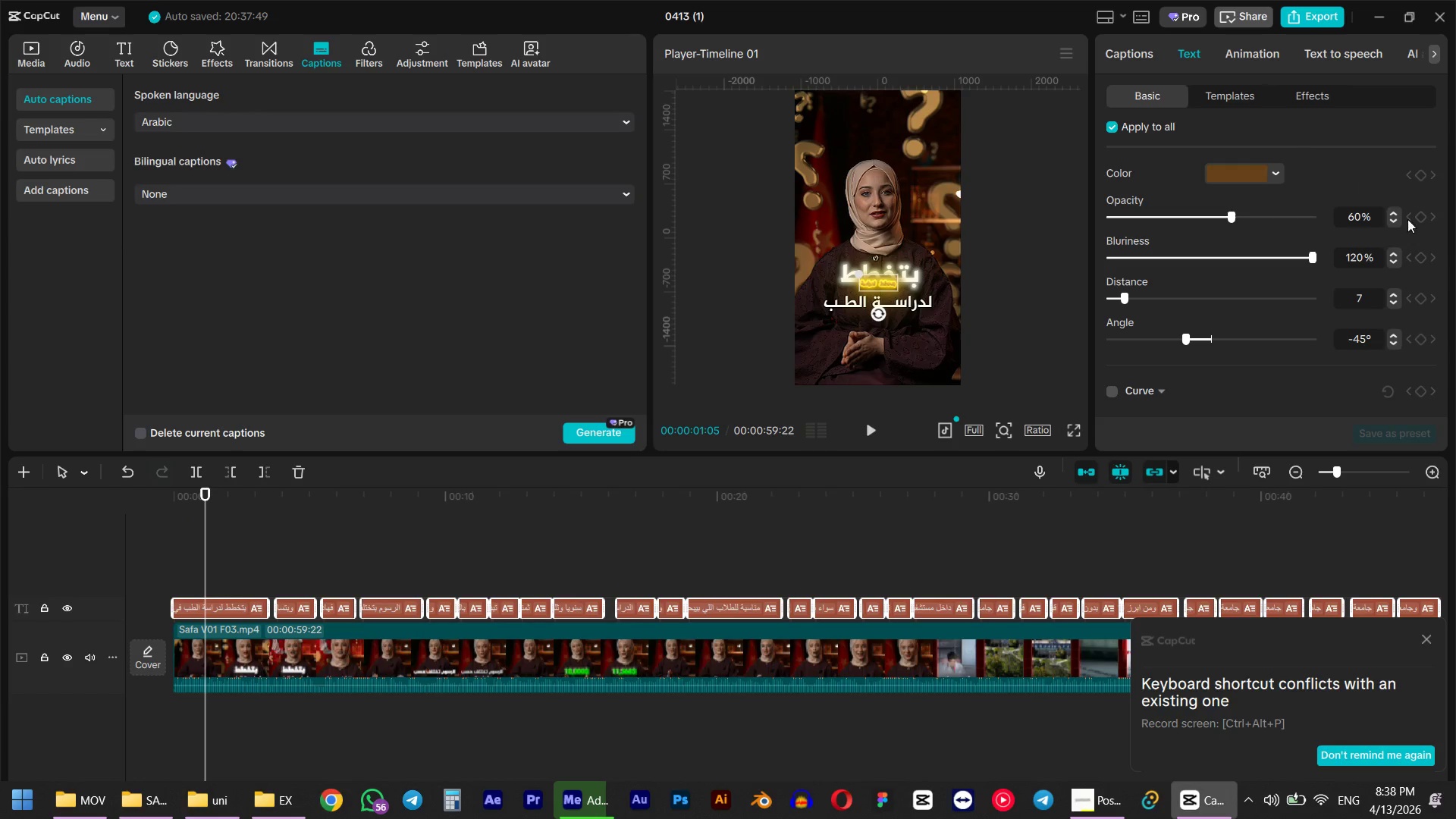 
scroll: coordinate [1392, 291], scroll_direction: up, amount: 5.0
 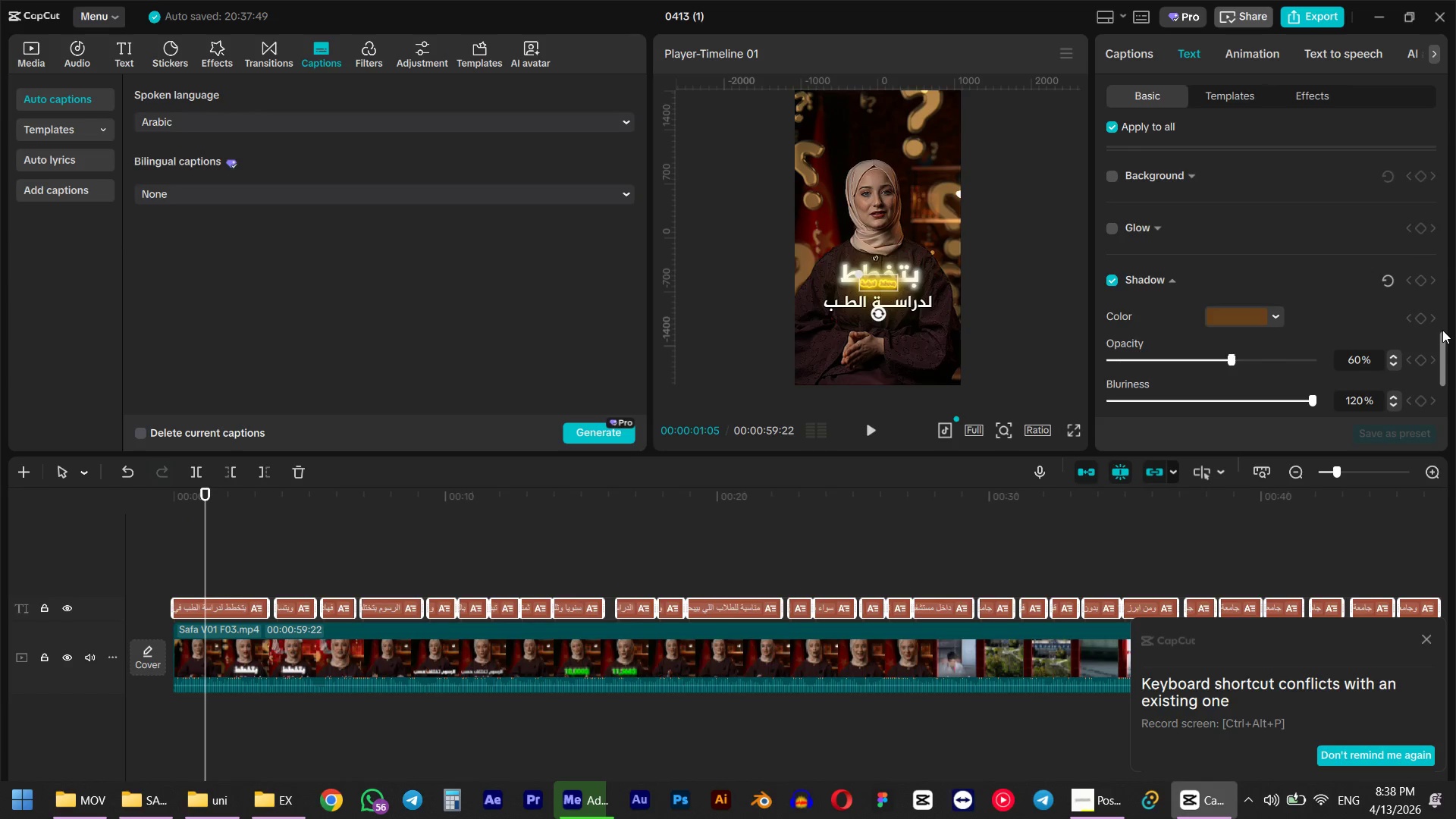 
left_click_drag(start_coordinate=[1442, 343], to_coordinate=[1455, 98])
 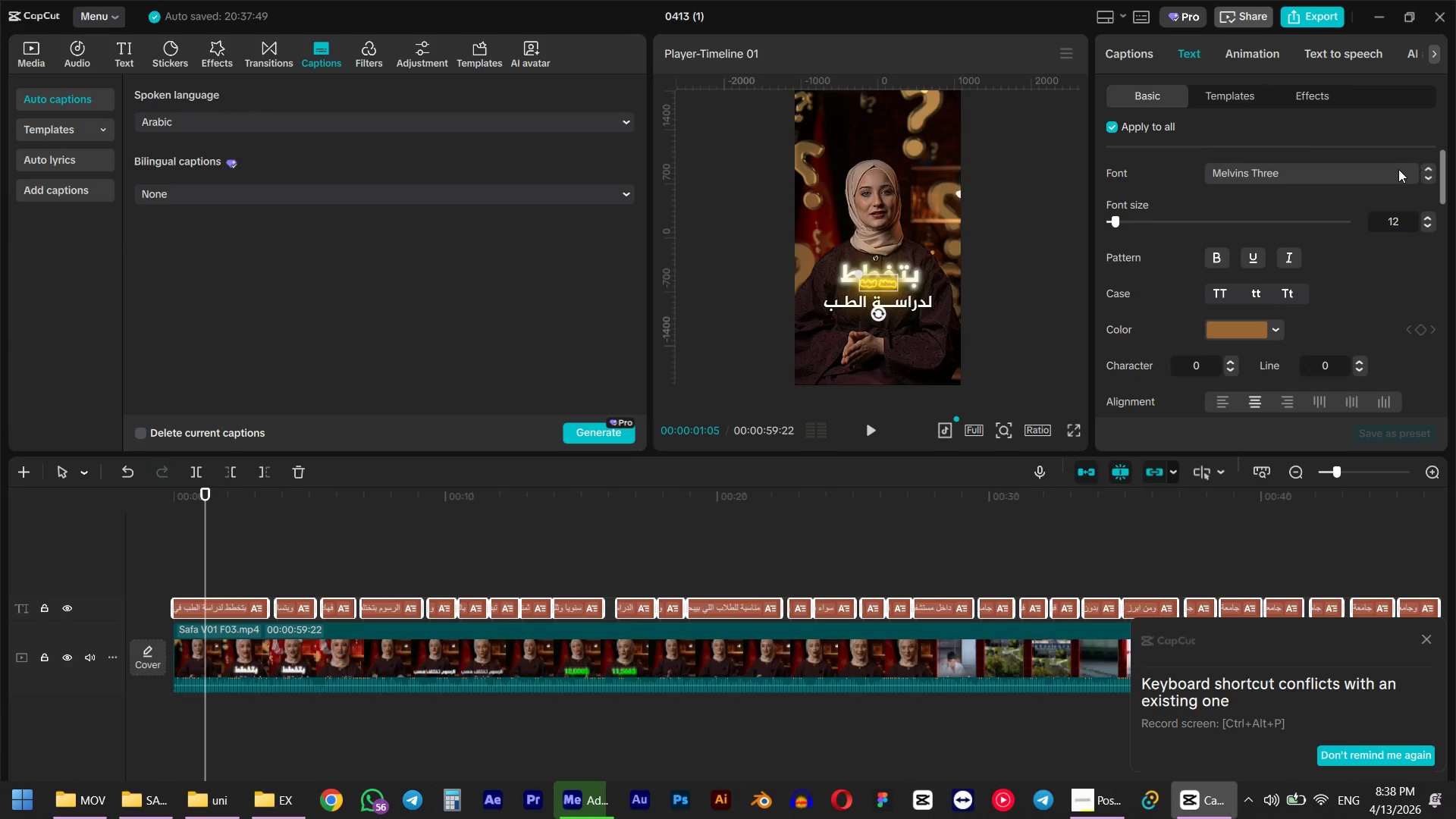 
left_click([1398, 169])
 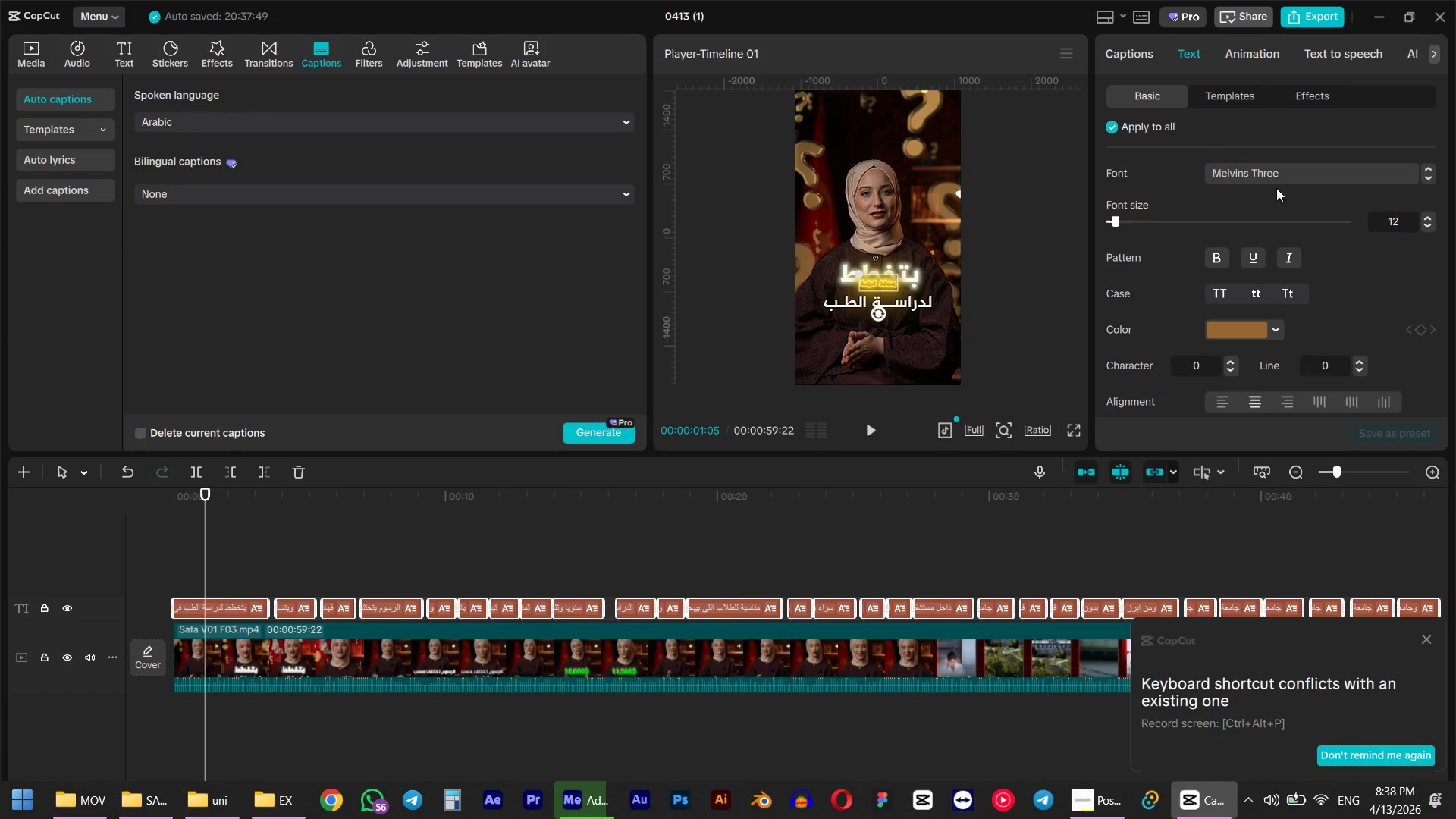 
mouse_move([1284, 156])
 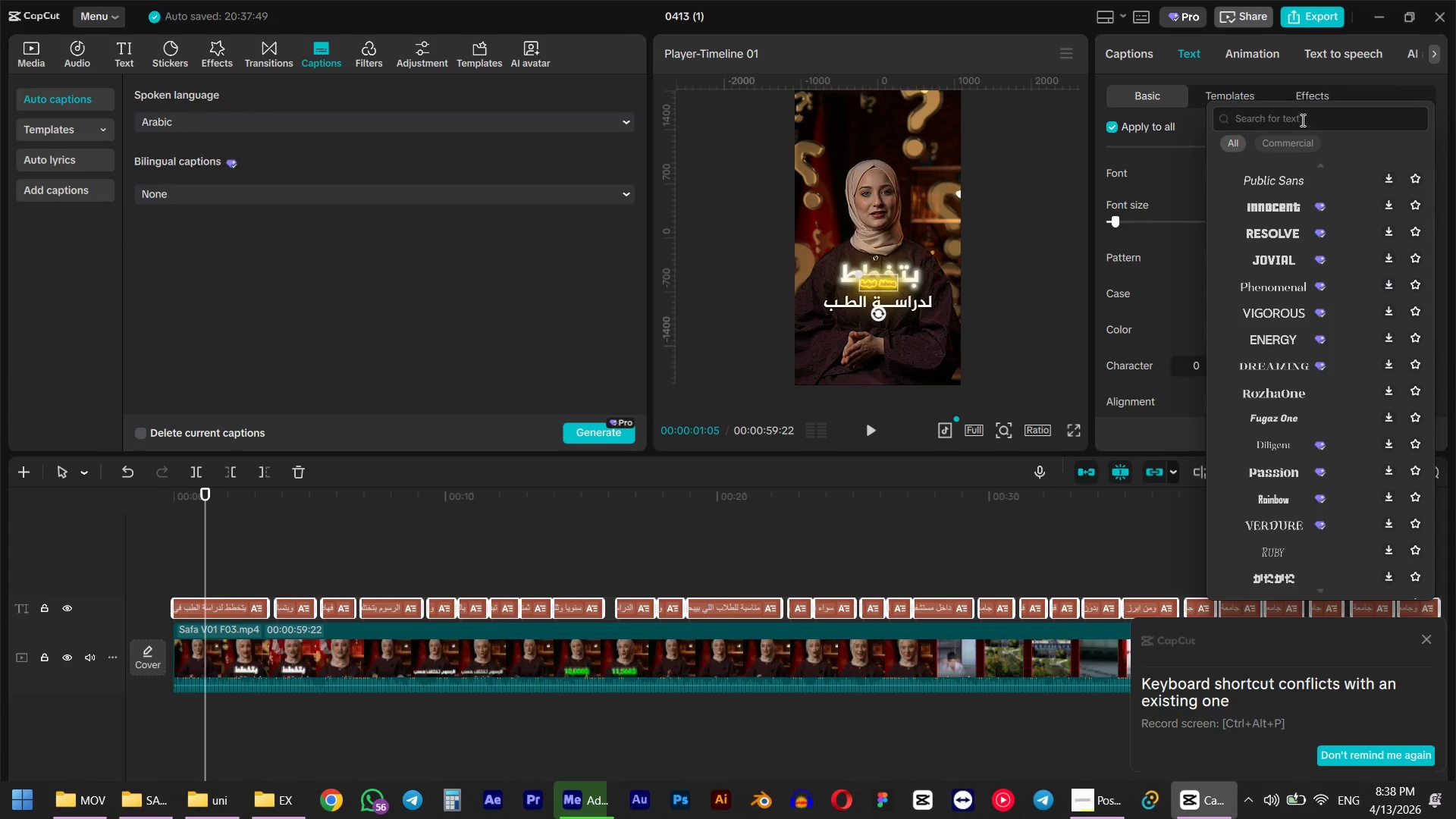 
left_click([1301, 110])
 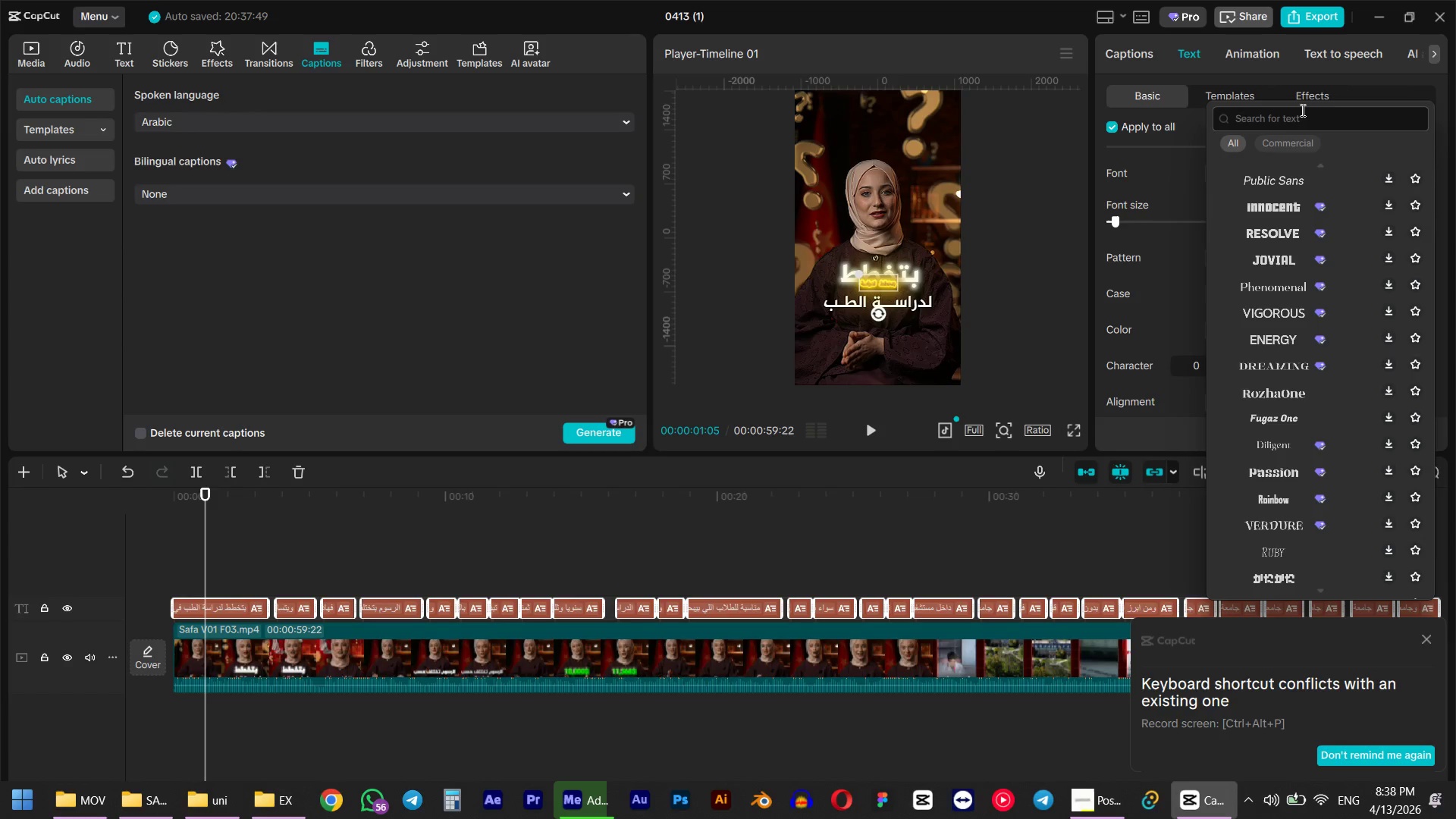 
type(jaz)
 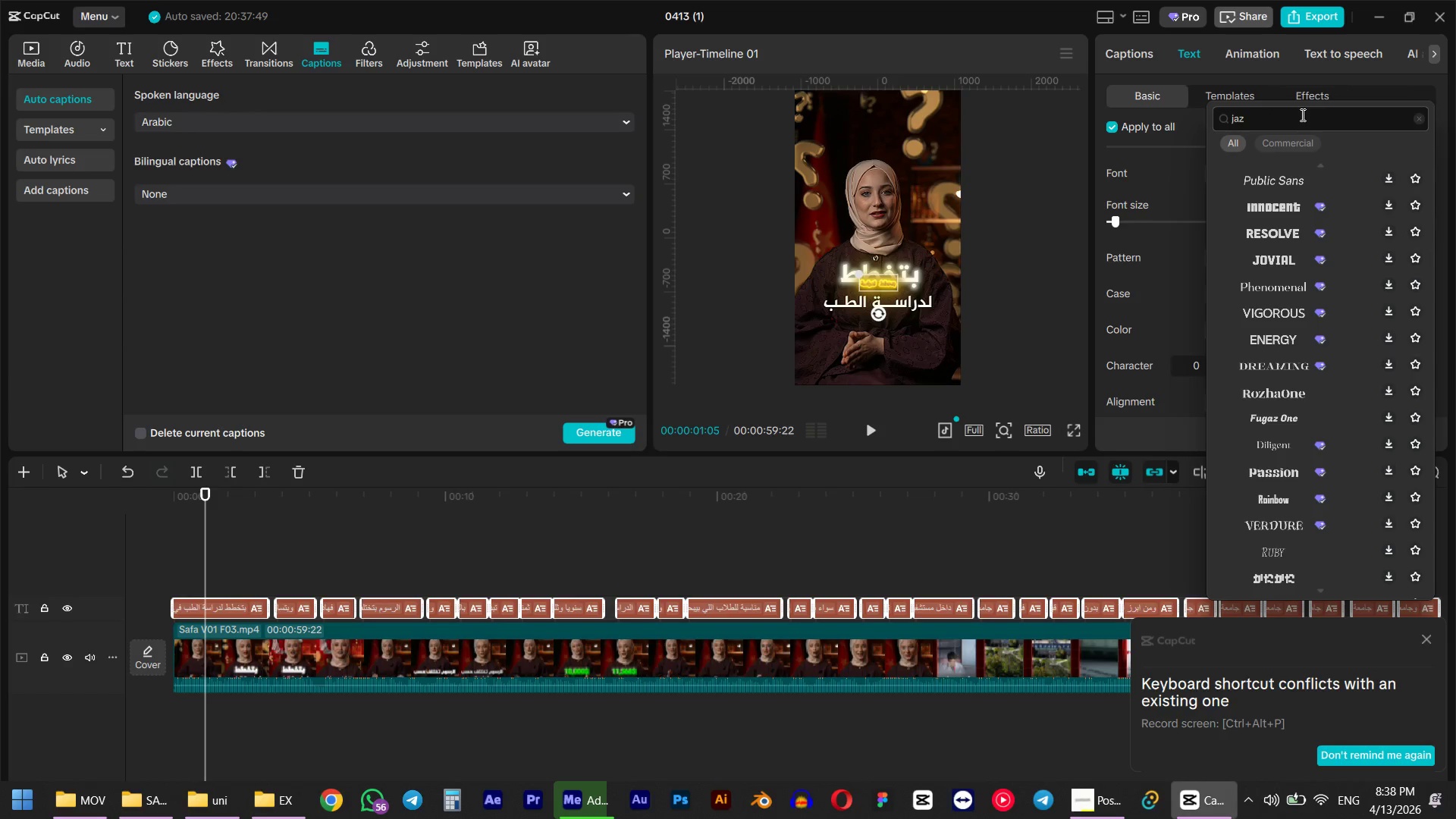 
key(Enter)
 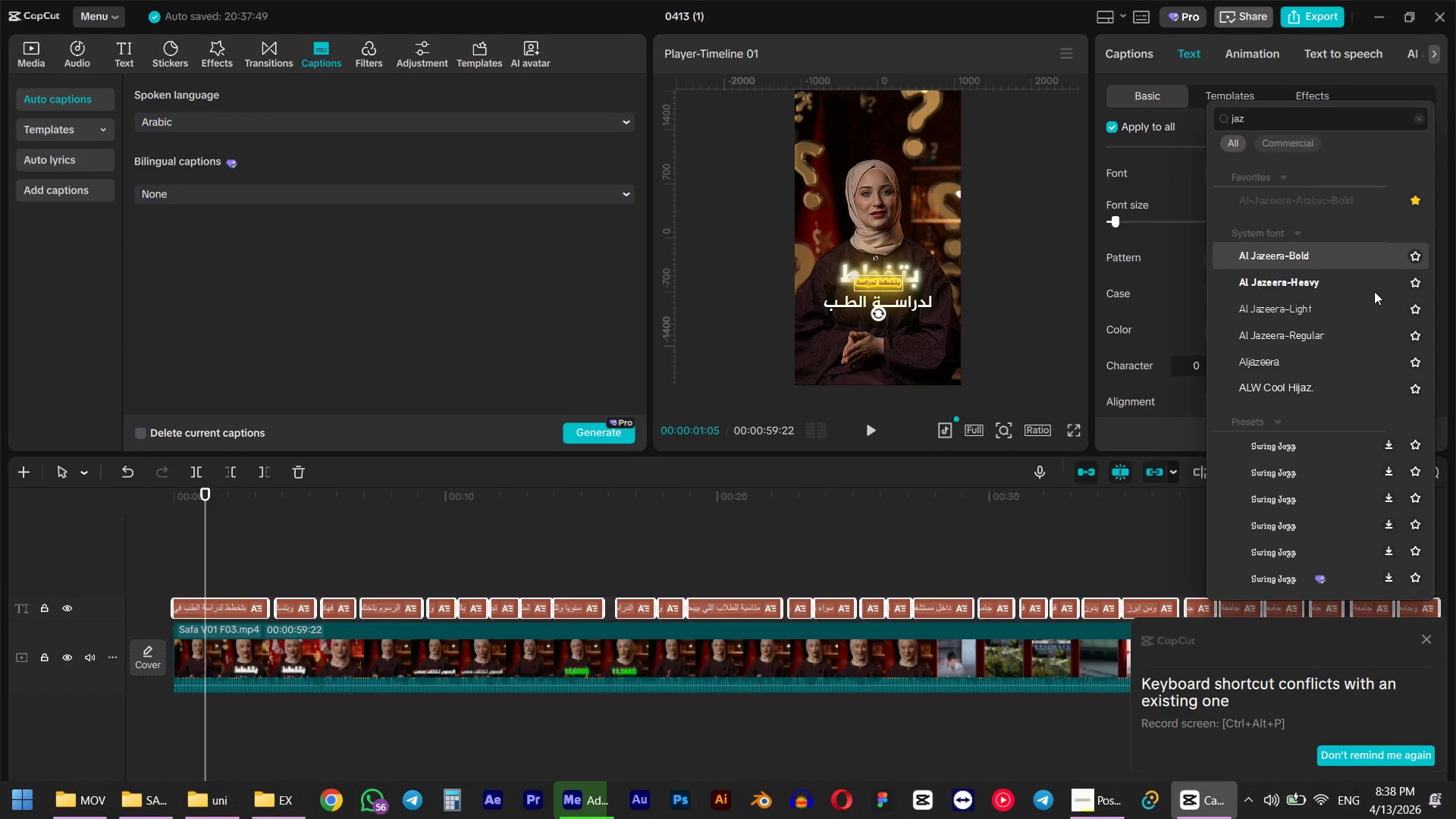 
left_click([1417, 199])
 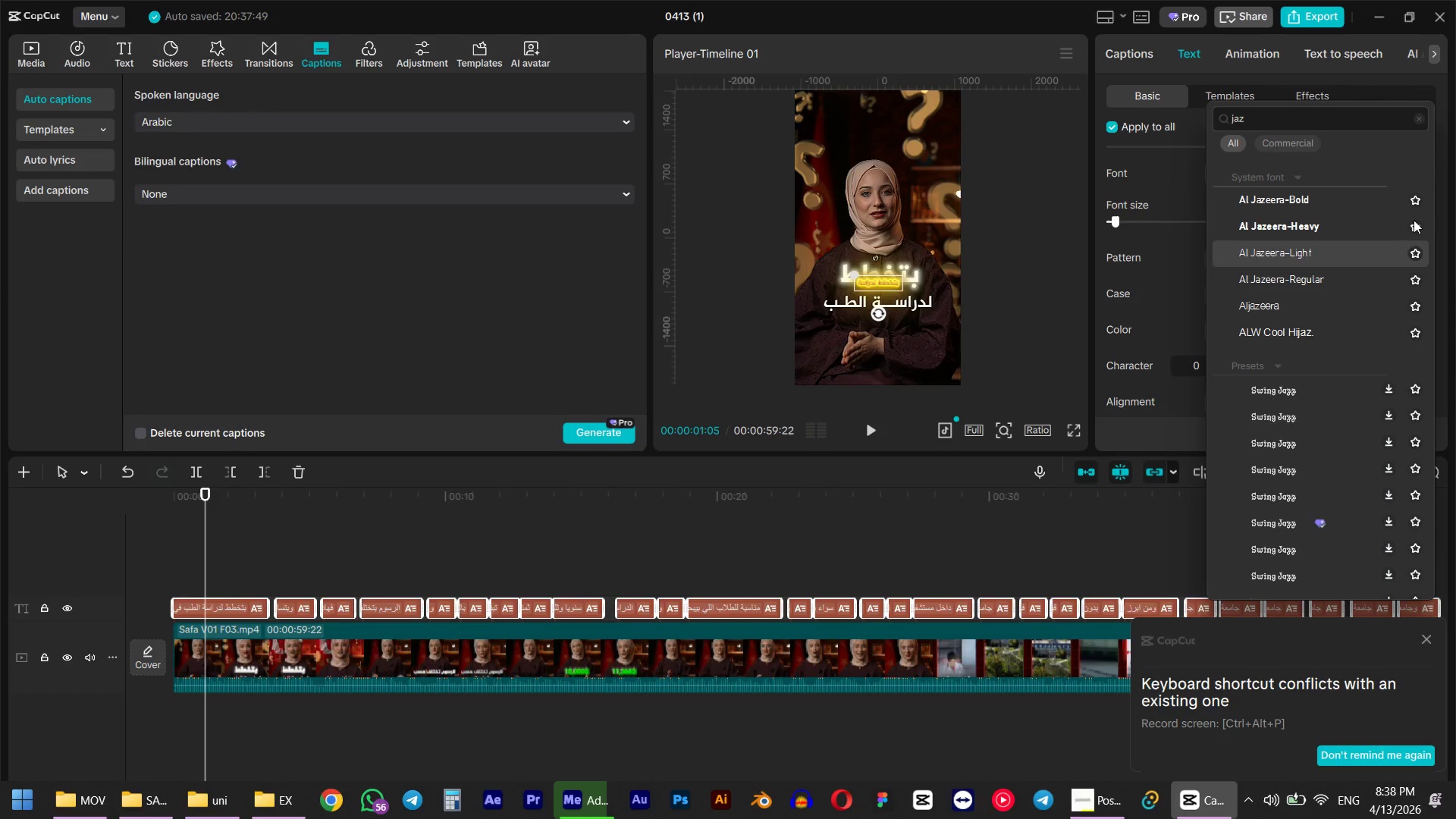 
wait(6.02)
 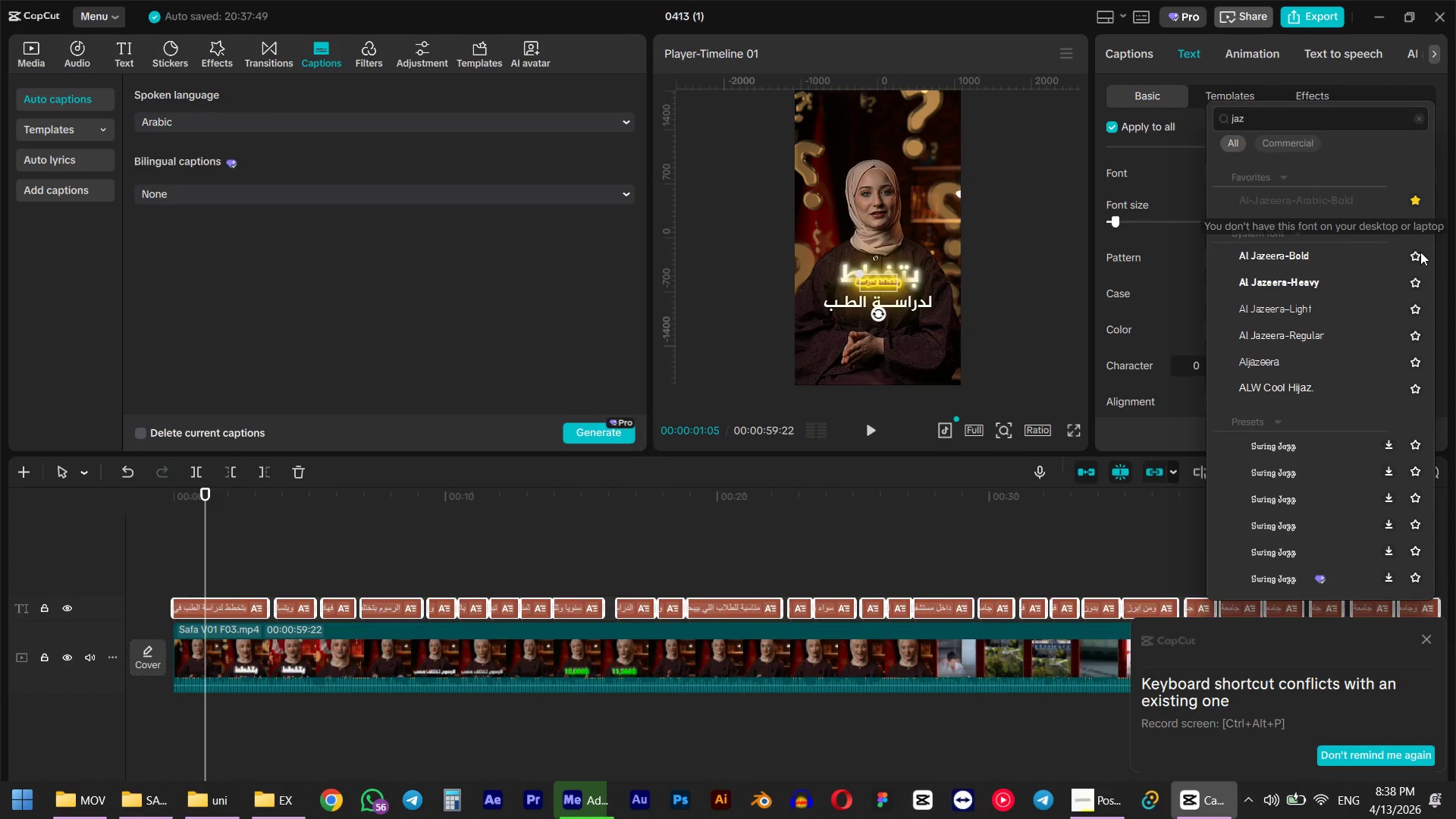 
left_click([1414, 202])
 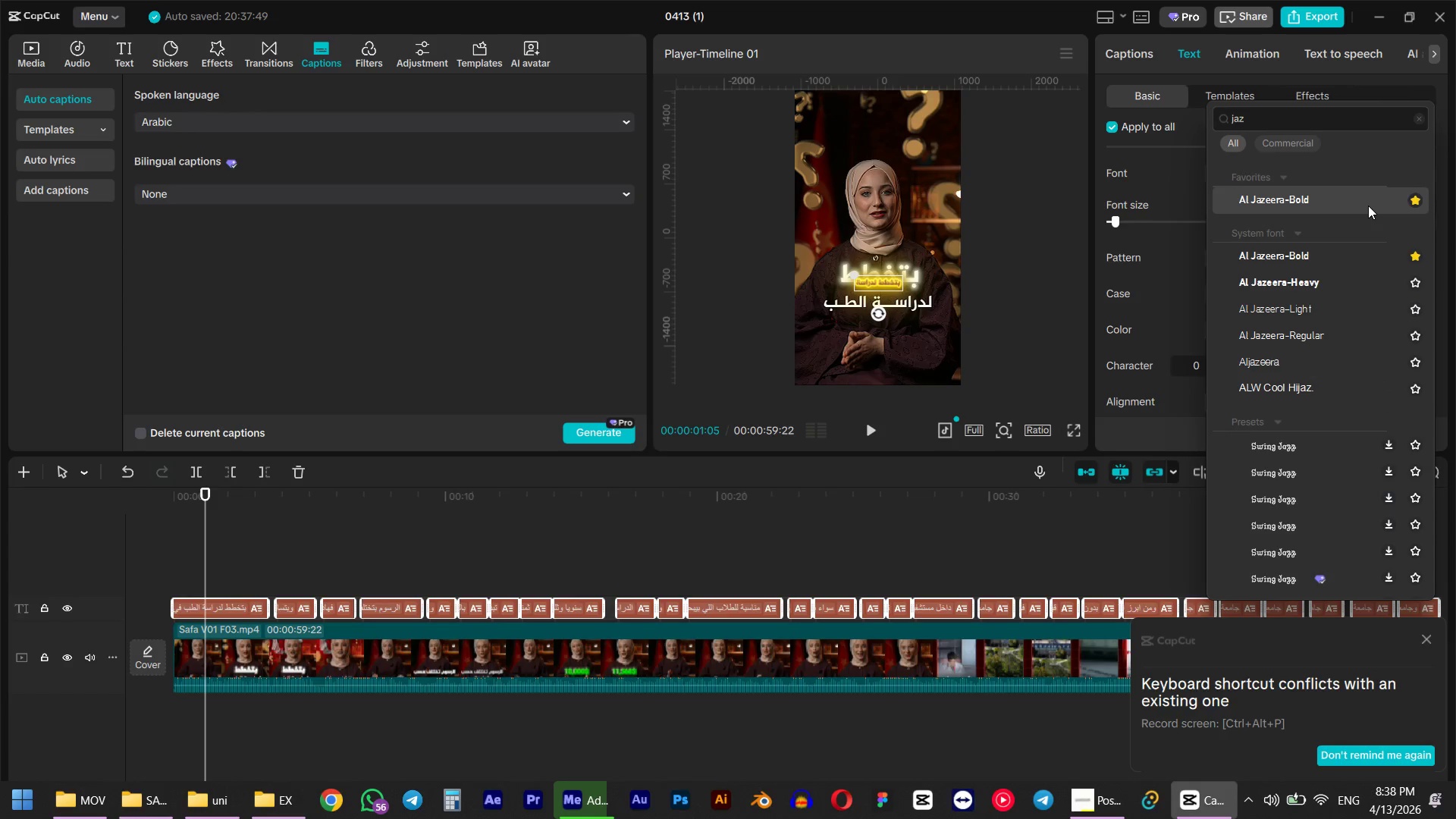 
left_click([1368, 206])
 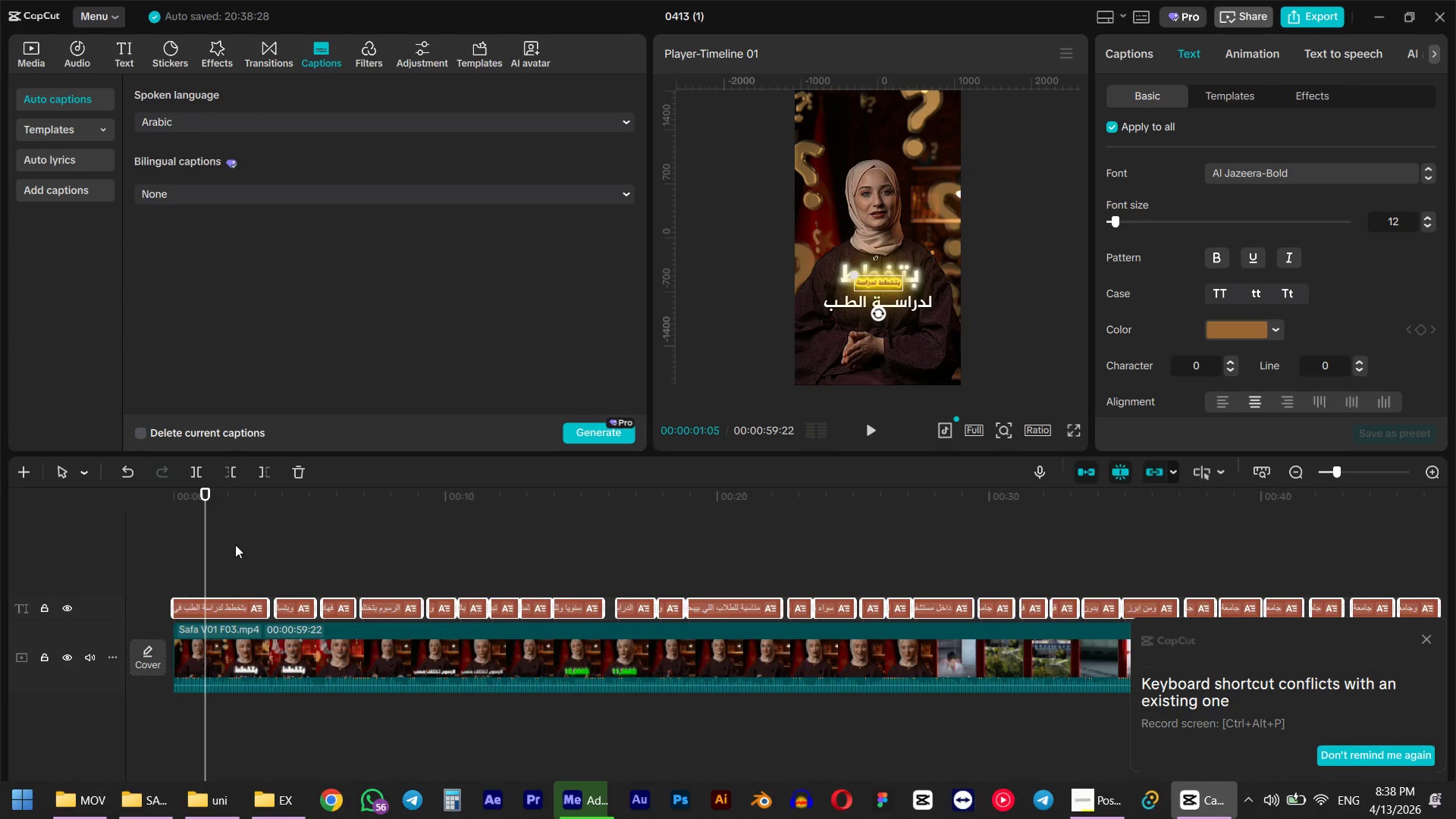 
left_click_drag(start_coordinate=[204, 493], to_coordinate=[137, 499])
 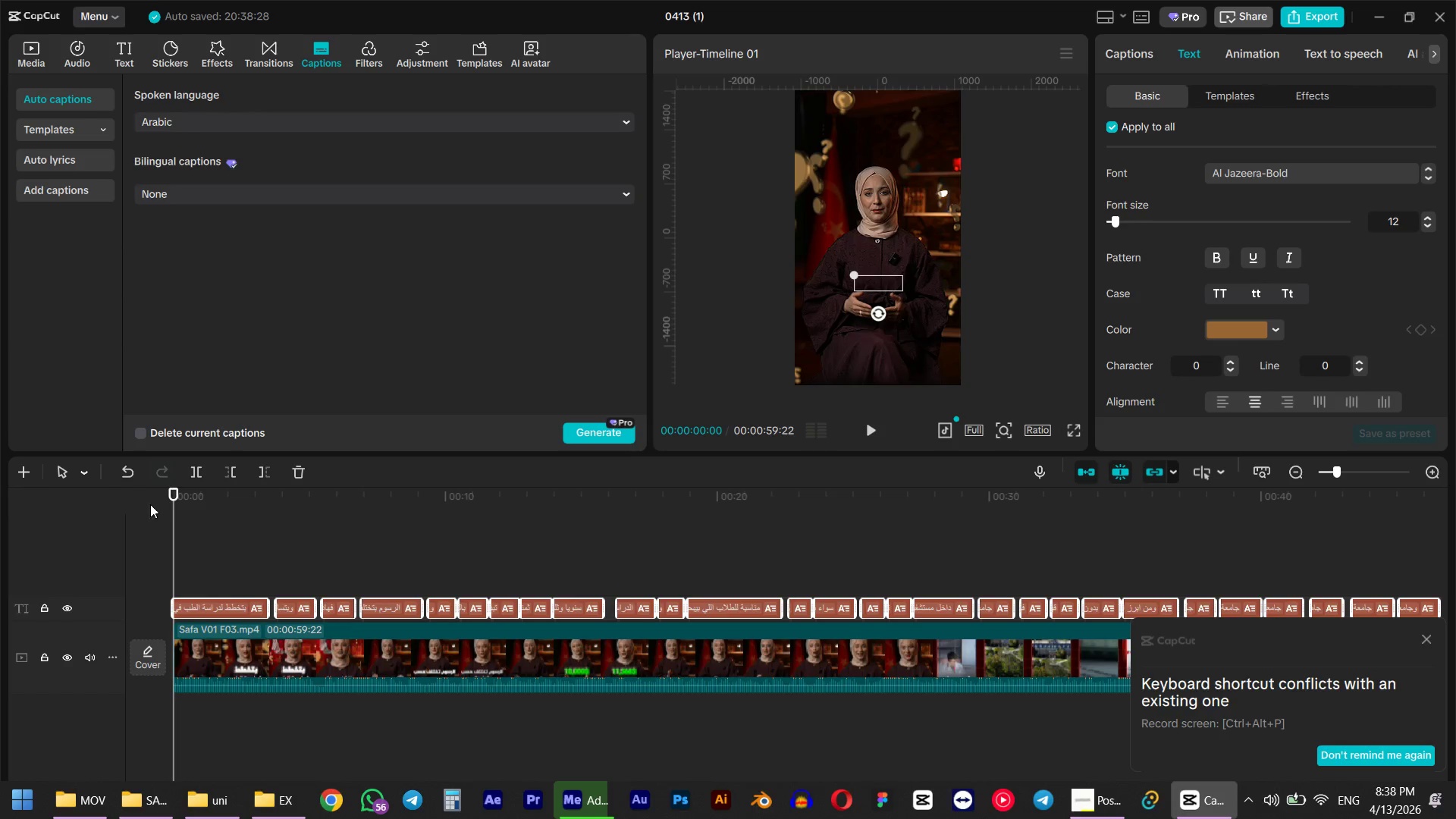 
key(Space)
 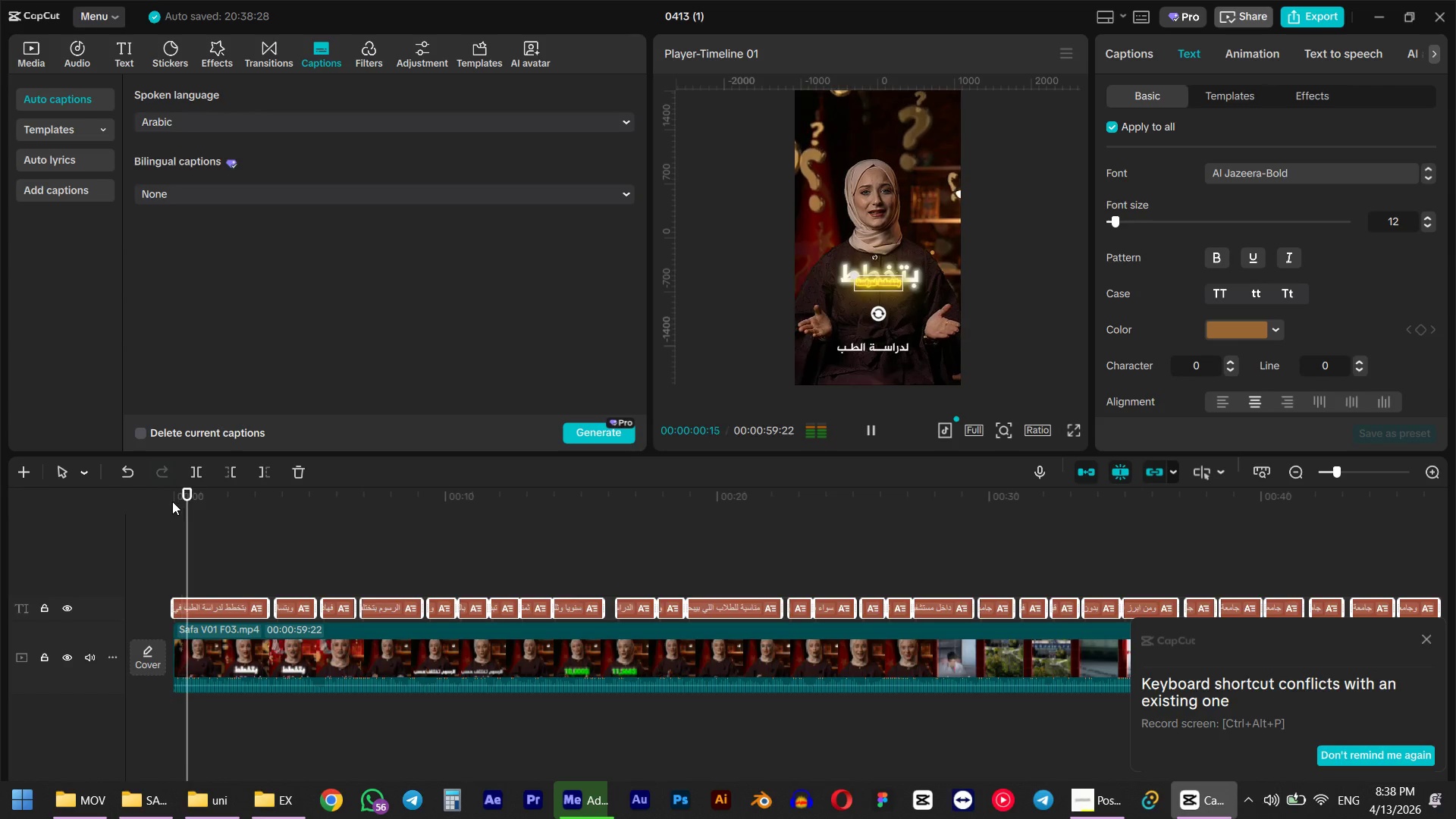 
key(Space)
 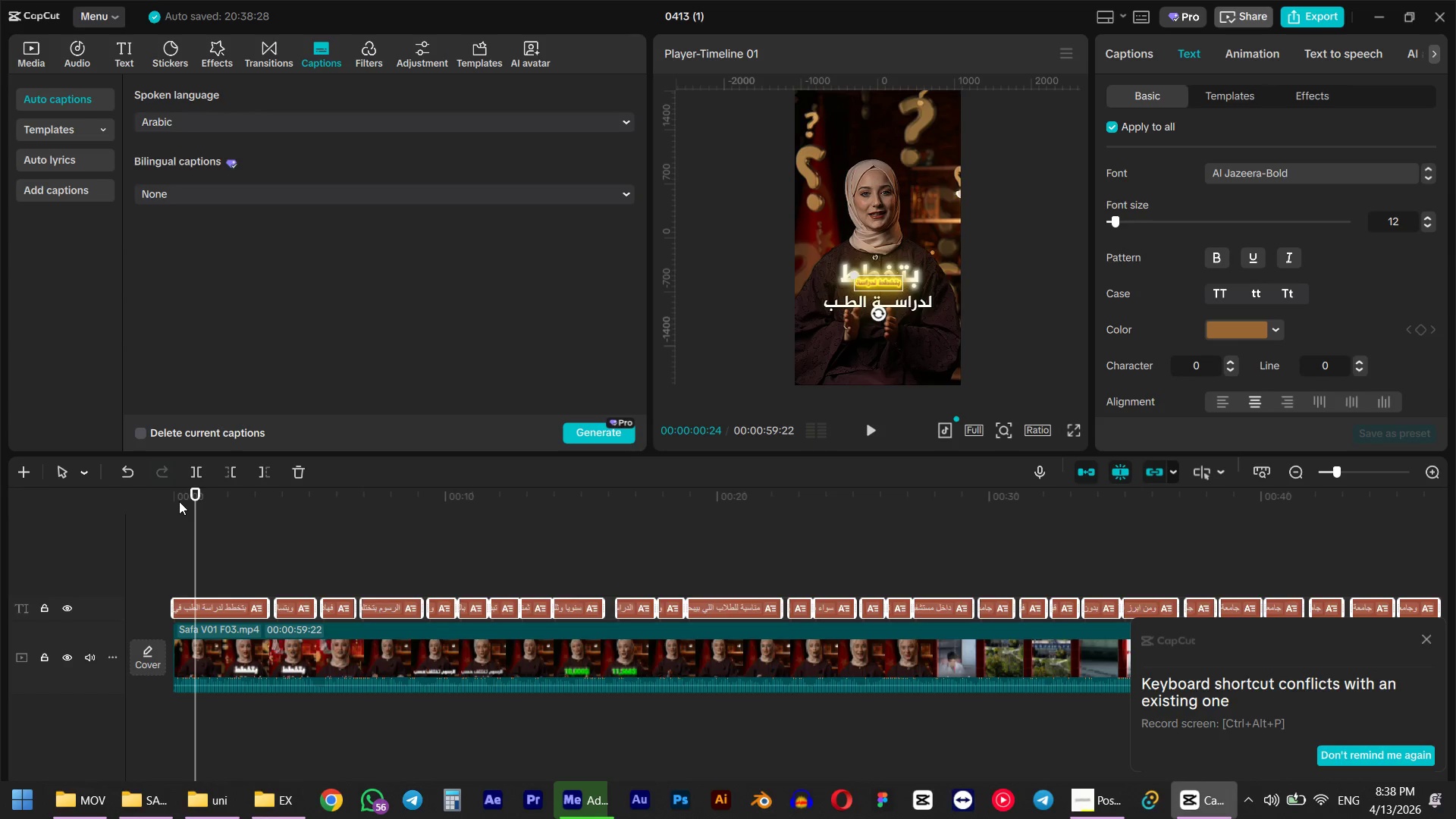 
key(Space)
 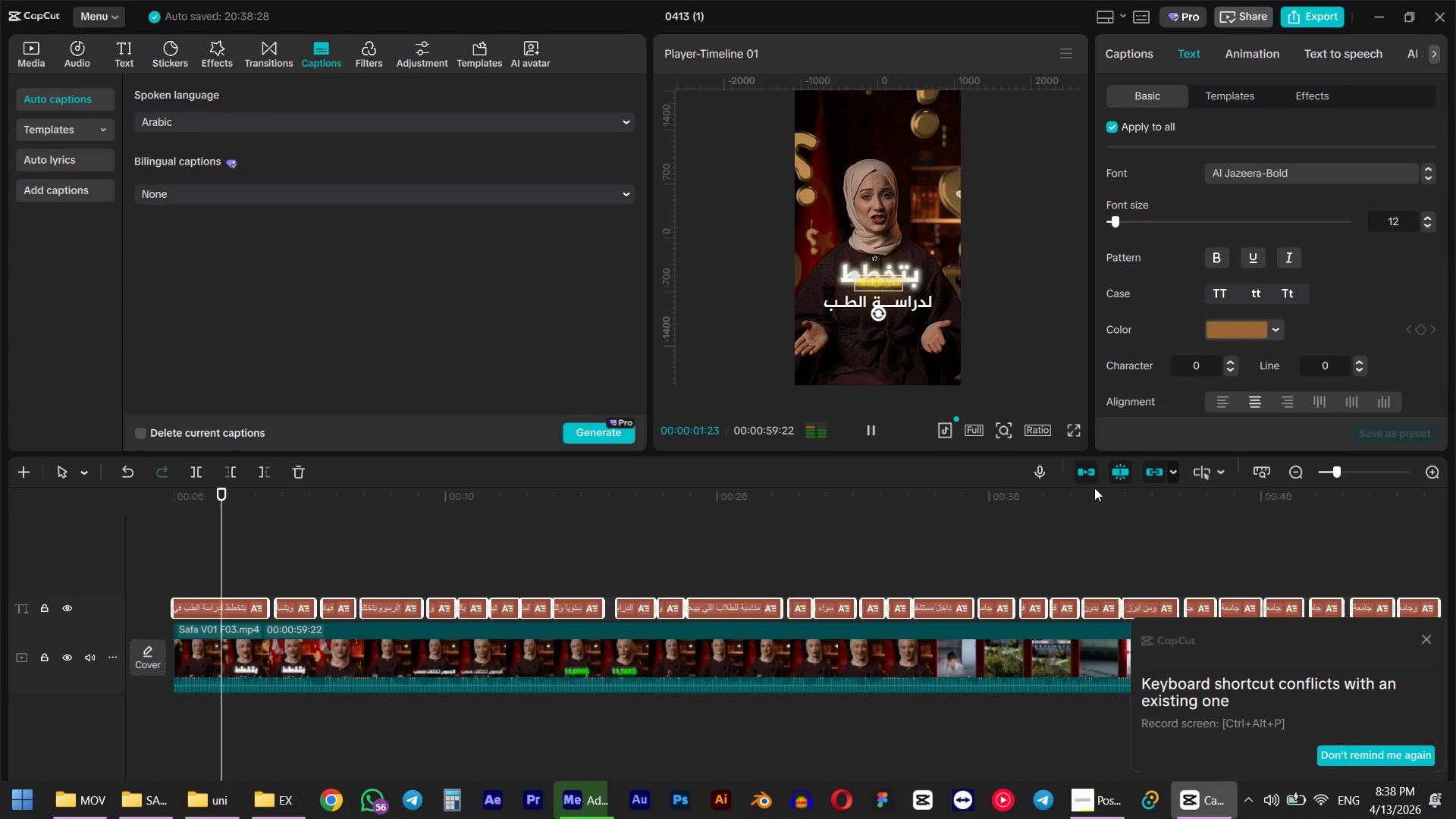 
left_click([1088, 499])
 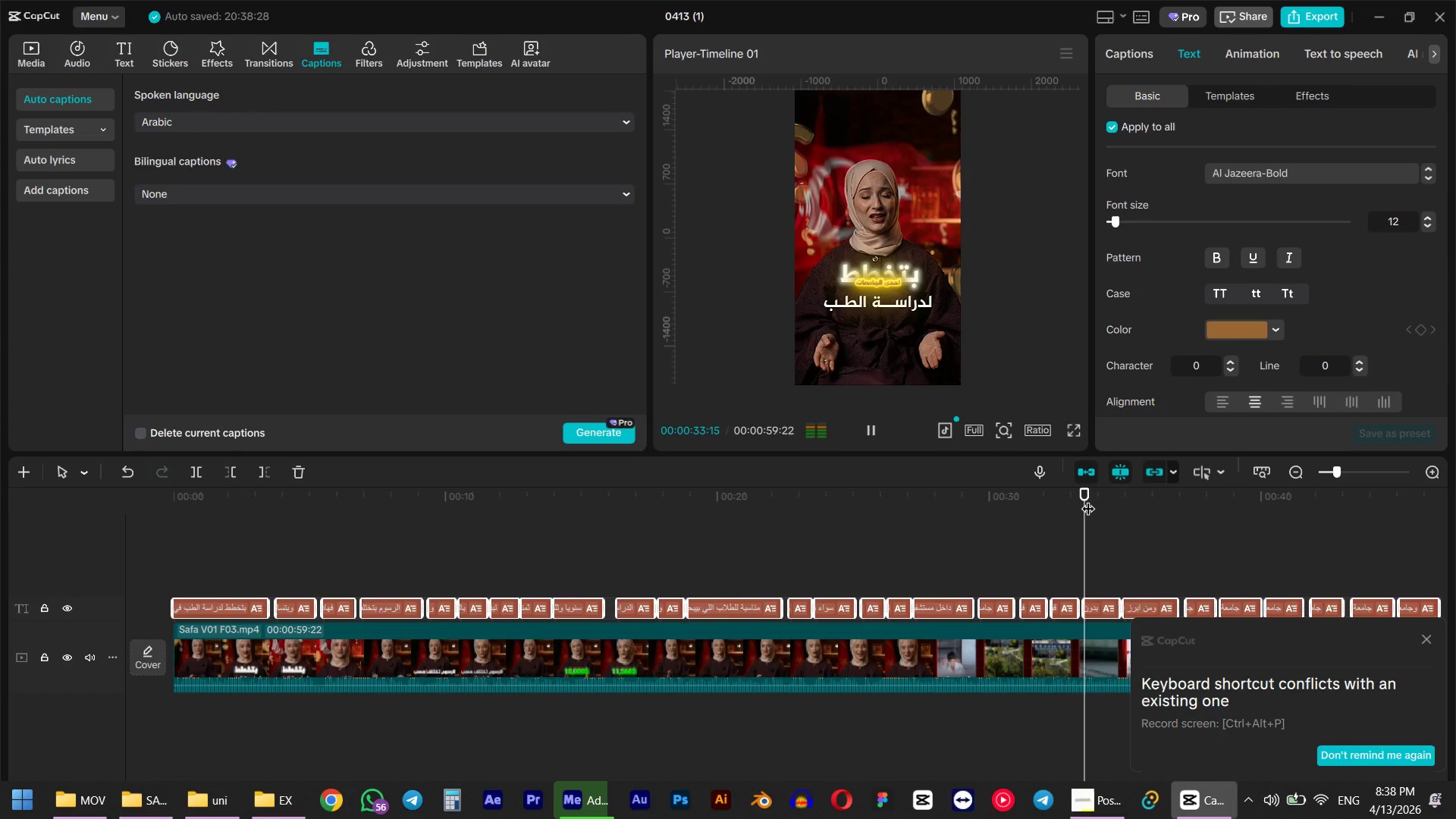 
key(Space)
 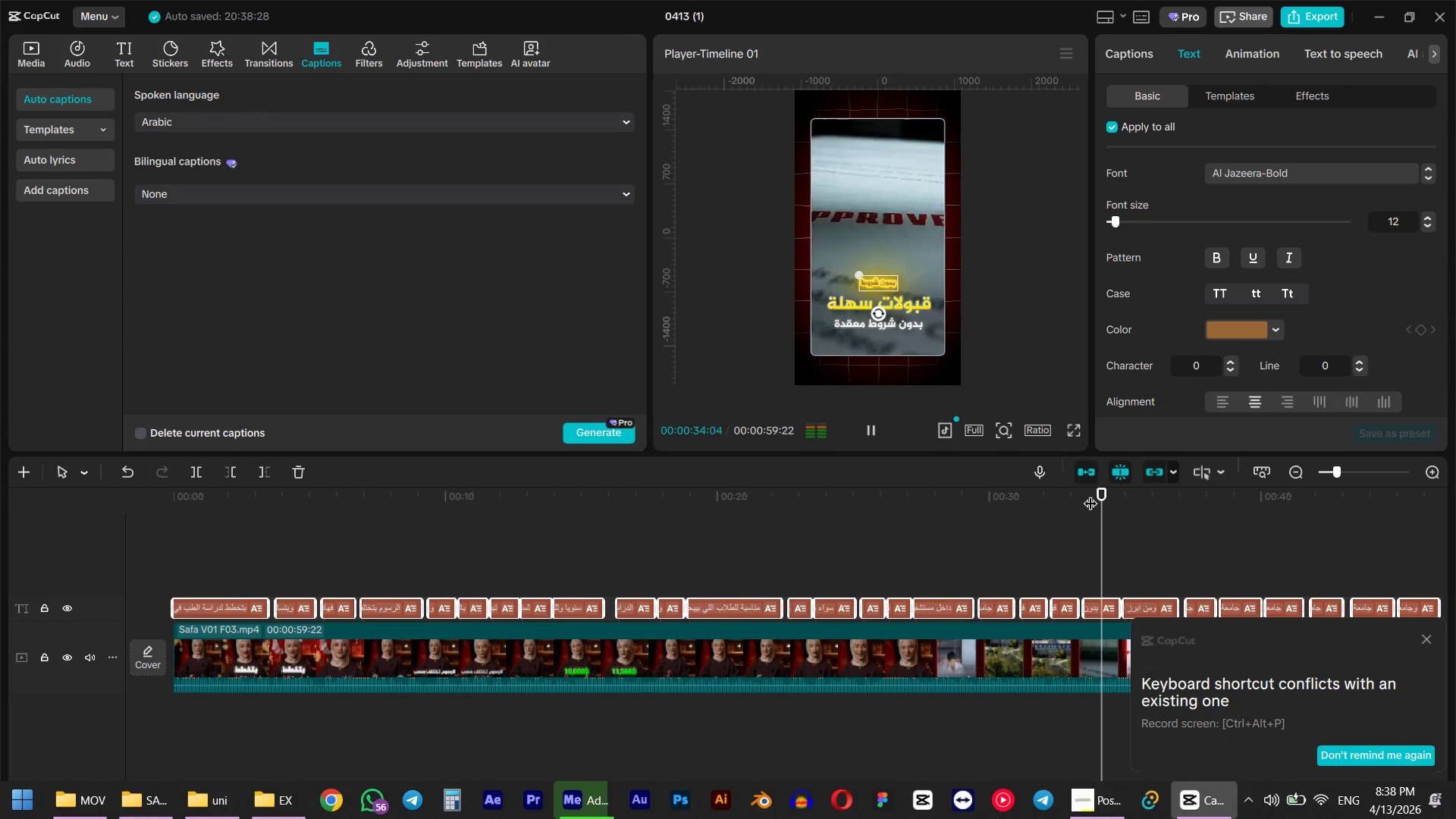 
key(Space)
 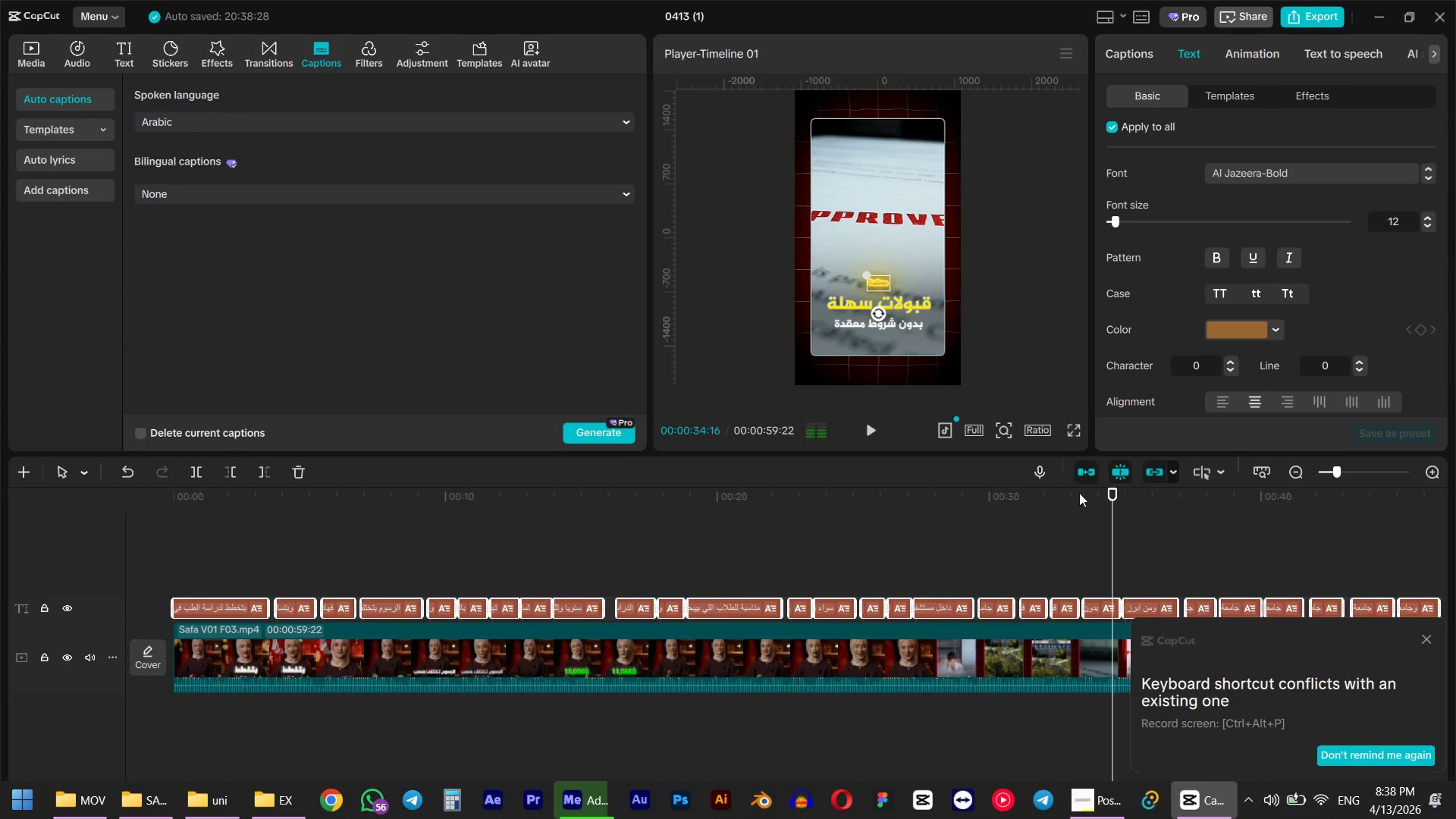 
scroll: coordinate [1033, 500], scroll_direction: down, amount: 3.0
 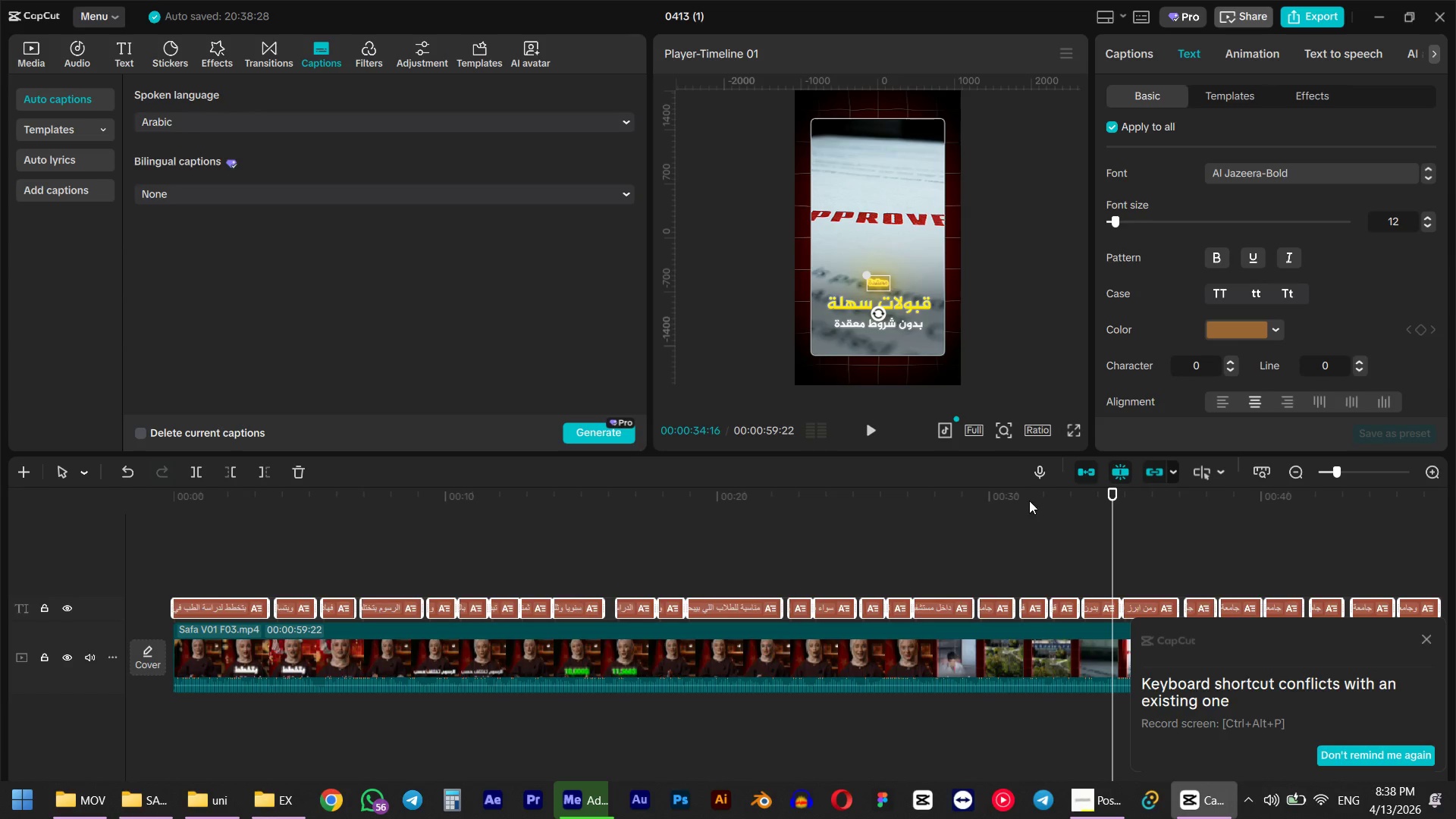 
left_click([919, 498])
 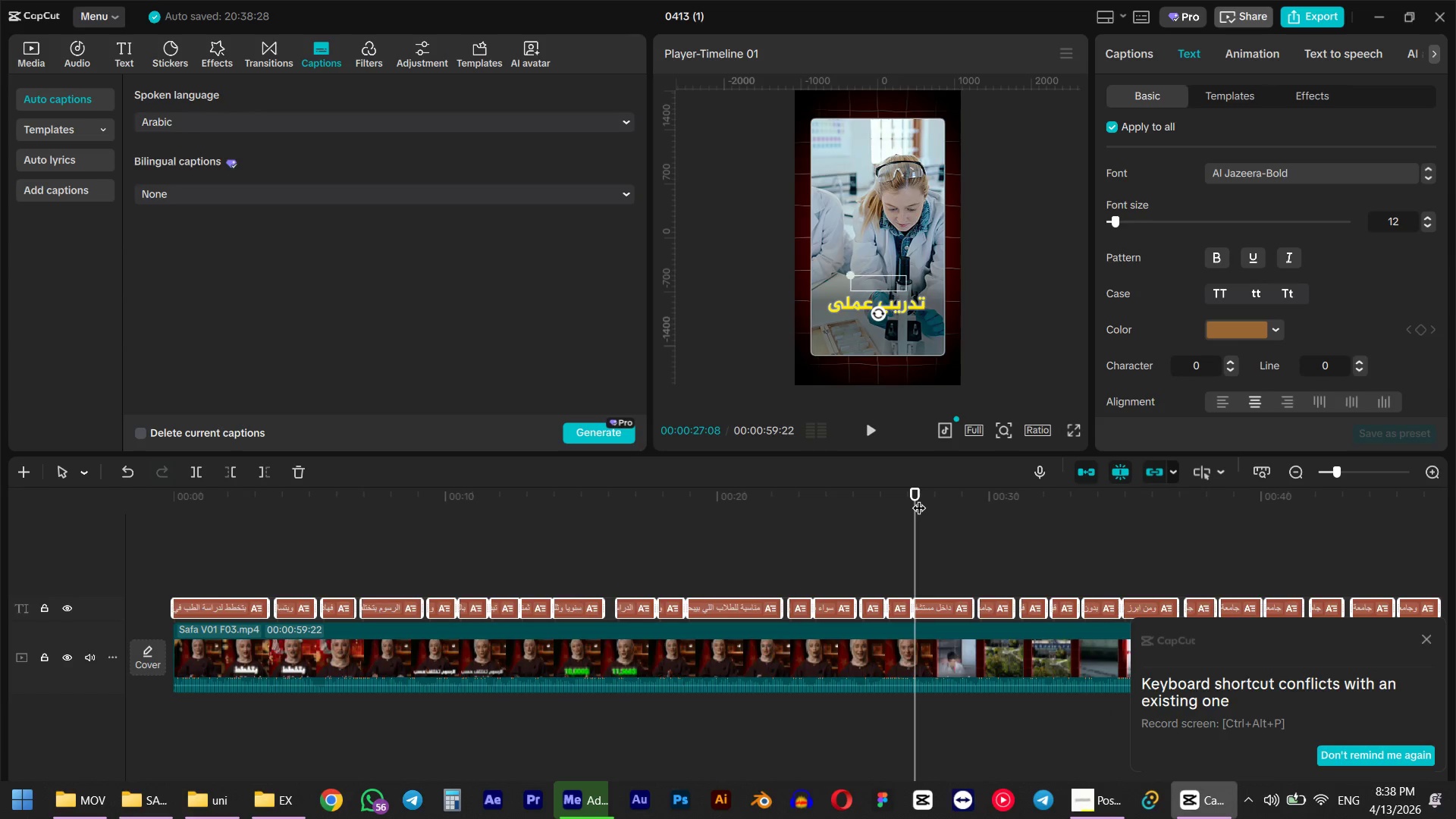 
key(Space)
 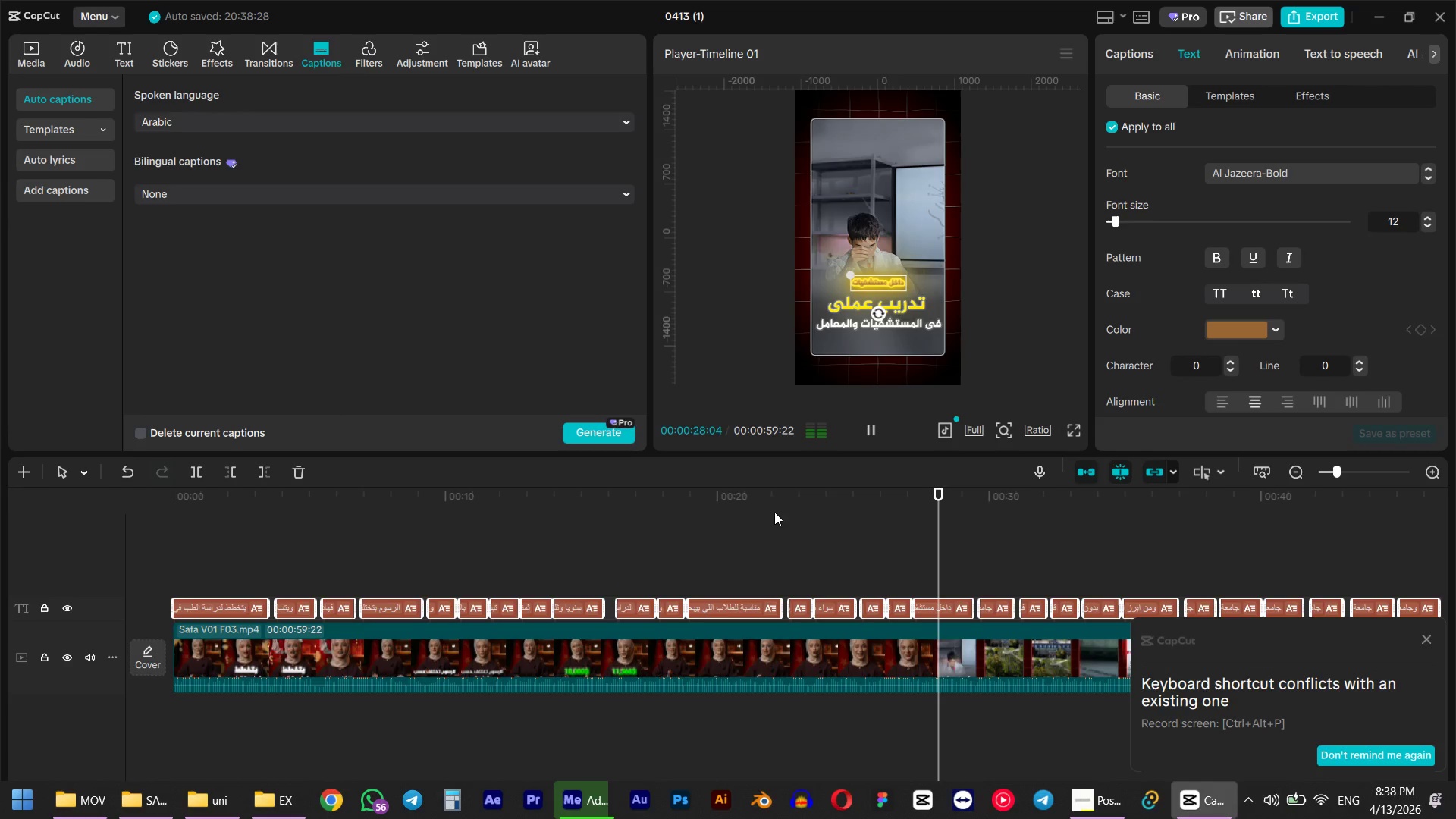 
left_click([691, 494])
 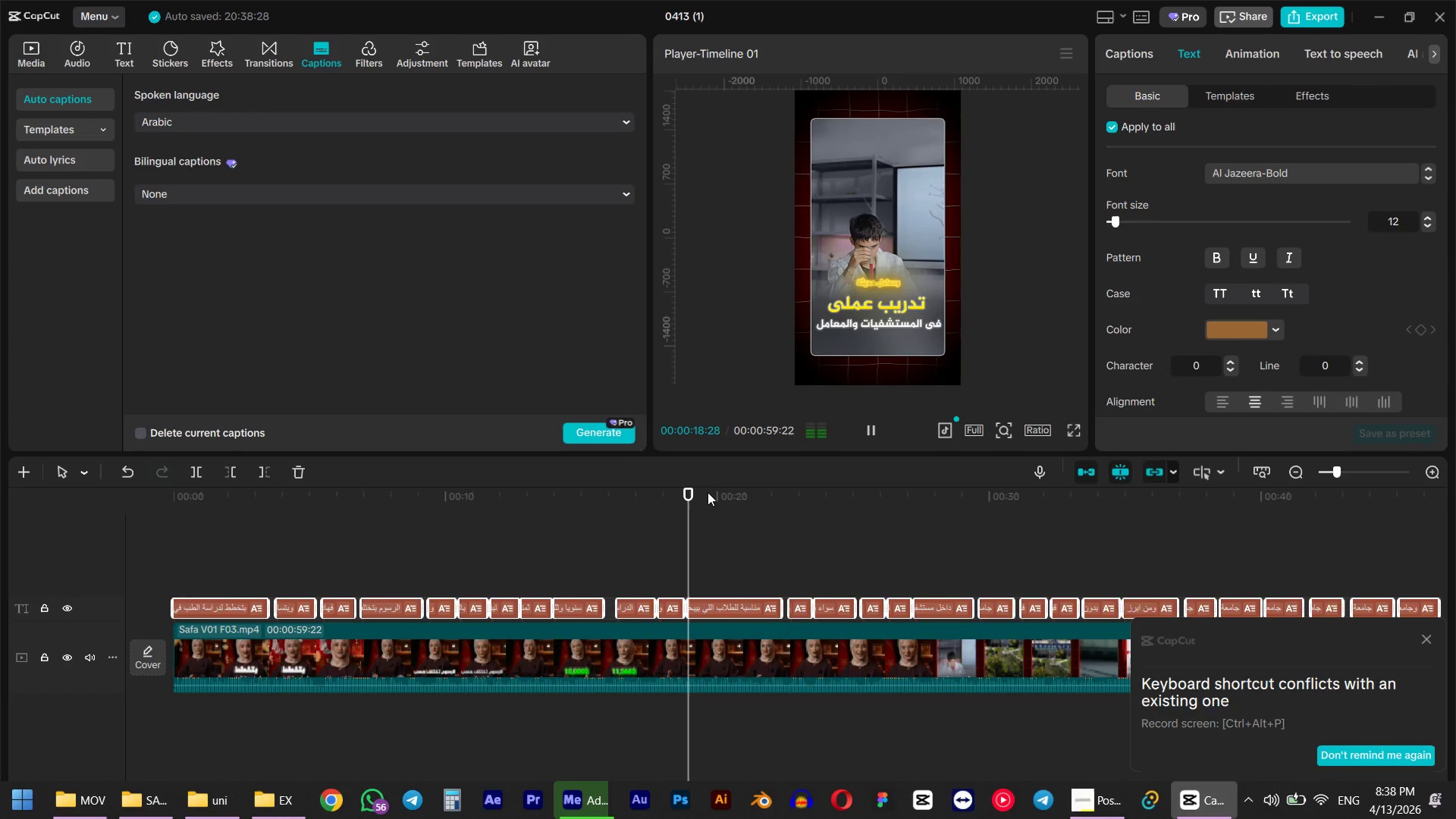 
key(Space)
 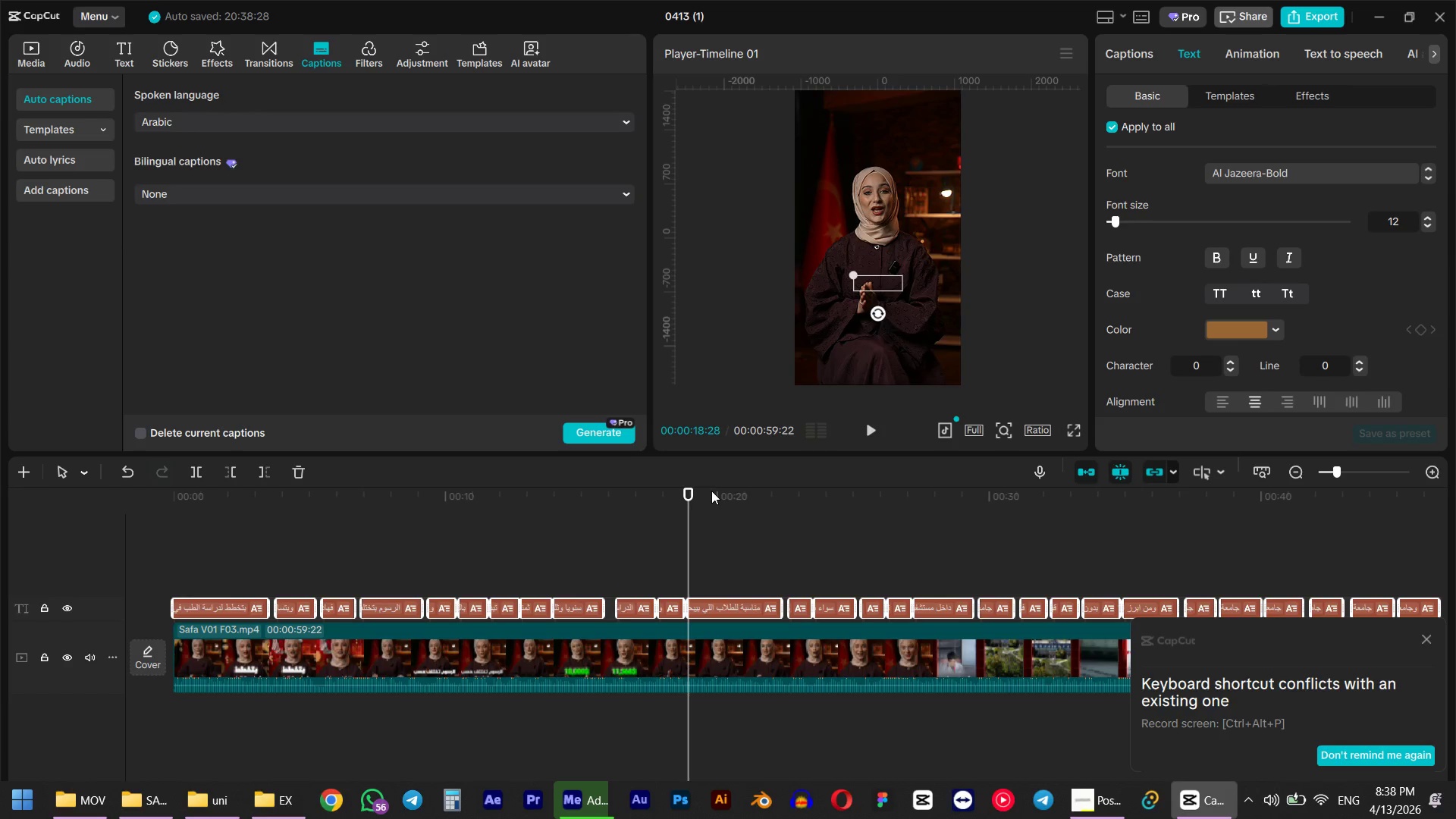 
key(Space)
 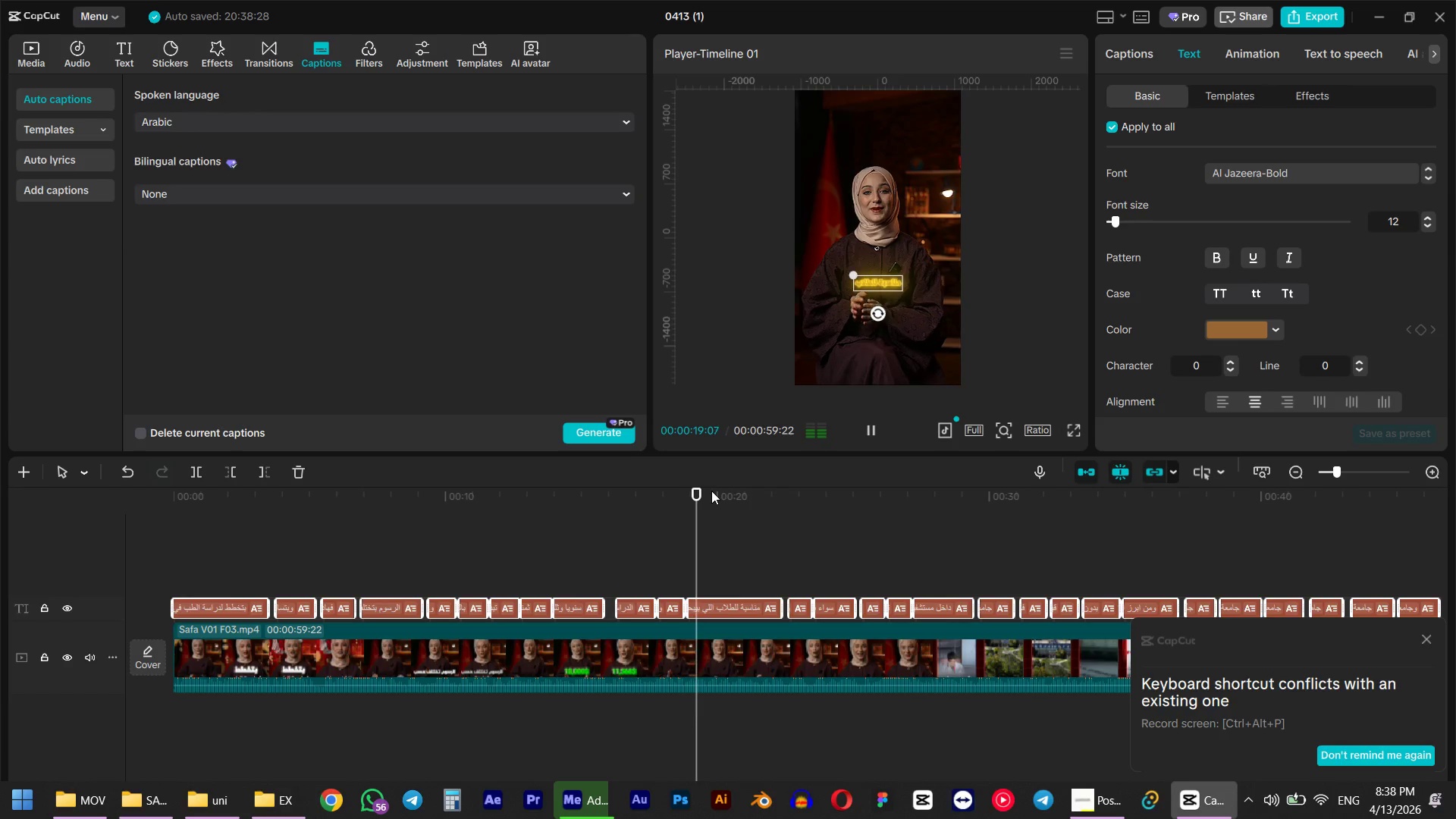 
key(Space)
 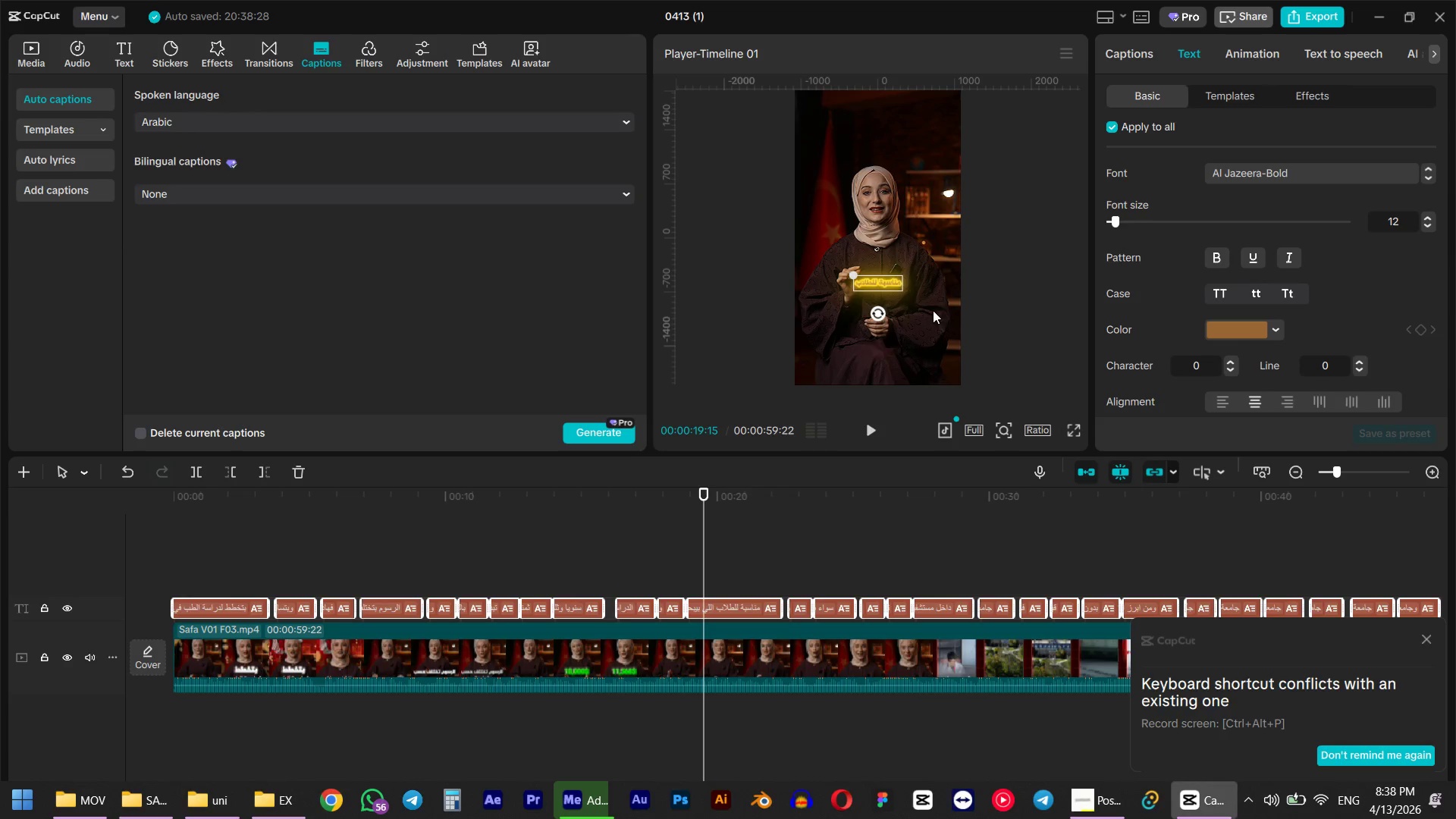 
key(Space)
 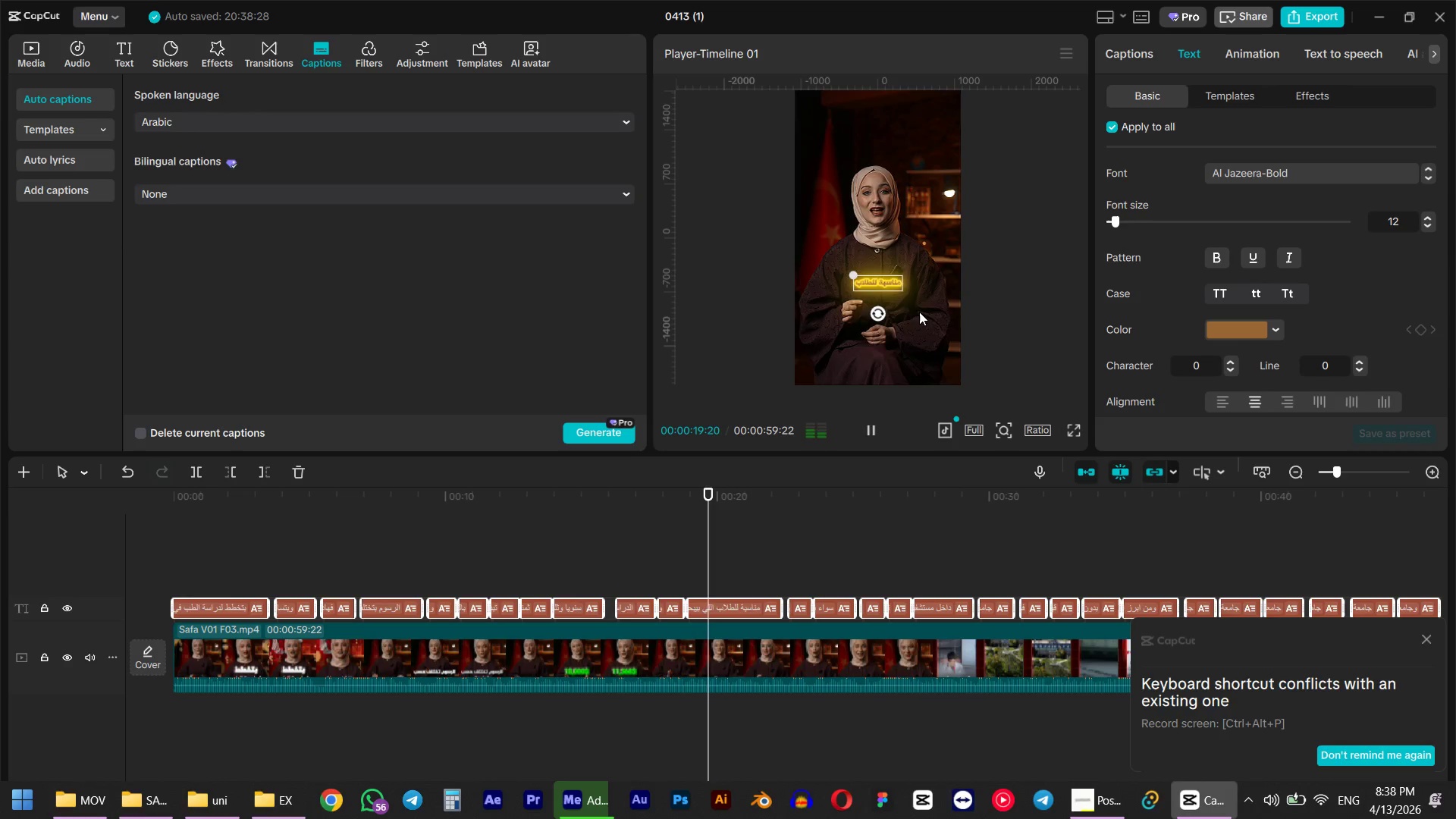 
key(Space)
 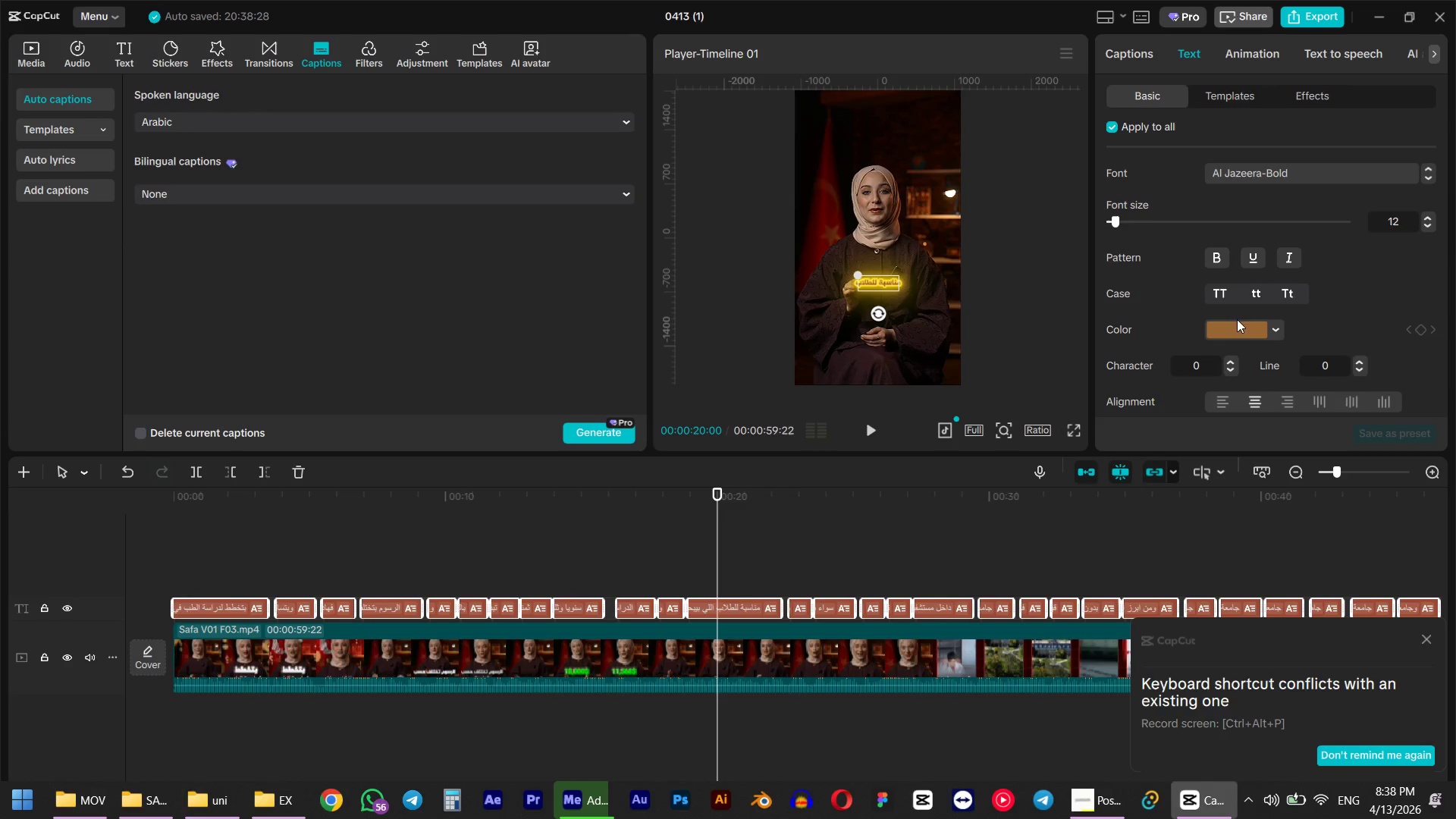 
left_click([1233, 334])
 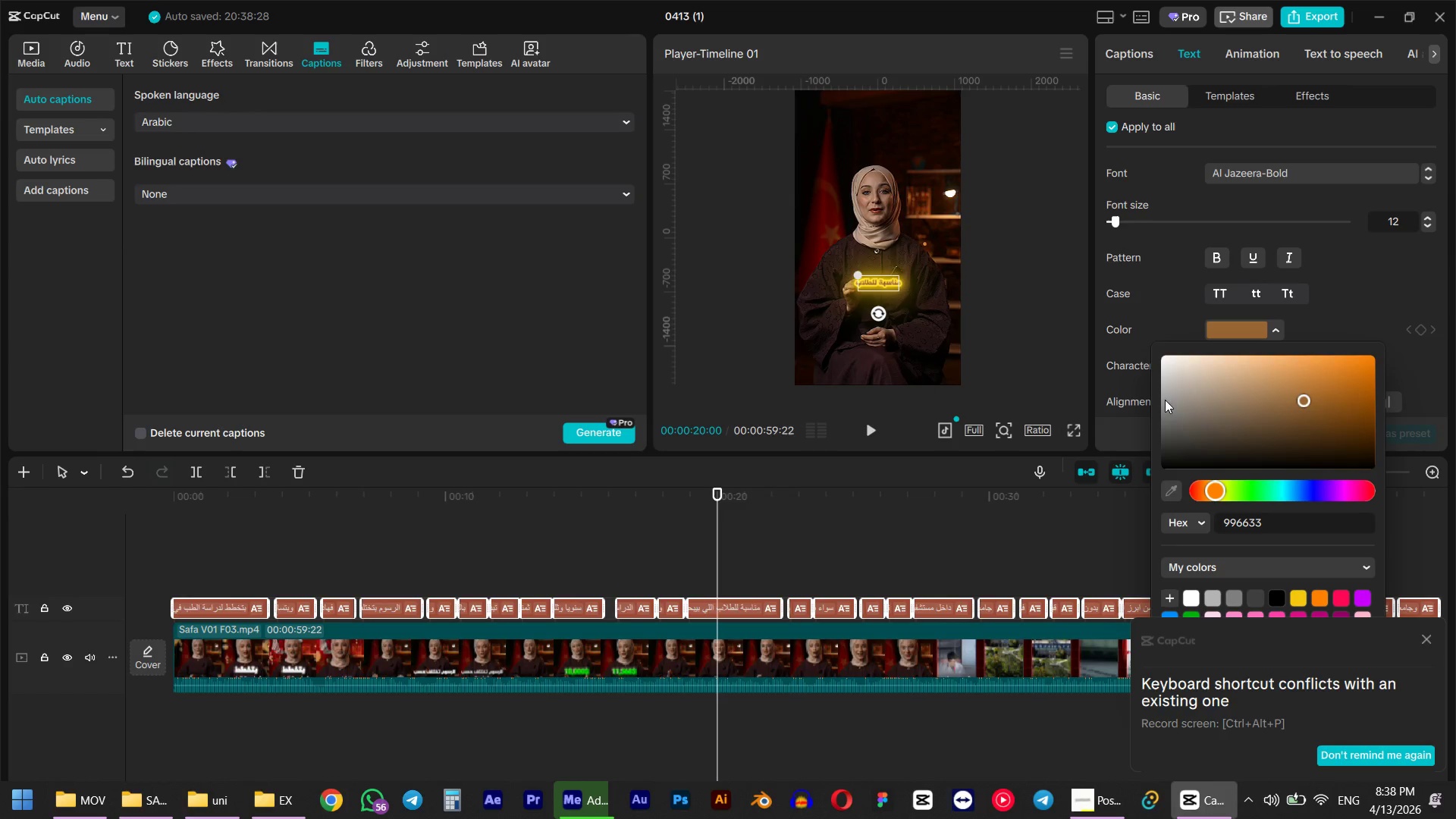 
left_click_drag(start_coordinate=[1199, 405], to_coordinate=[1037, 262])
 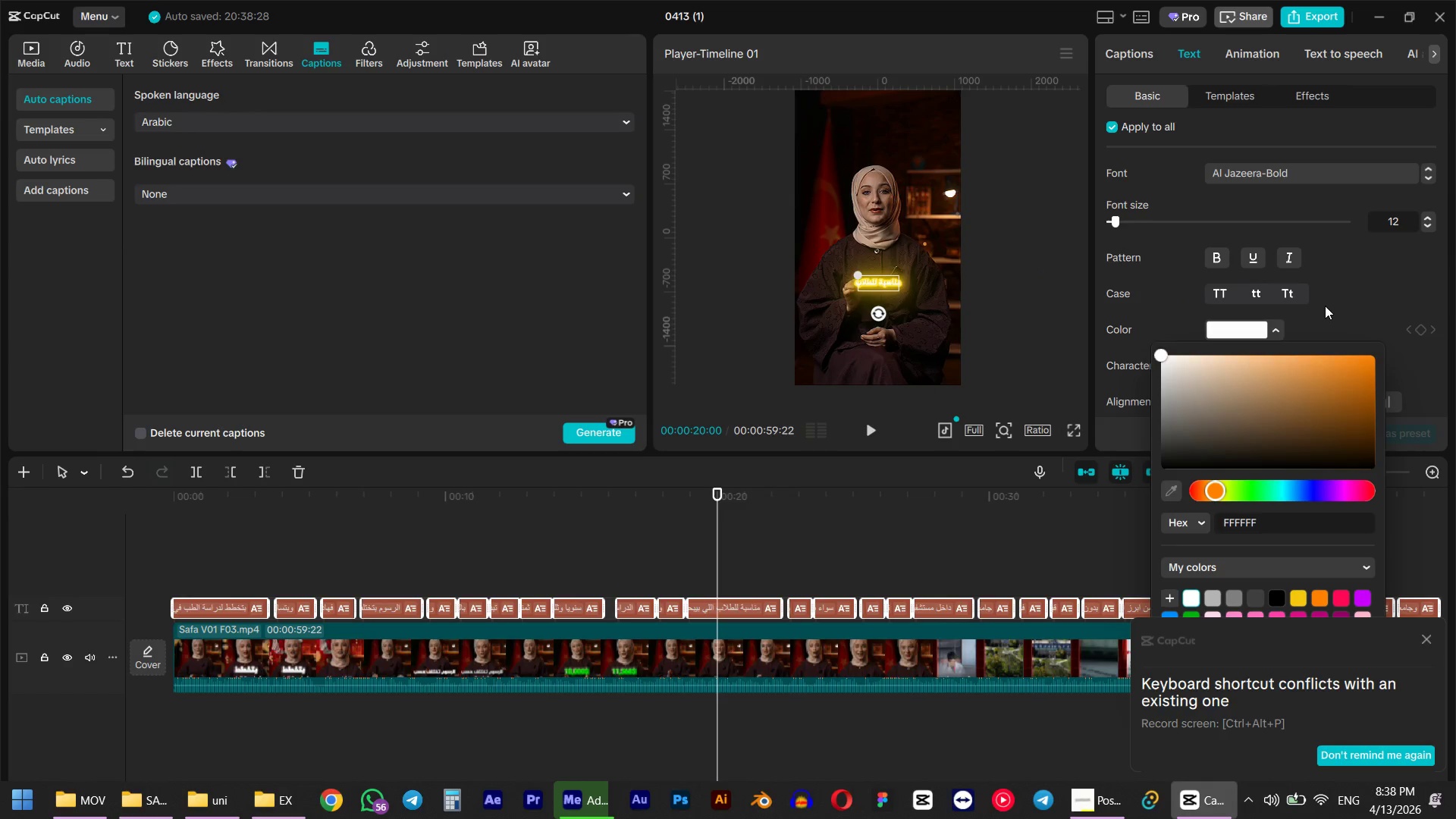 
left_click([1325, 306])
 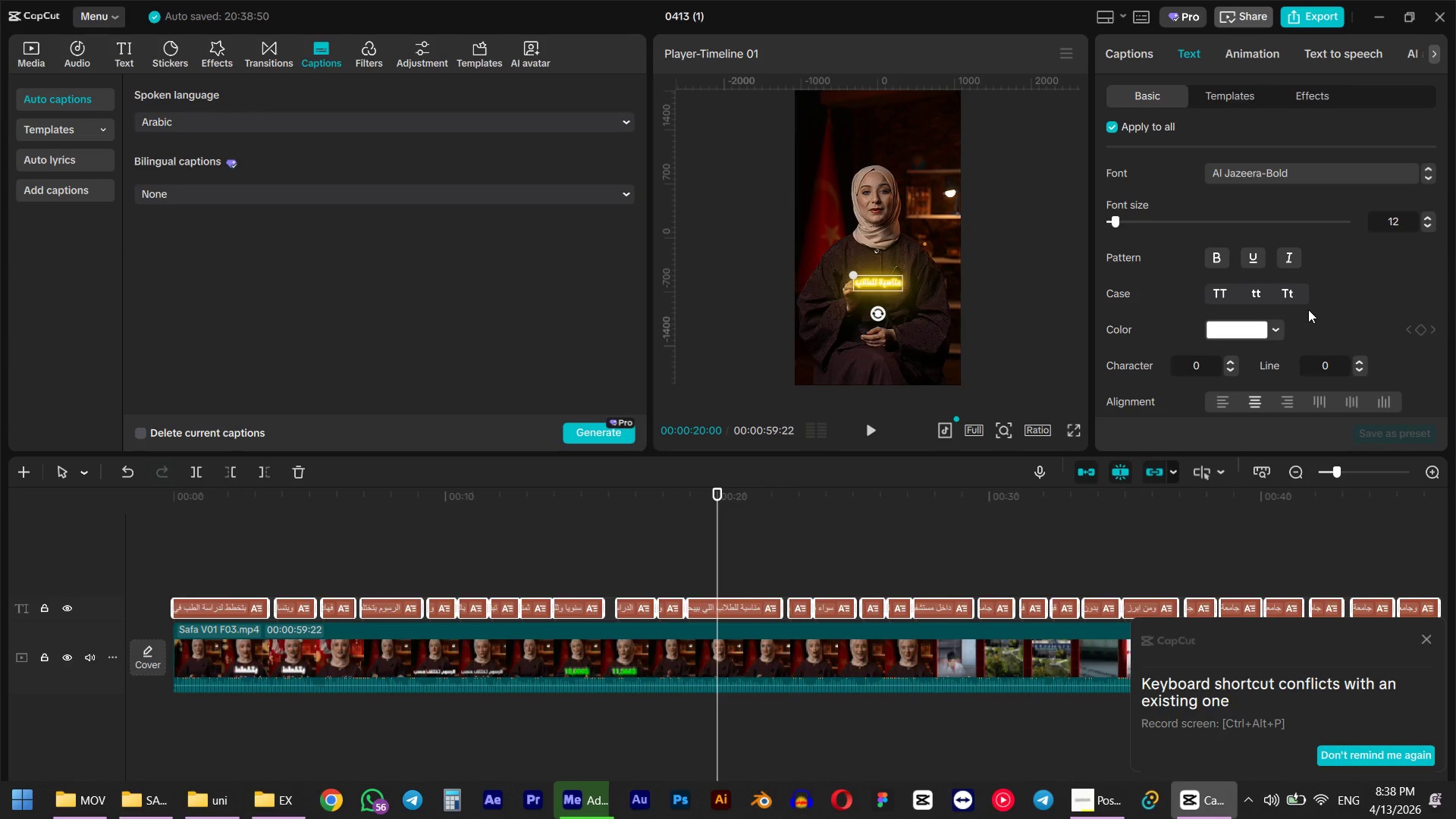 
scroll: coordinate [1307, 306], scroll_direction: down, amount: 12.0
 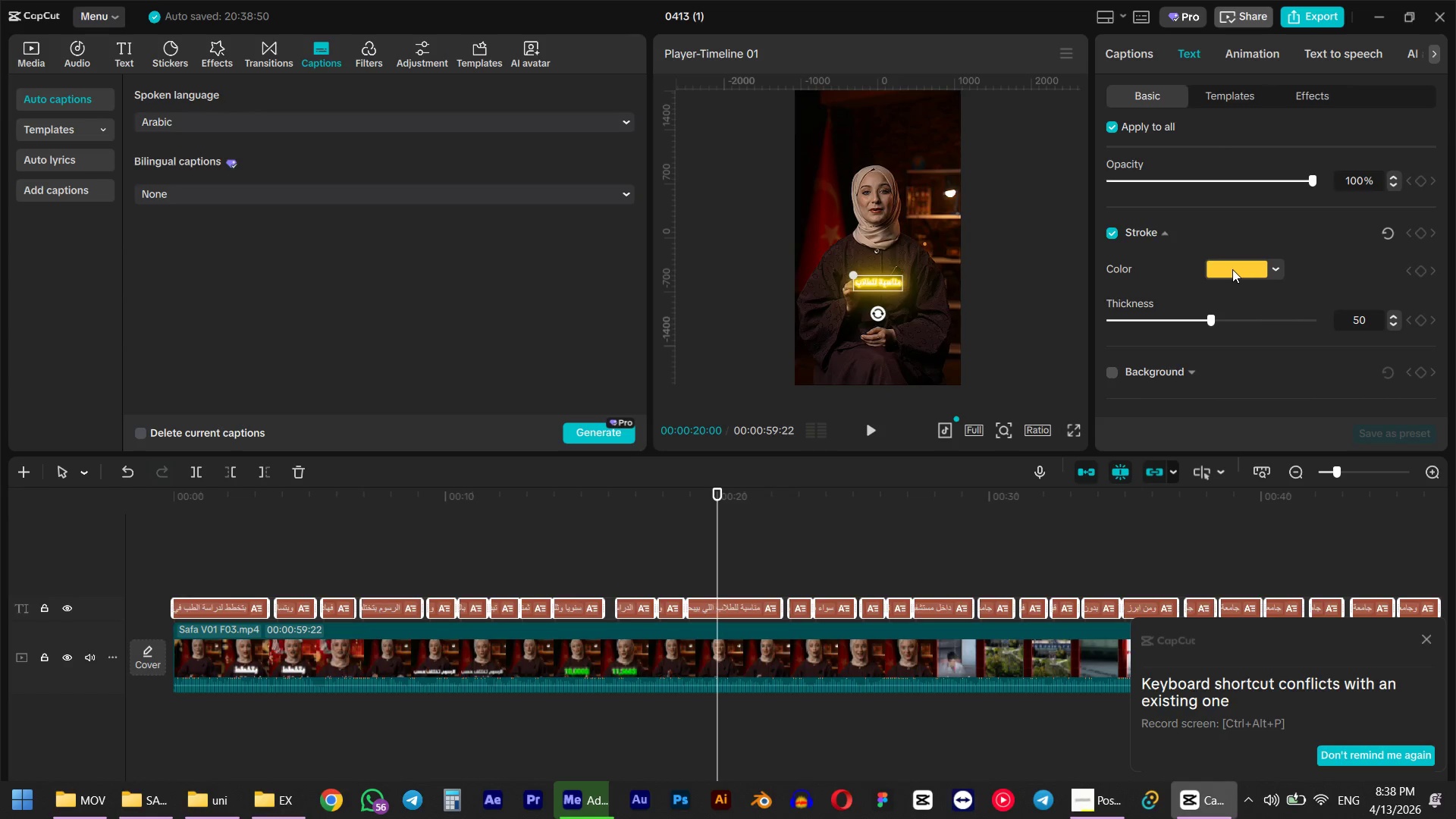 
left_click([1232, 269])
 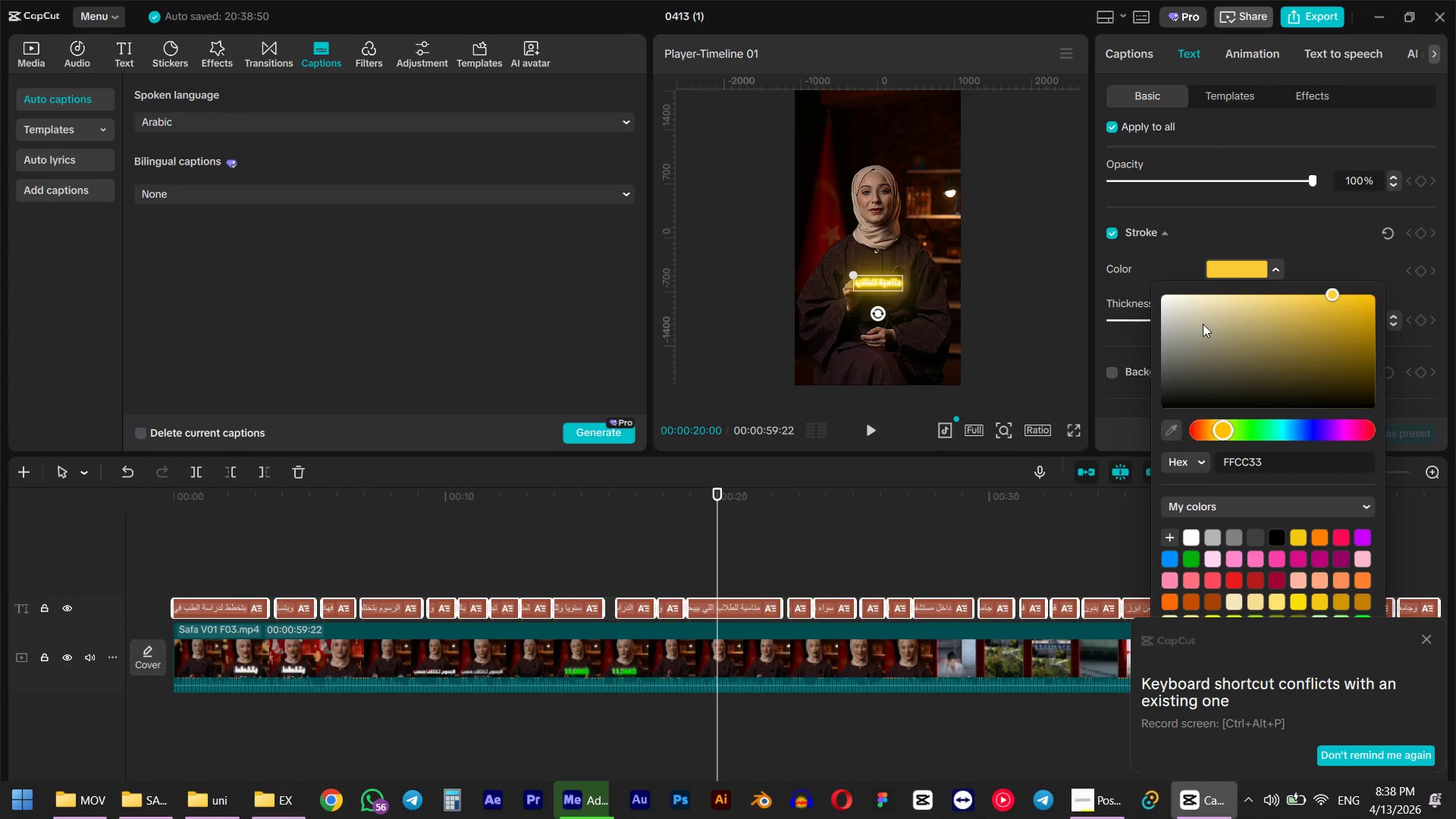 
left_click_drag(start_coordinate=[1203, 324], to_coordinate=[1108, 242])
 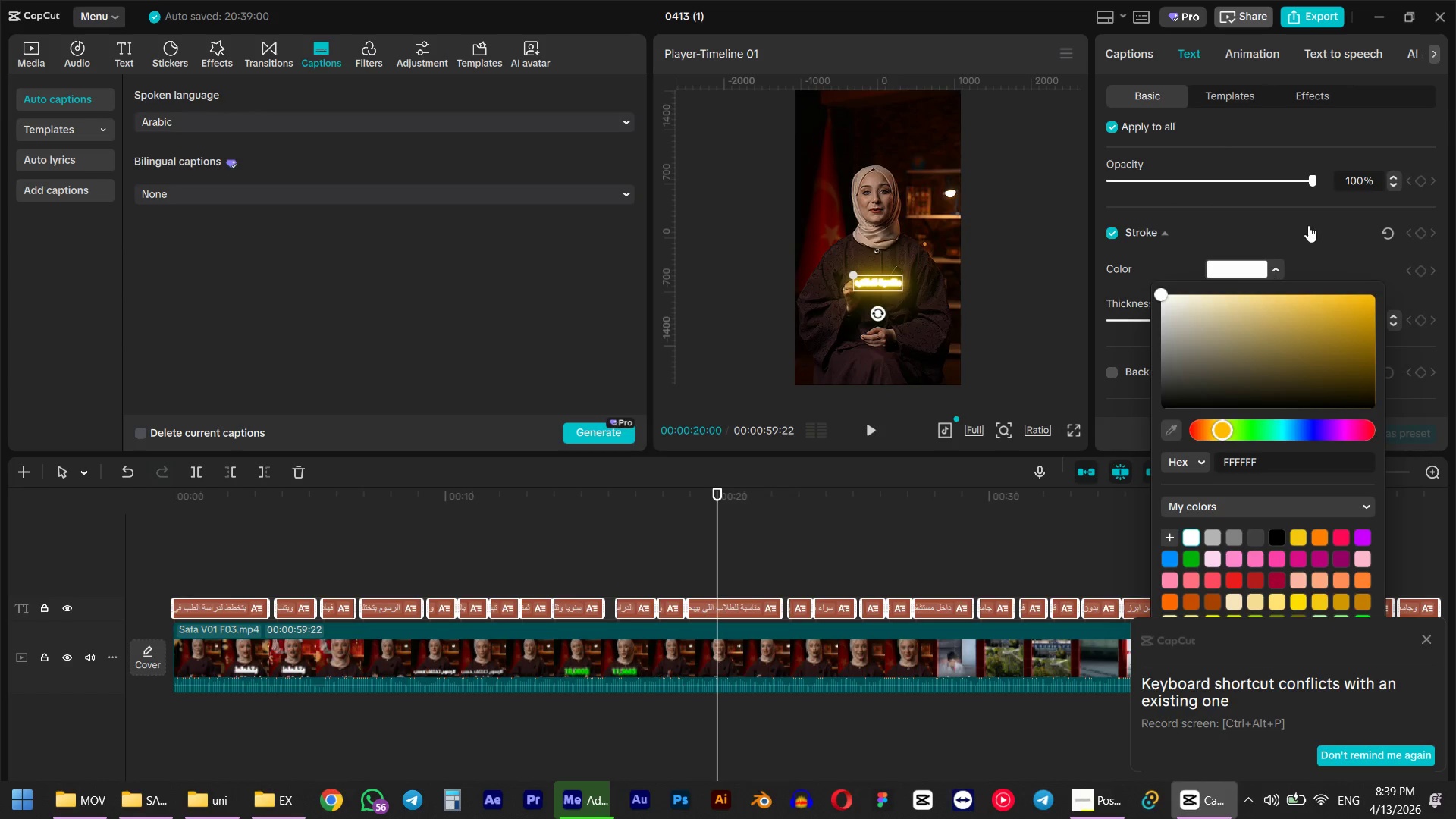 
left_click([1109, 238])
 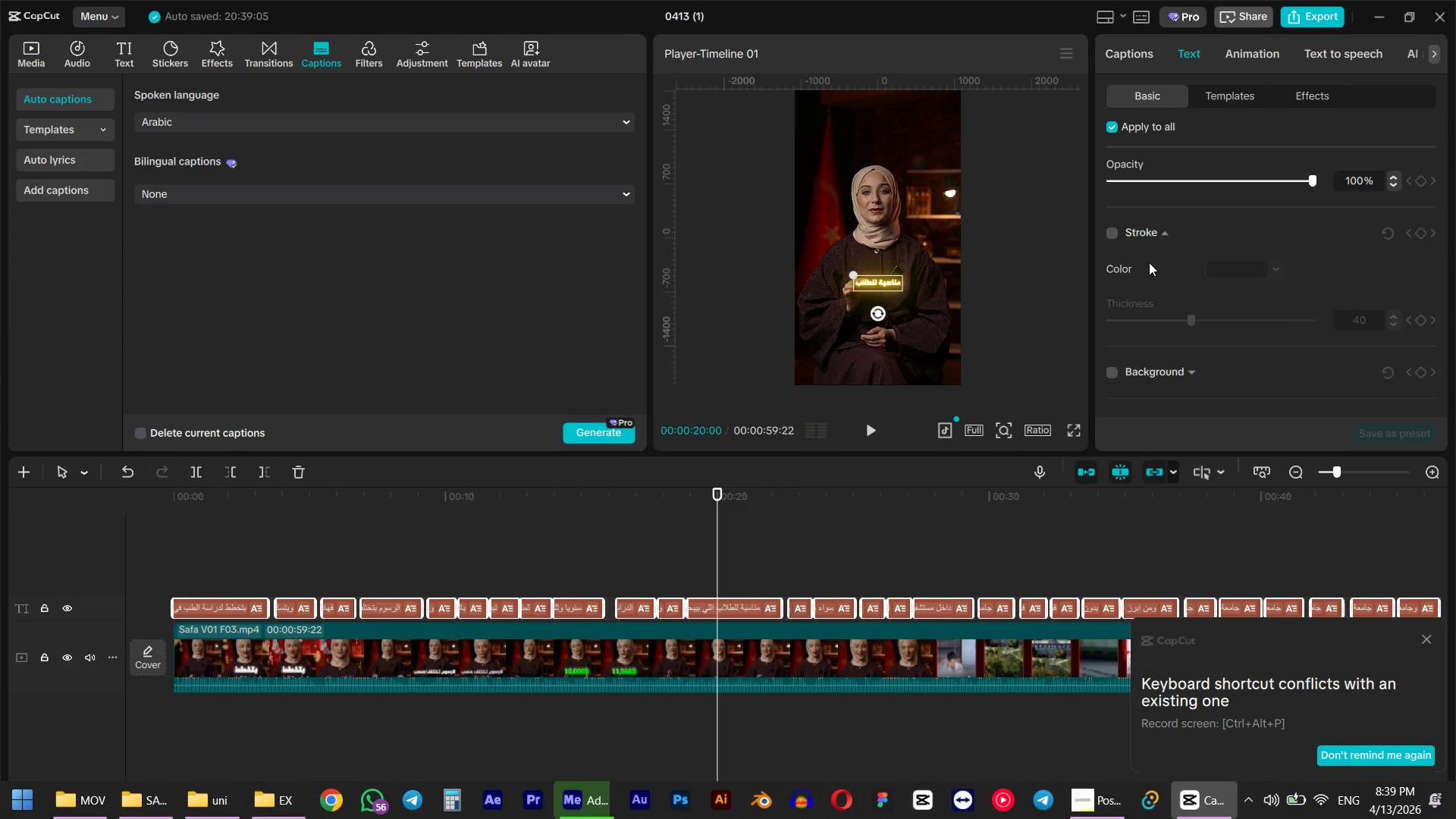 
scroll: coordinate [1163, 271], scroll_direction: down, amount: 3.0
 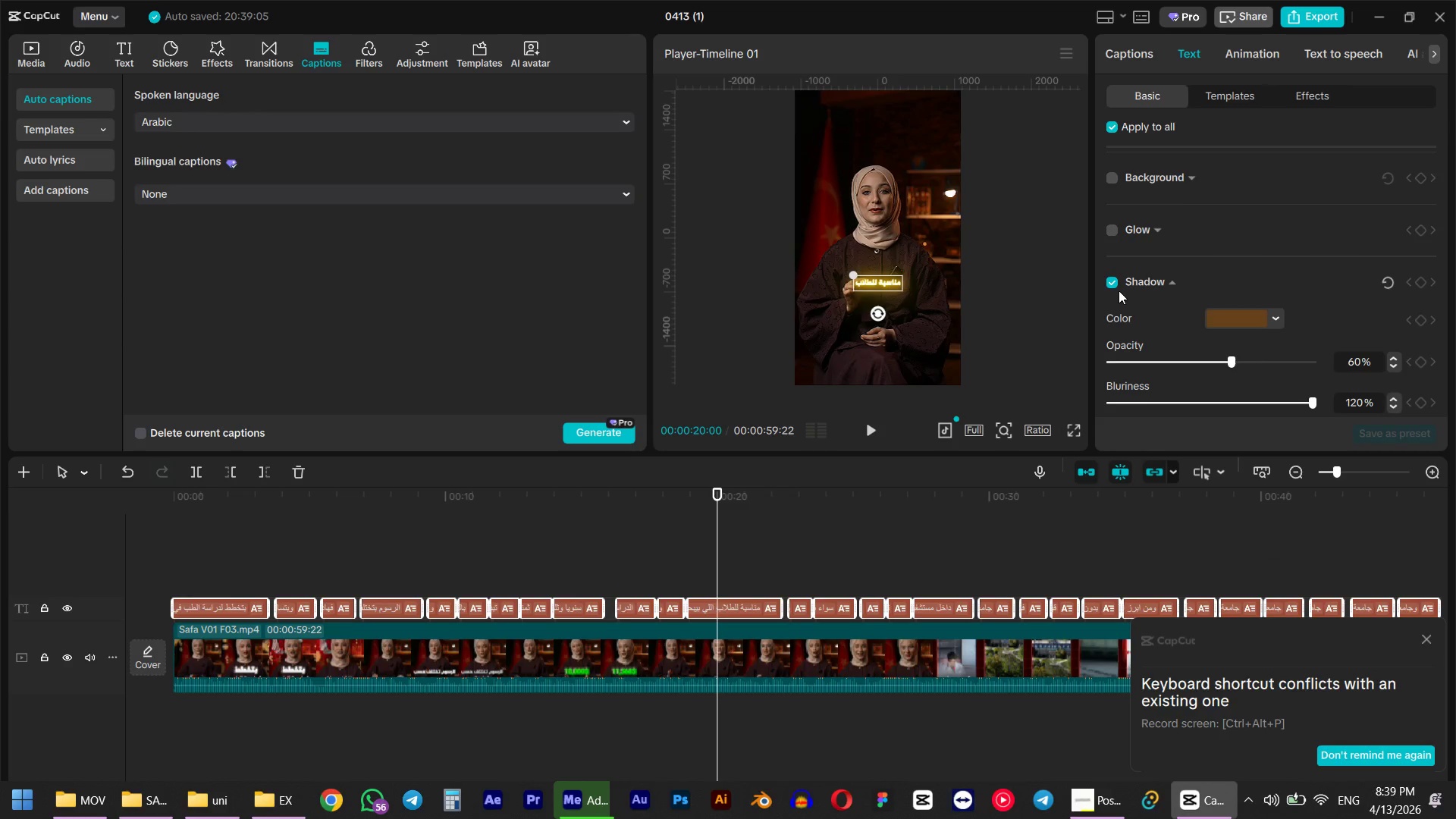 
left_click([1242, 318])
 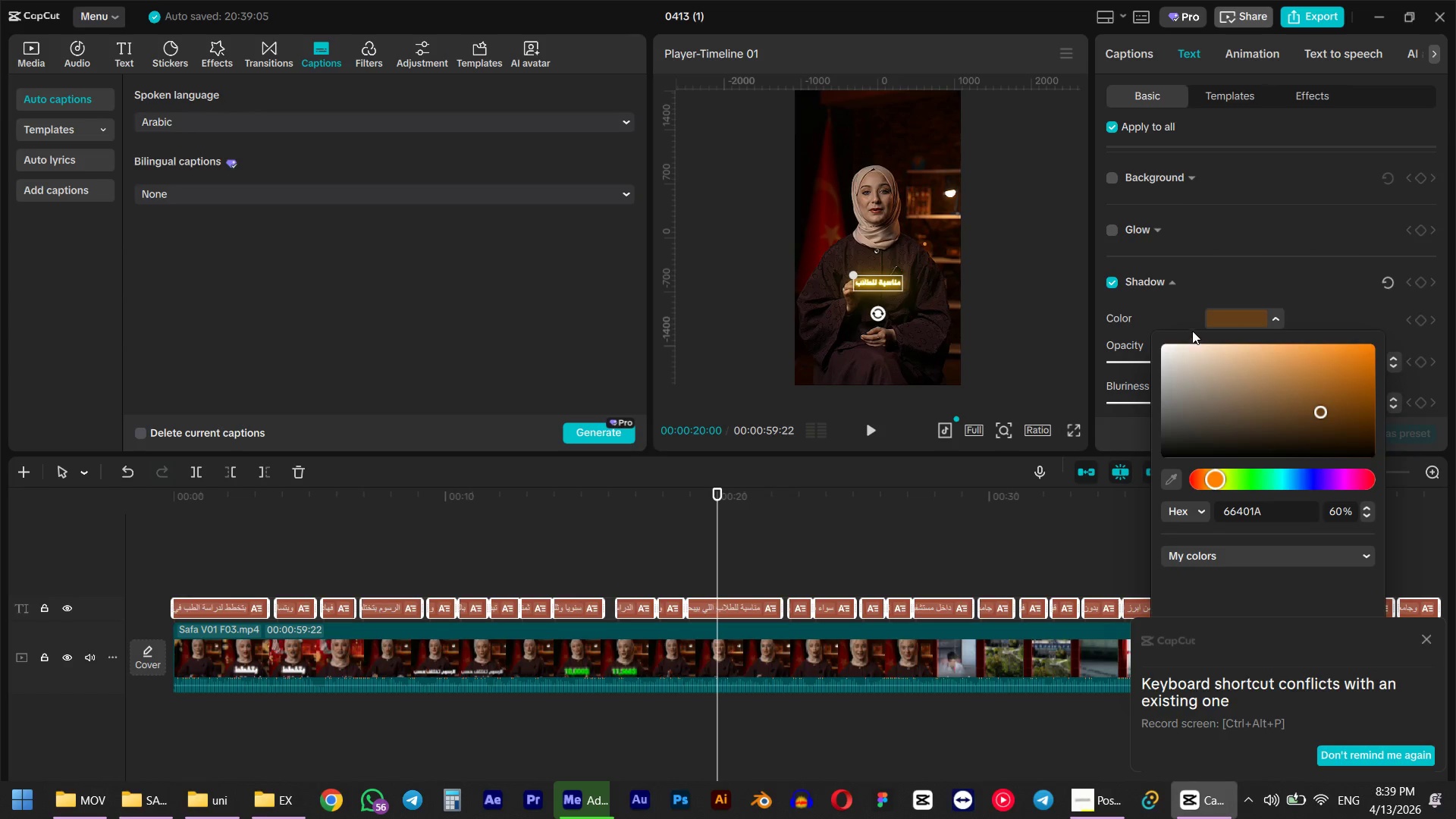 
left_click_drag(start_coordinate=[1197, 353], to_coordinate=[1130, 459])
 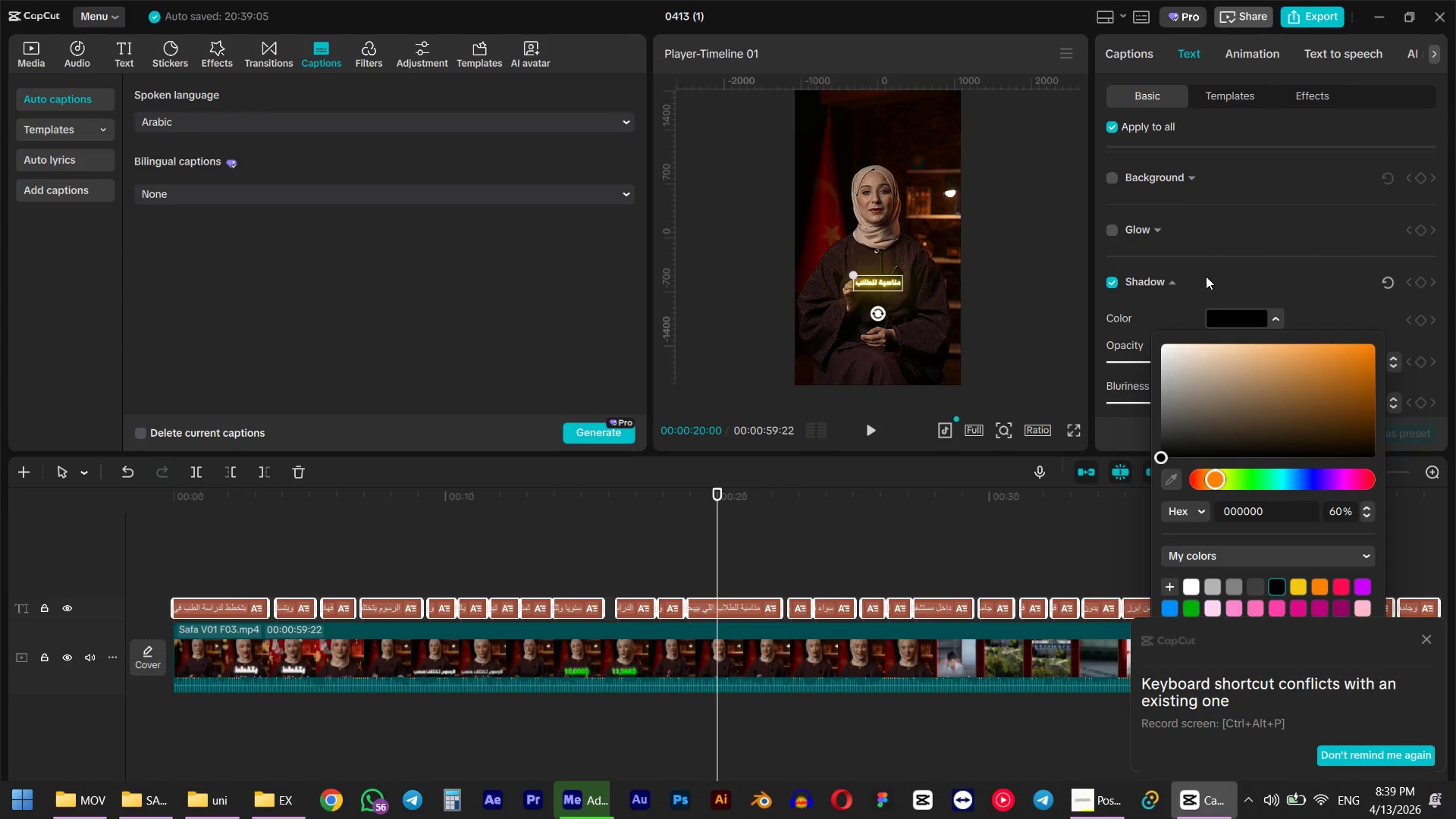 
left_click([1207, 273])
 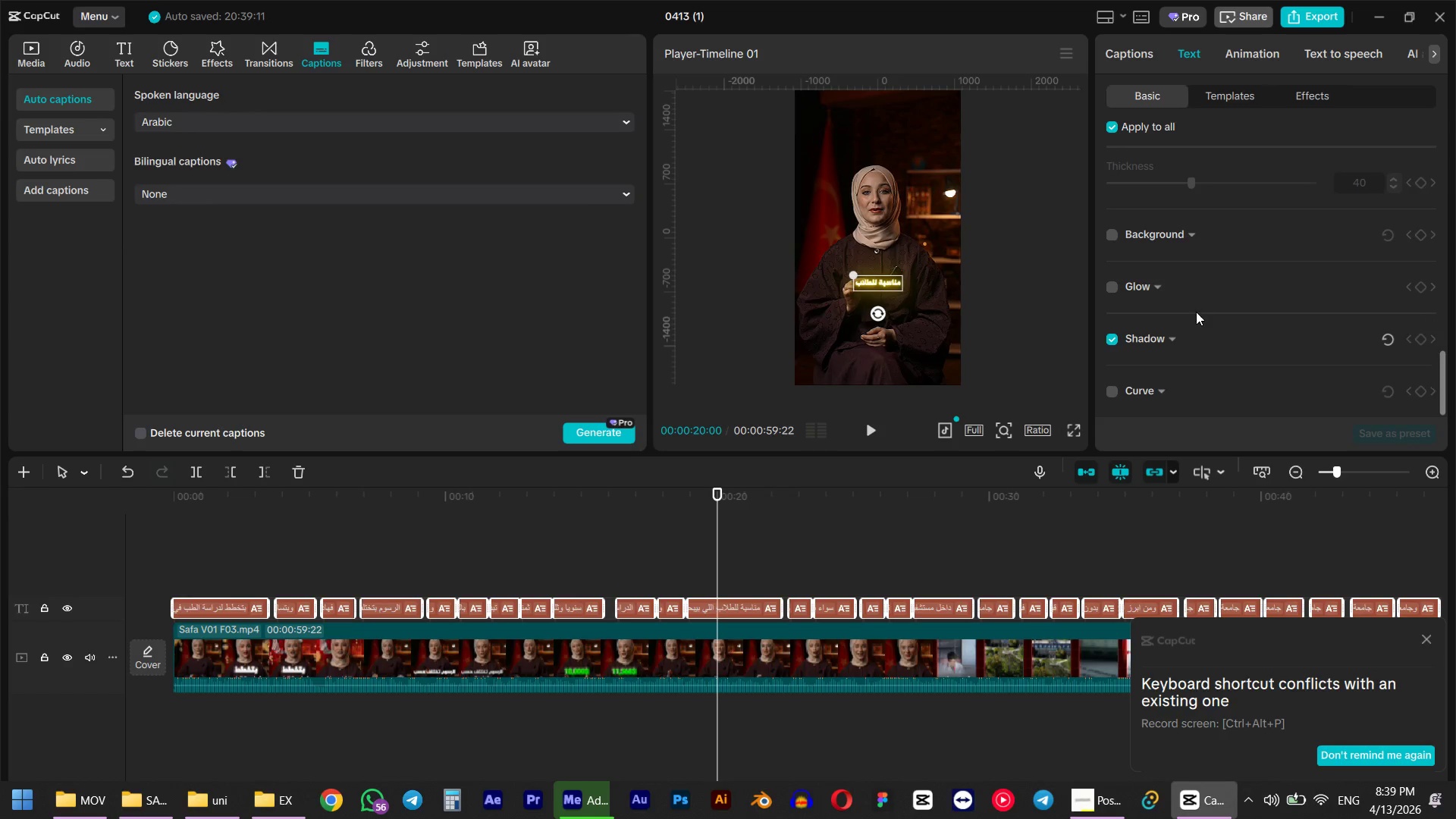 
left_click([1185, 350])
 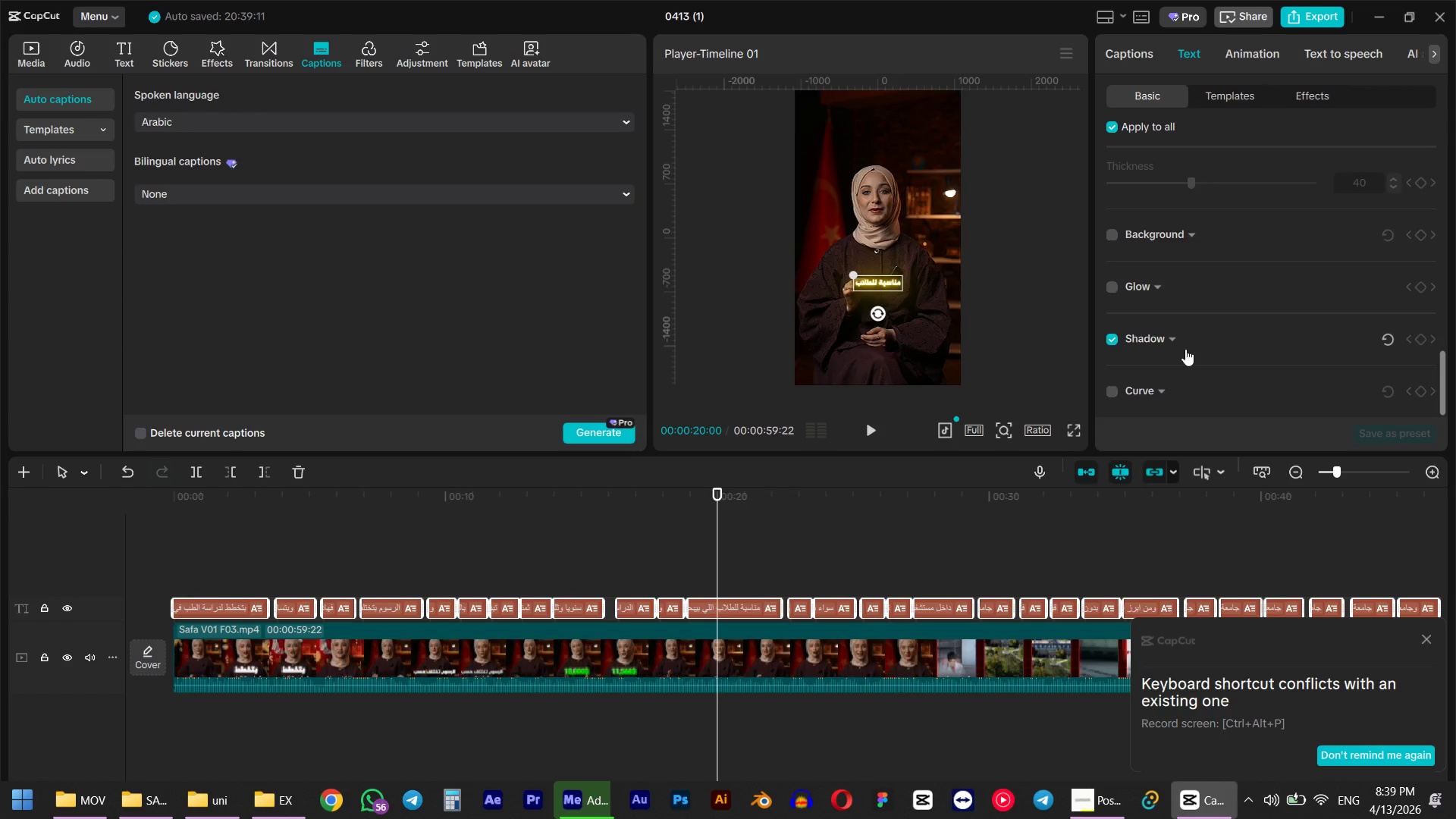 
scroll: coordinate [1192, 335], scroll_direction: down, amount: 5.0
 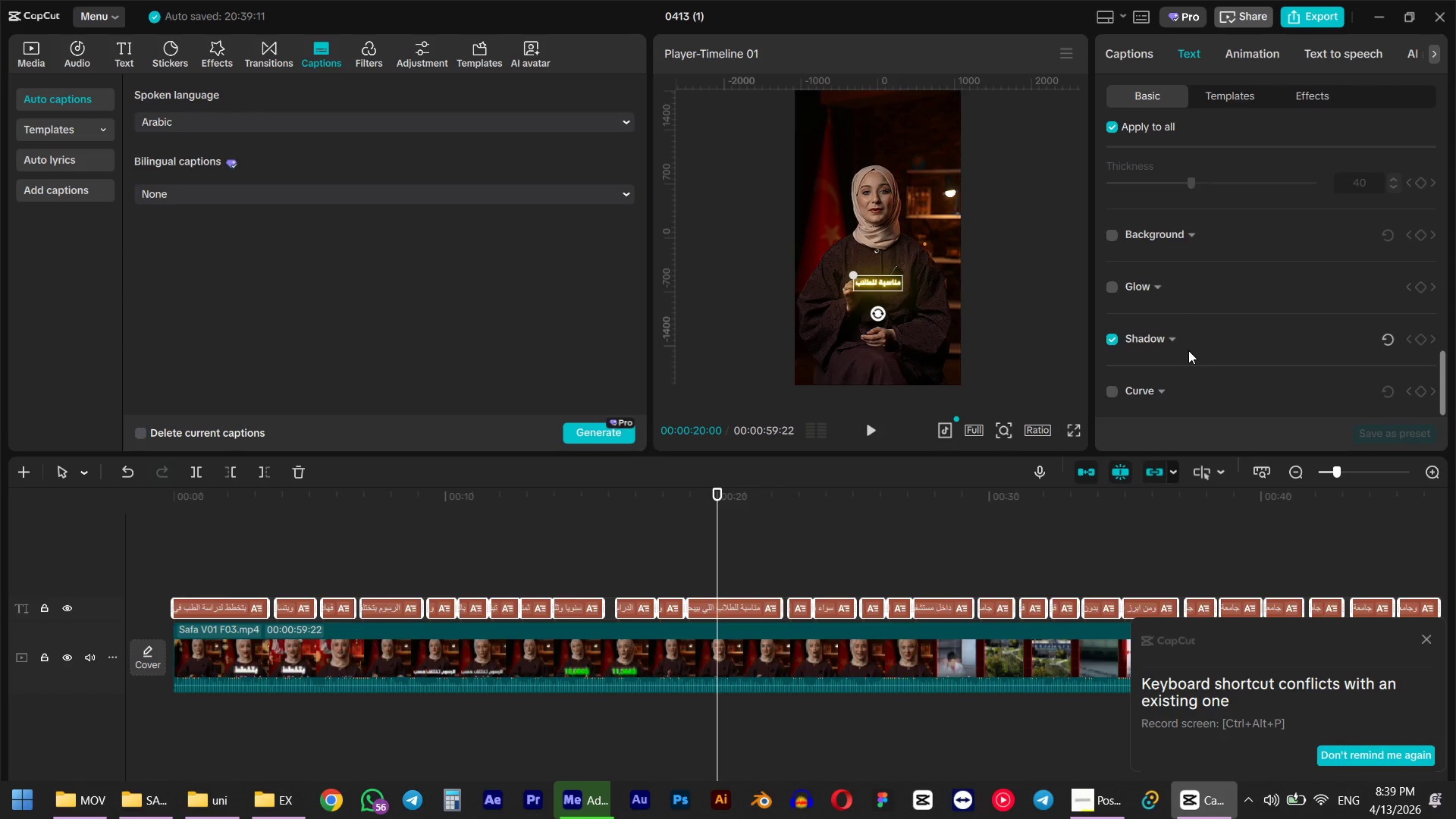 
left_click([1149, 338])
 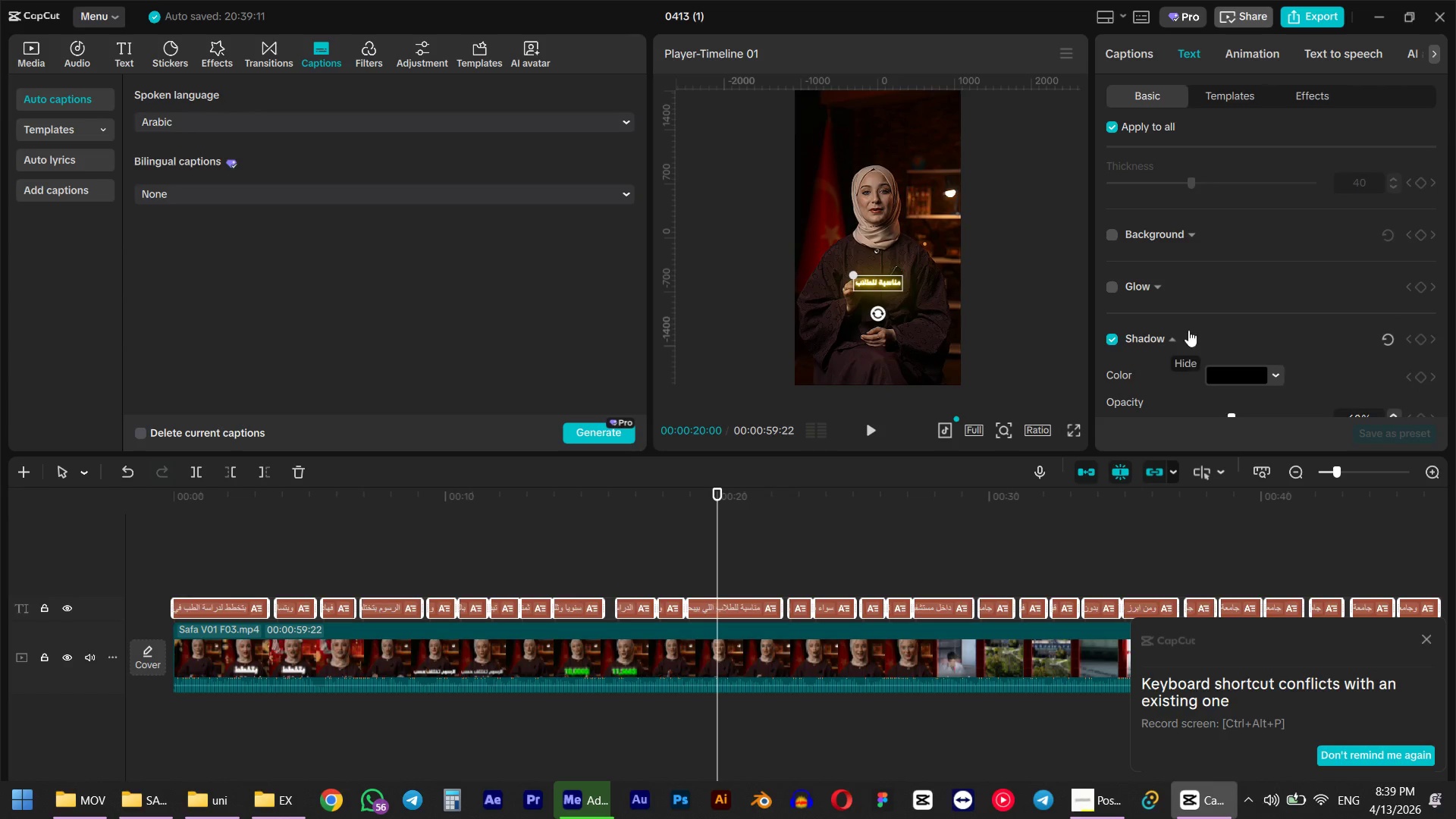 
scroll: coordinate [1197, 328], scroll_direction: down, amount: 6.0
 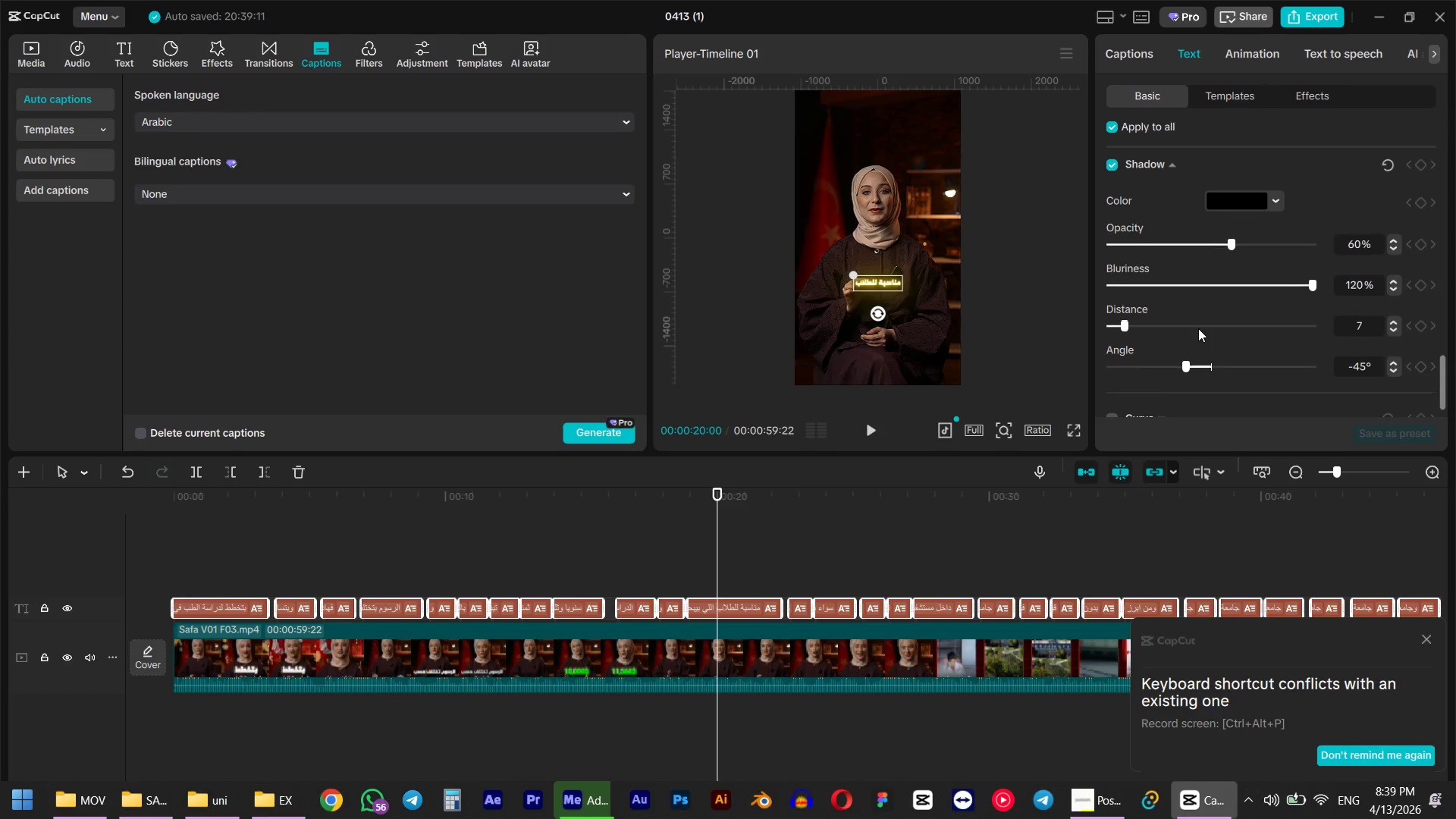 
scroll: coordinate [1198, 328], scroll_direction: up, amount: 17.0
 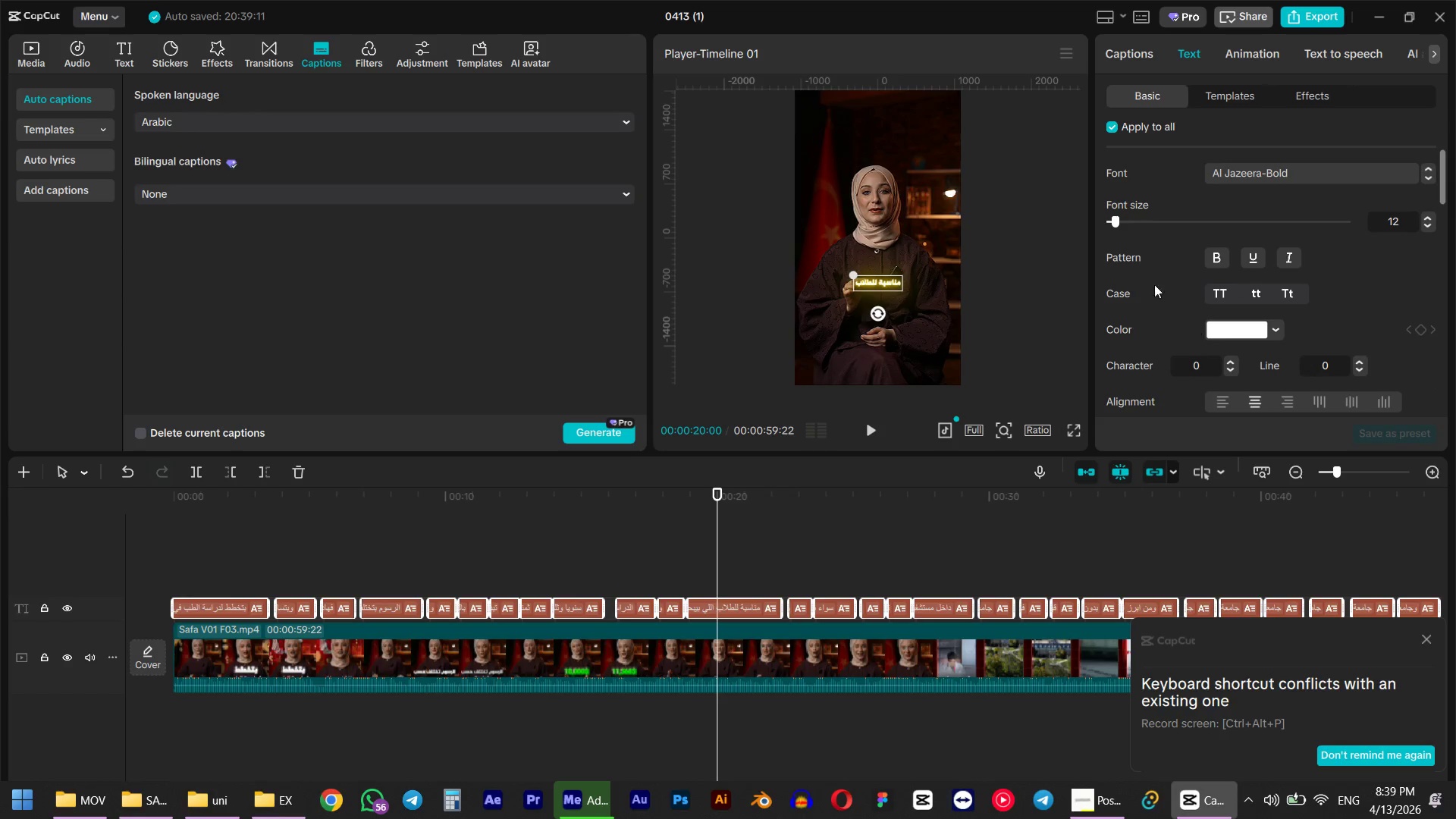 
left_click_drag(start_coordinate=[1117, 221], to_coordinate=[1131, 225])
 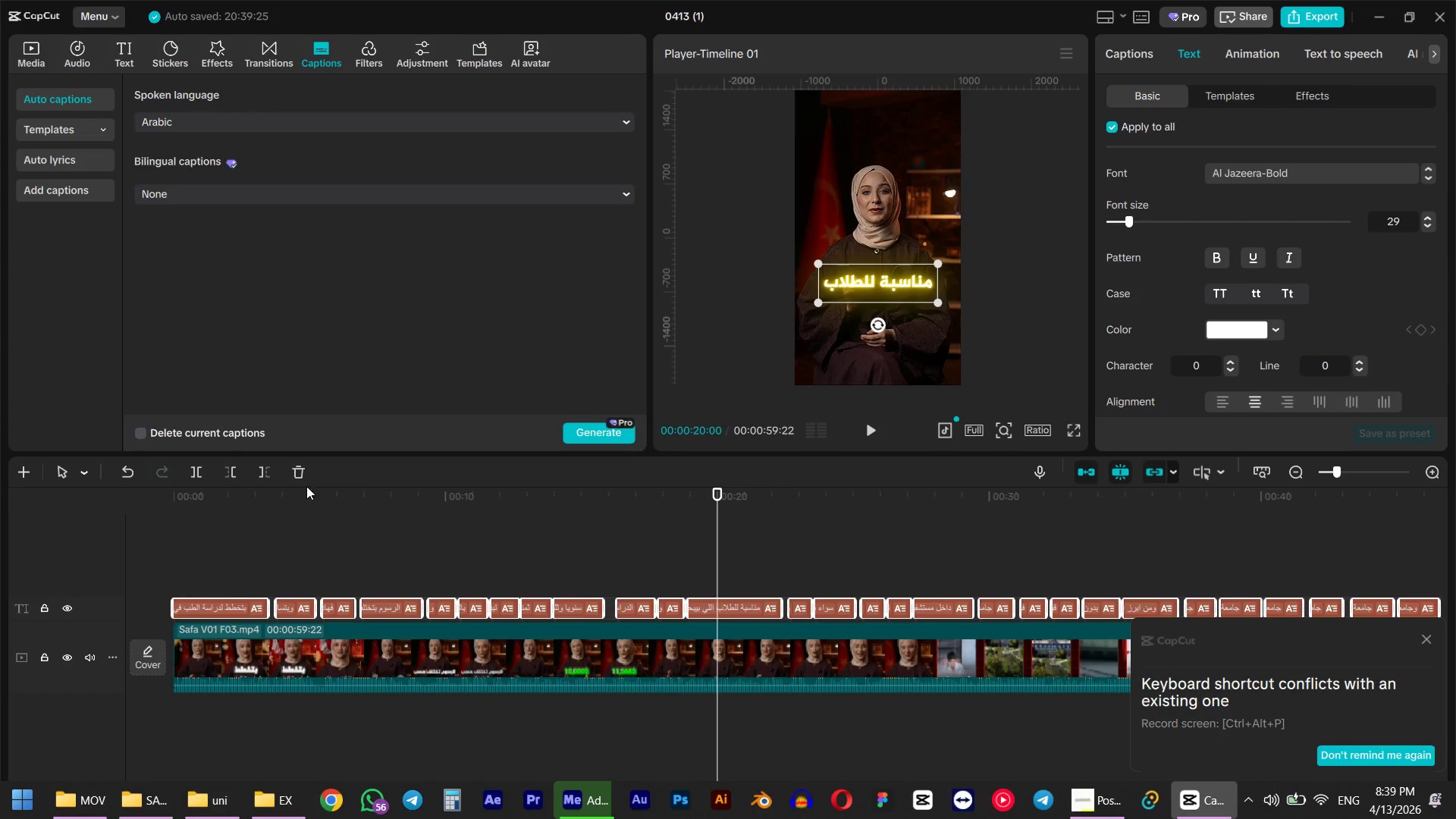 
left_click([201, 504])
 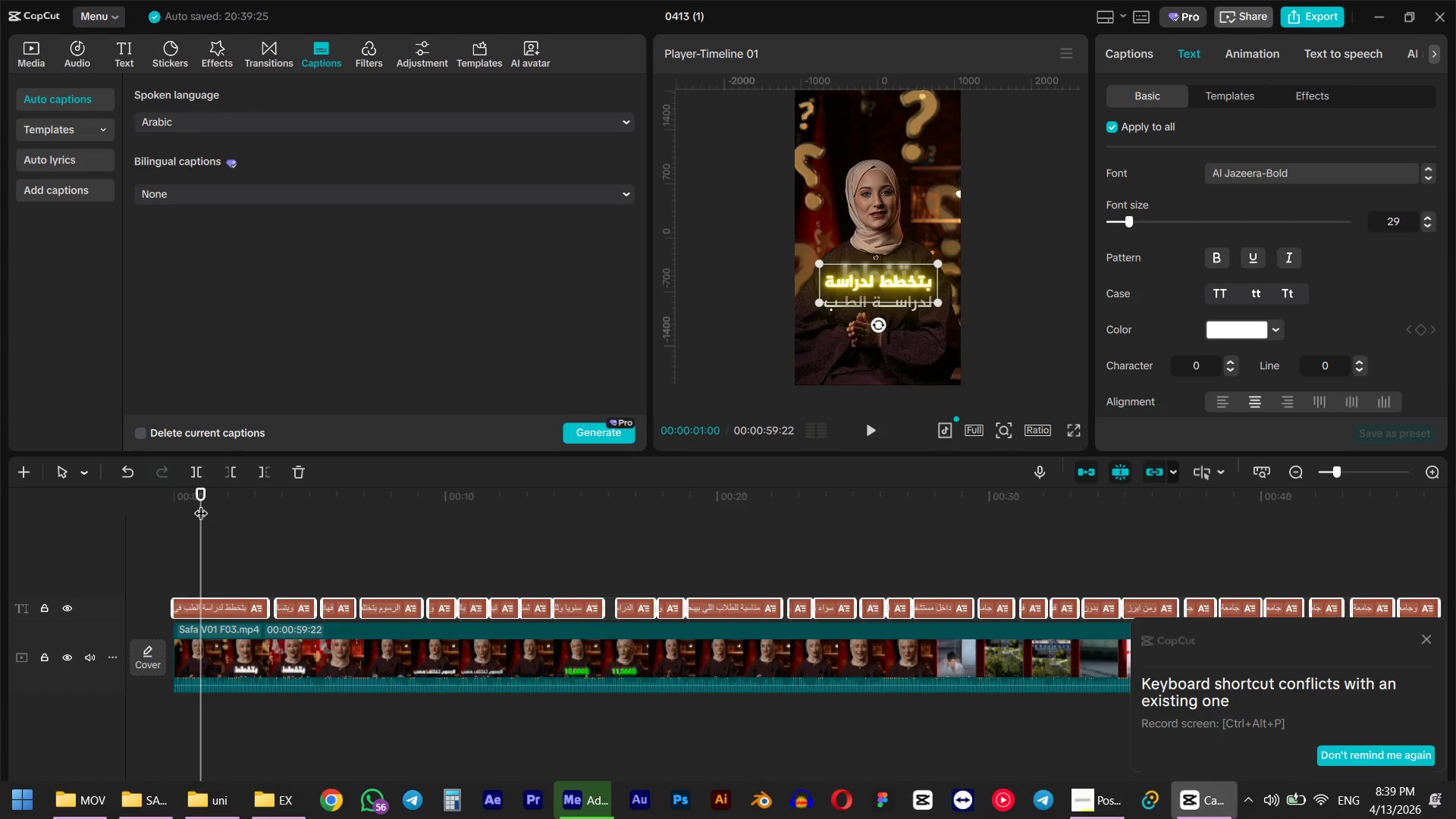 
key(Space)
 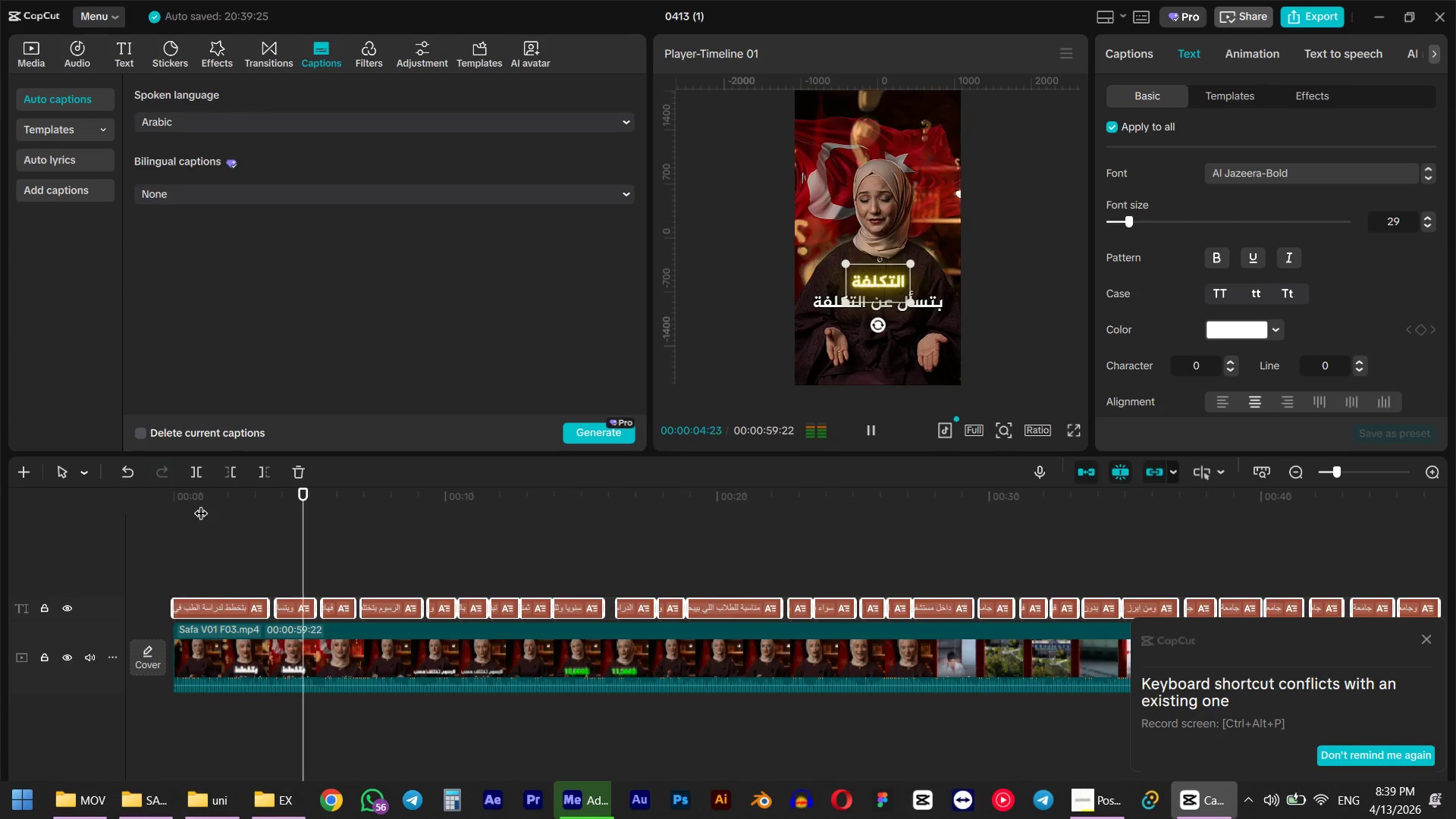 
wait(5.27)
 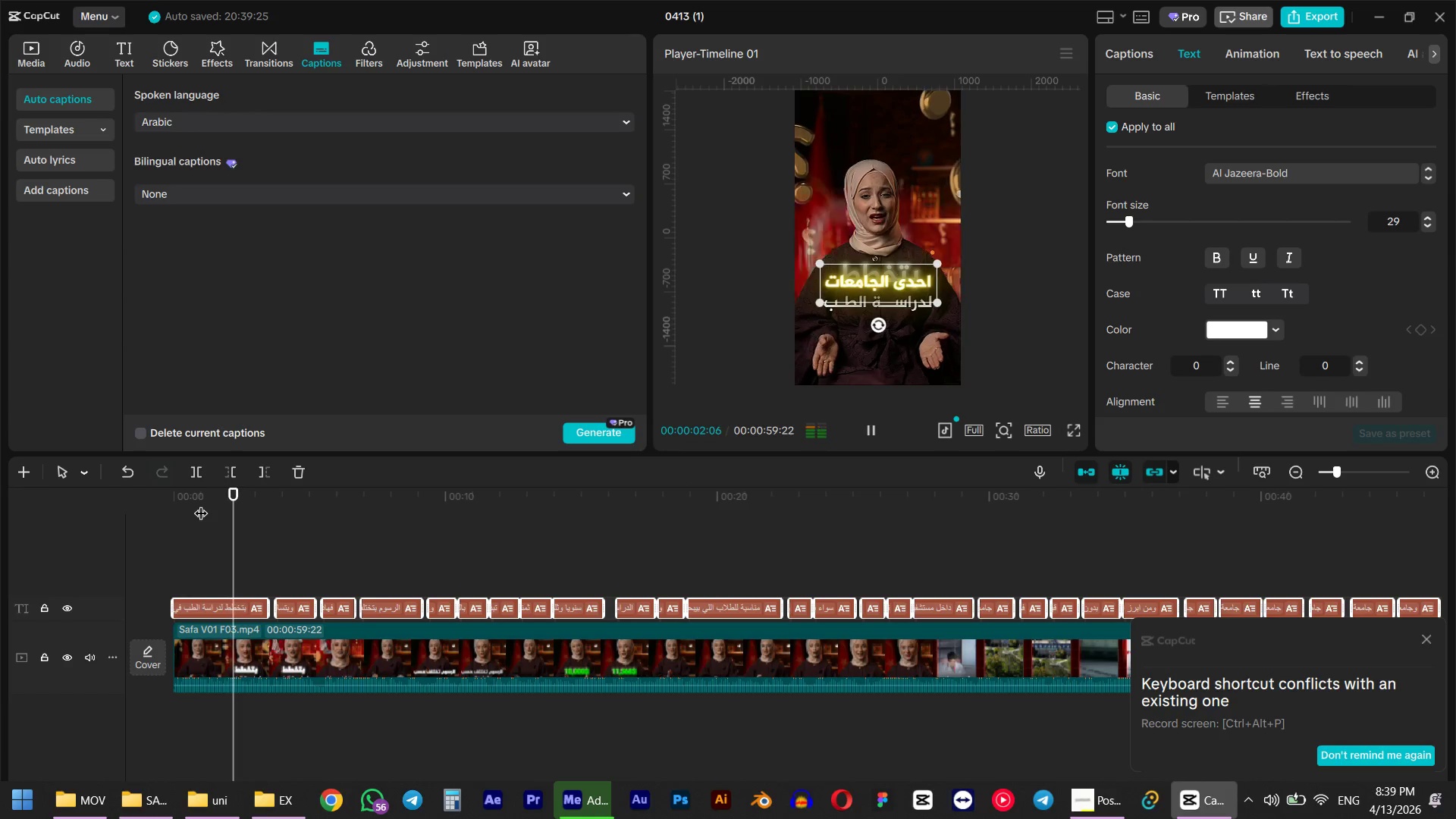 
key(Space)
 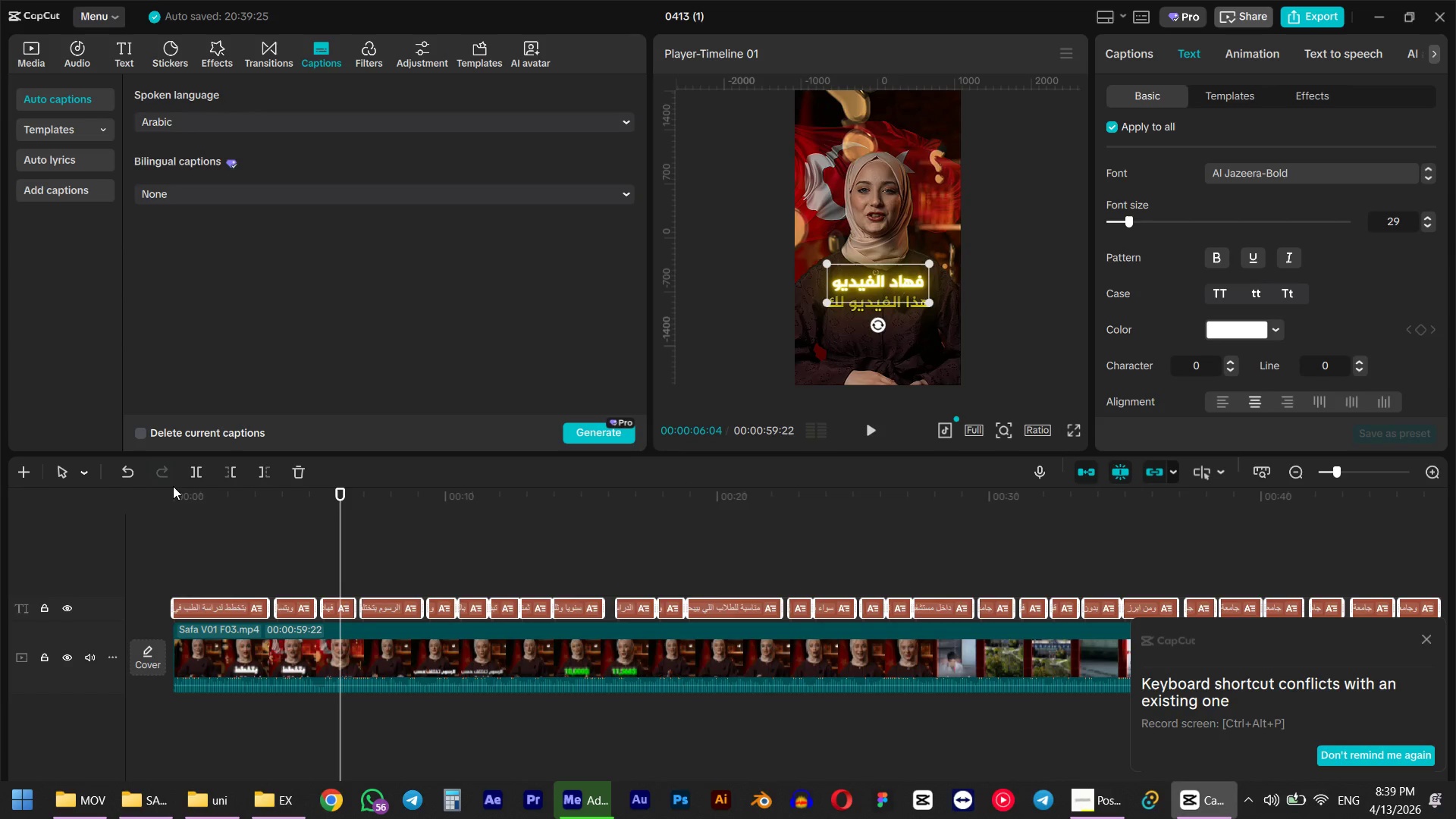 
left_click([180, 497])
 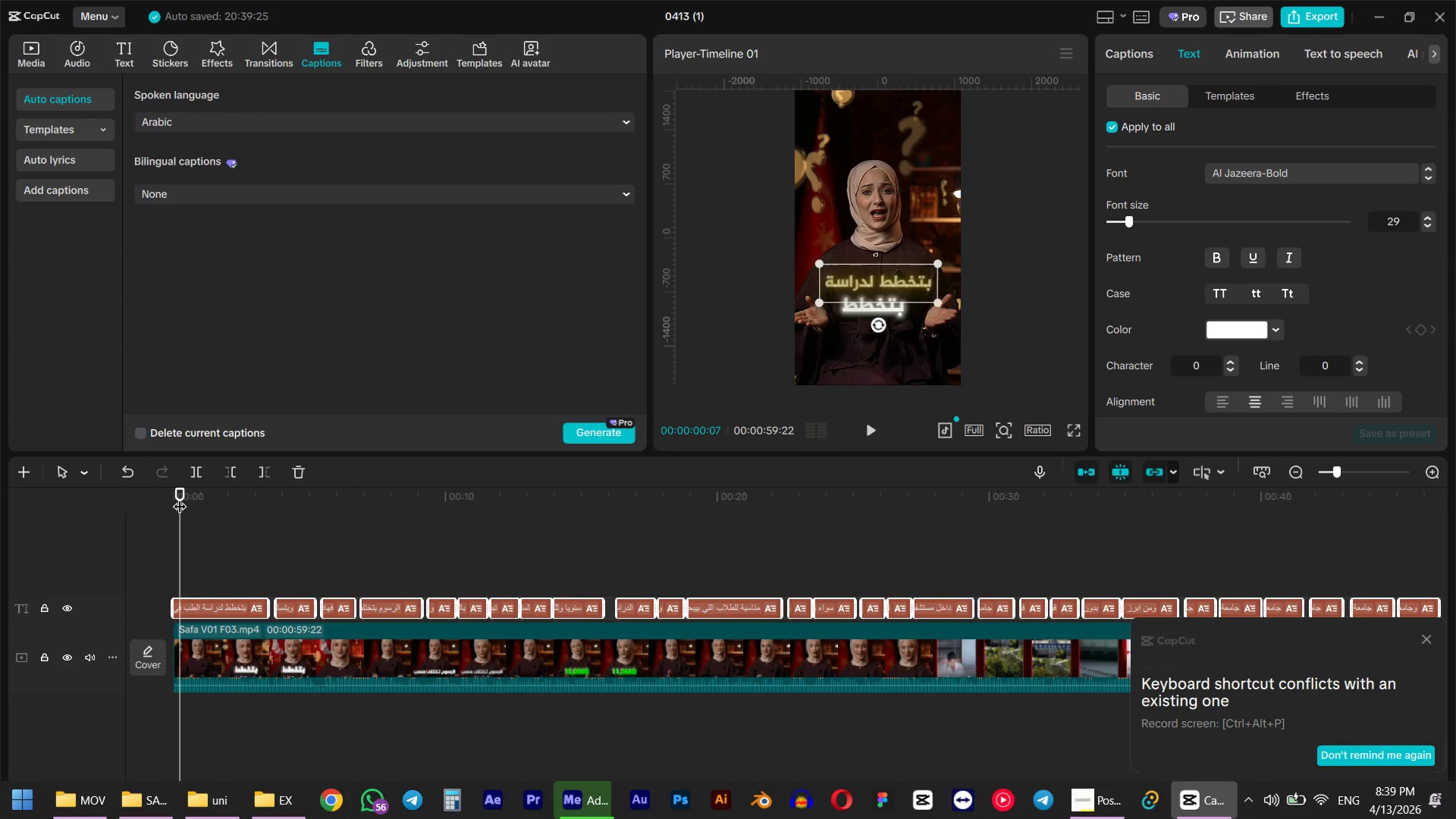 
key(Space)
 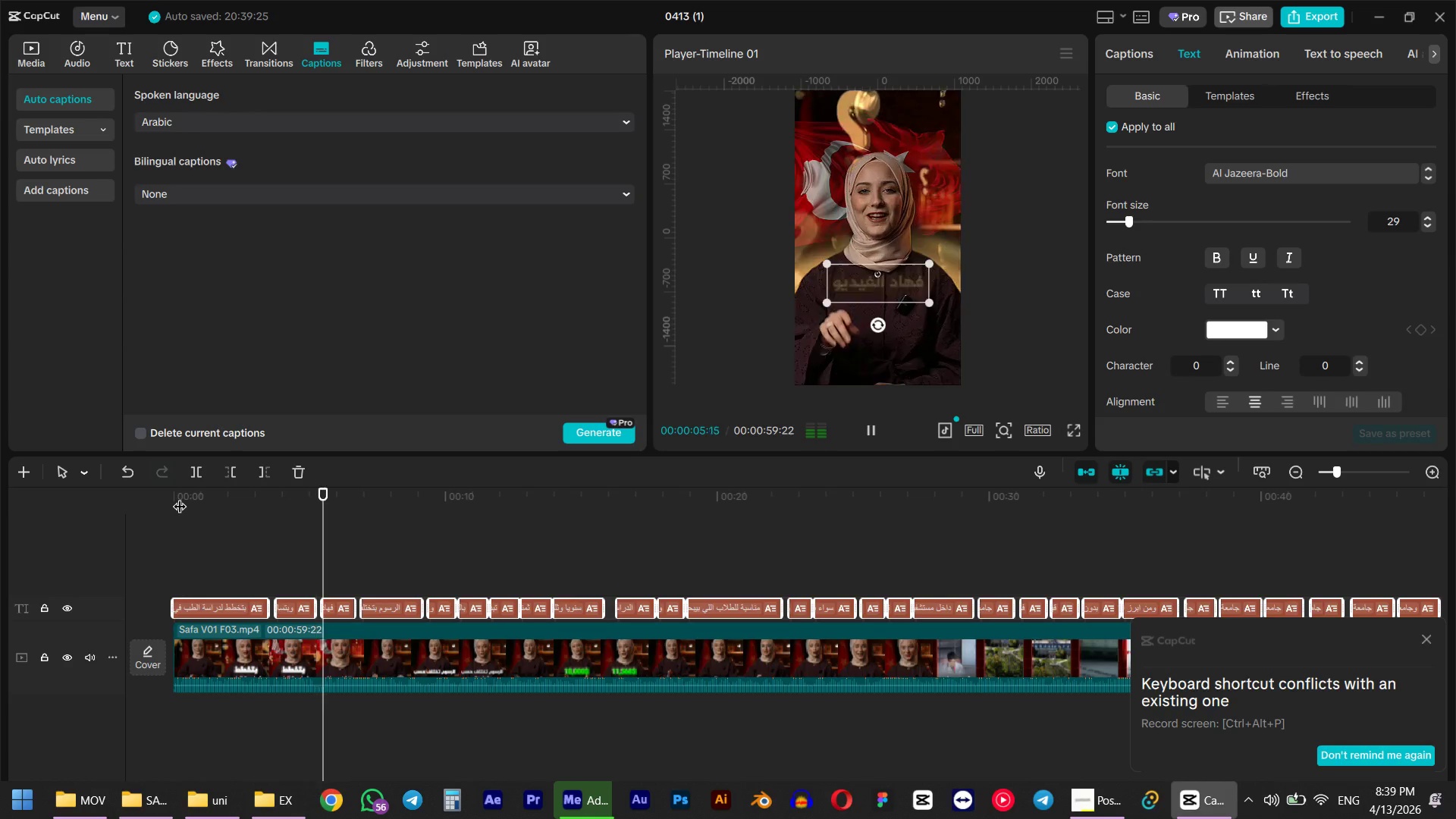 
wait(7.12)
 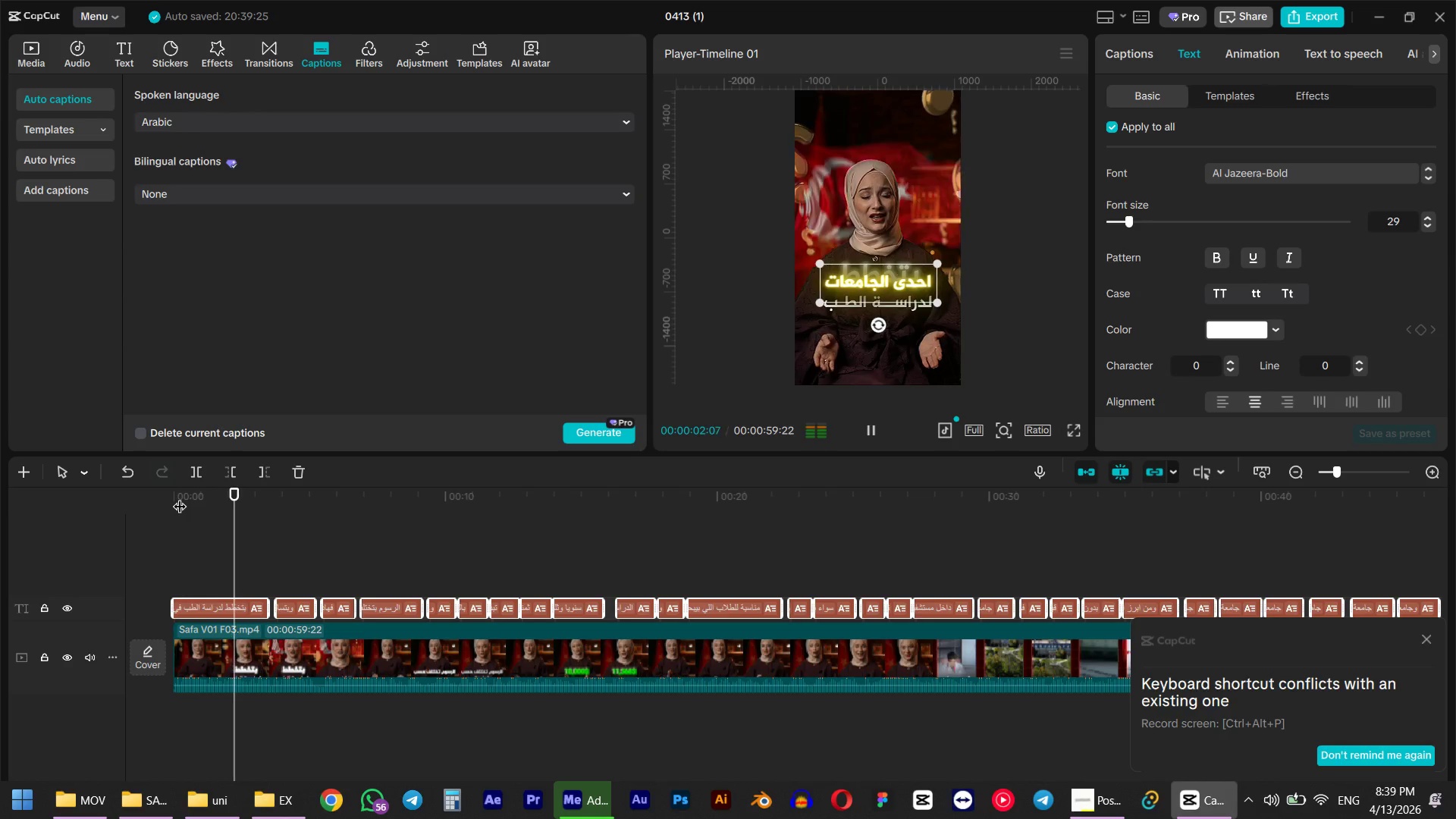 
key(Space)
 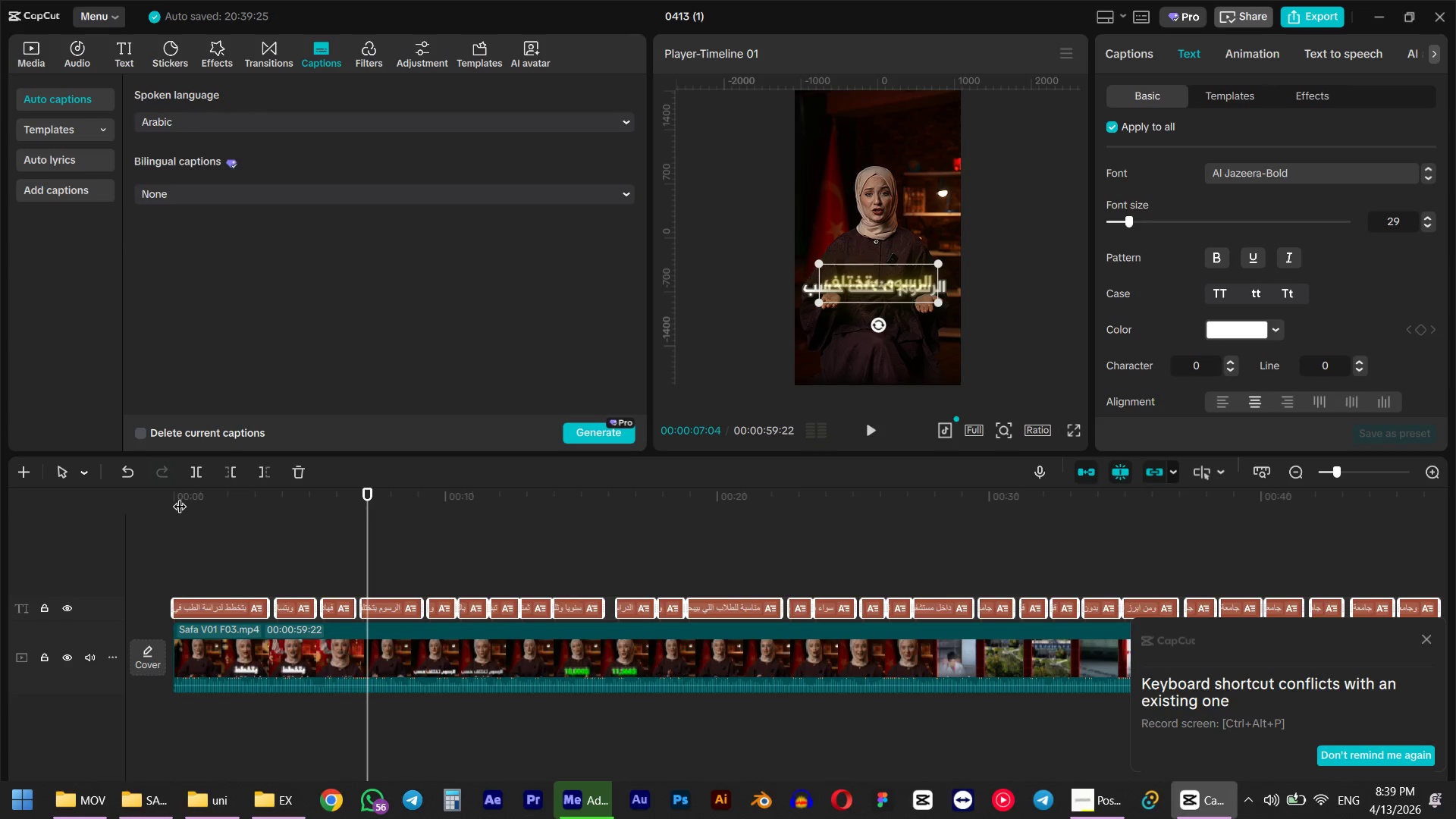 
key(Space)
 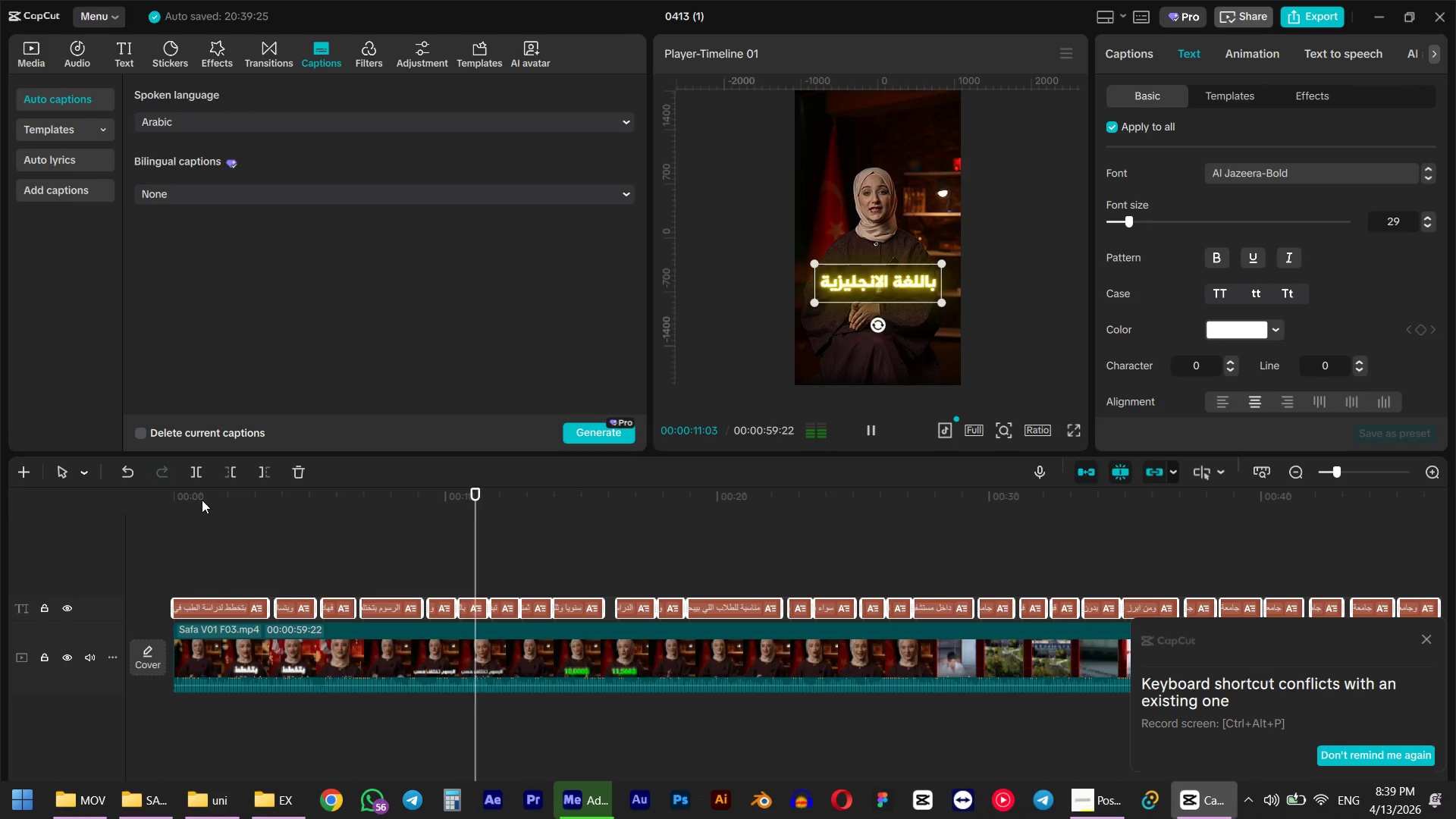 
wait(5.39)
 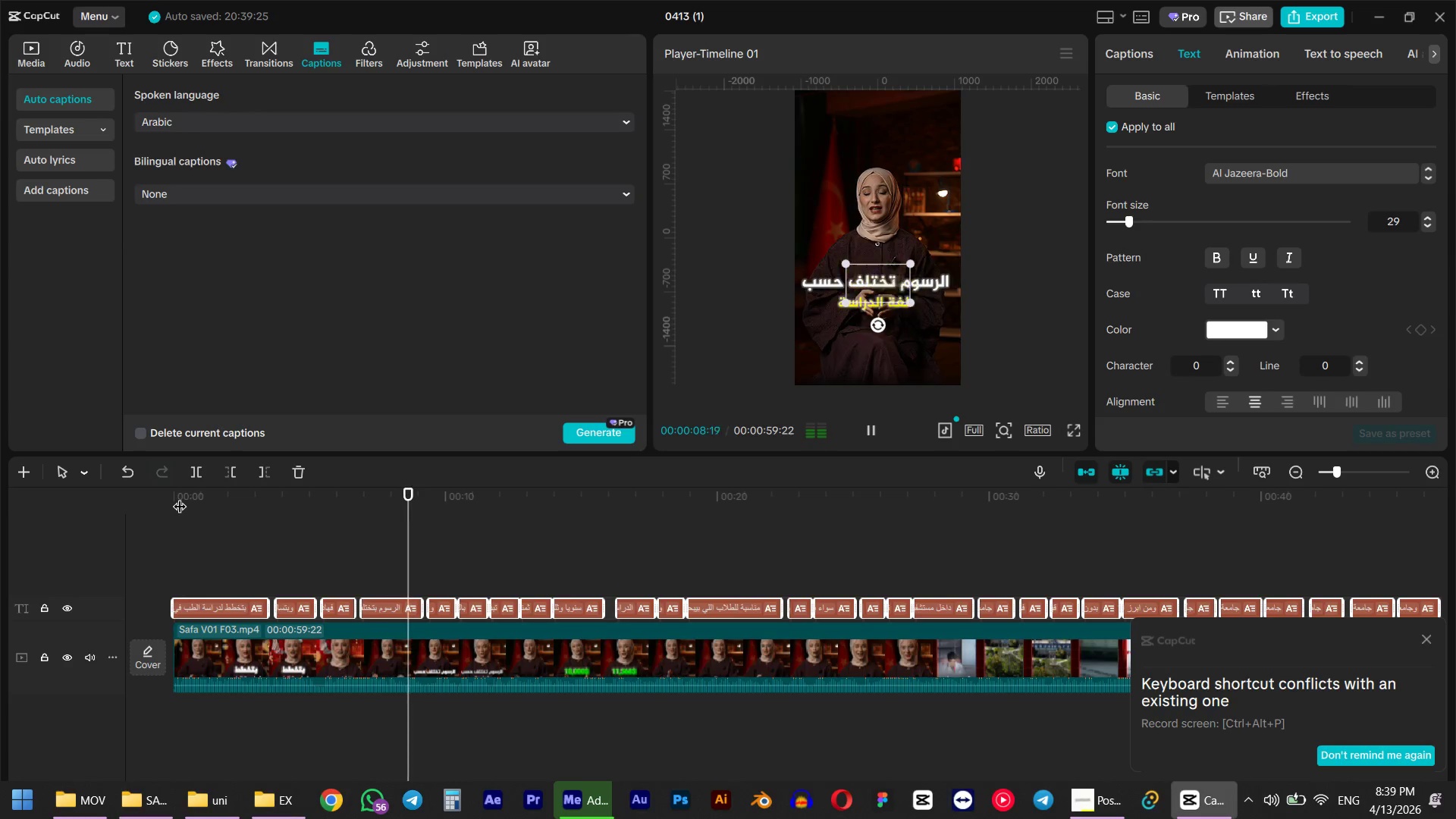 
left_click([695, 513])
 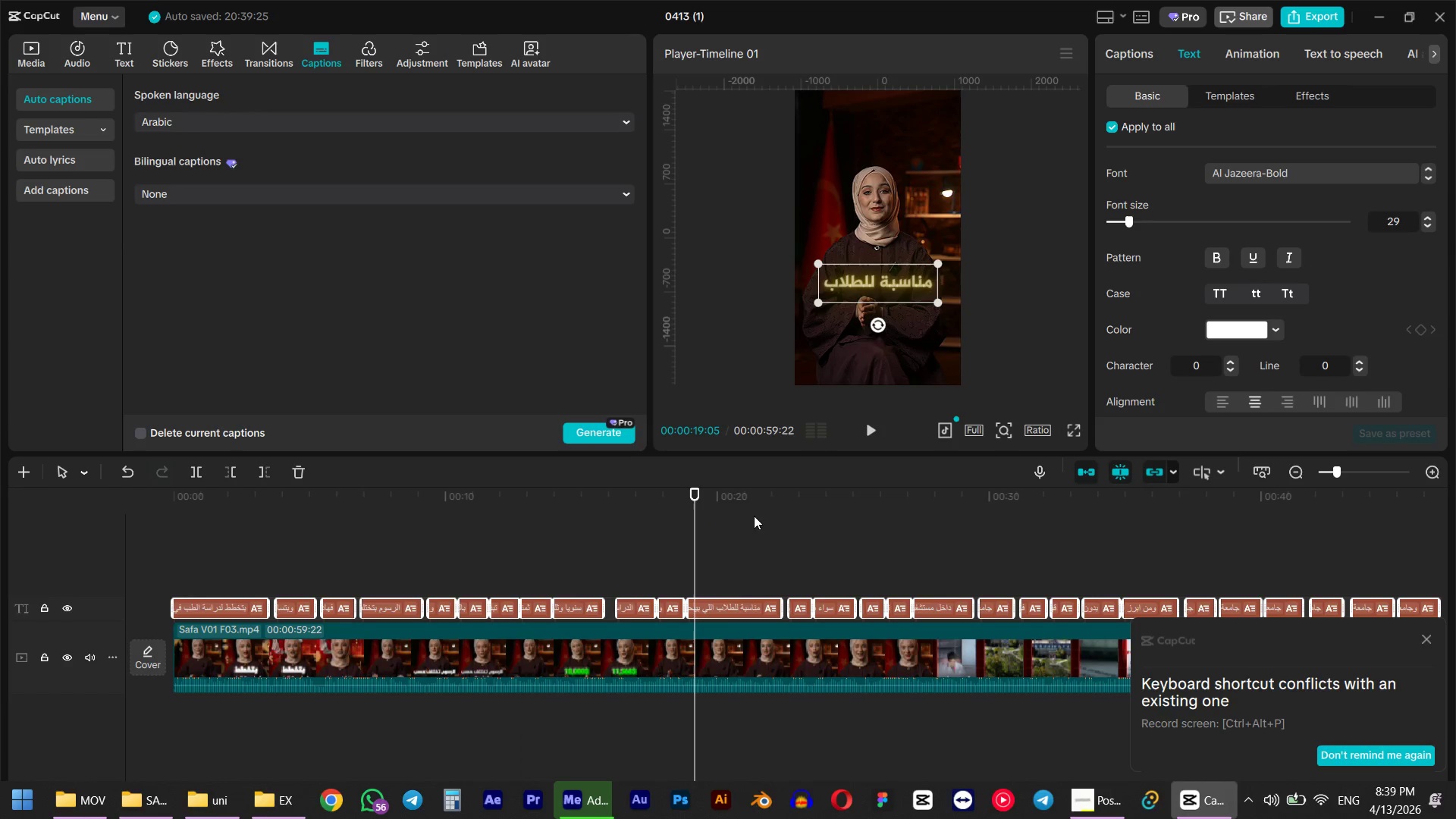 
left_click([754, 516])
 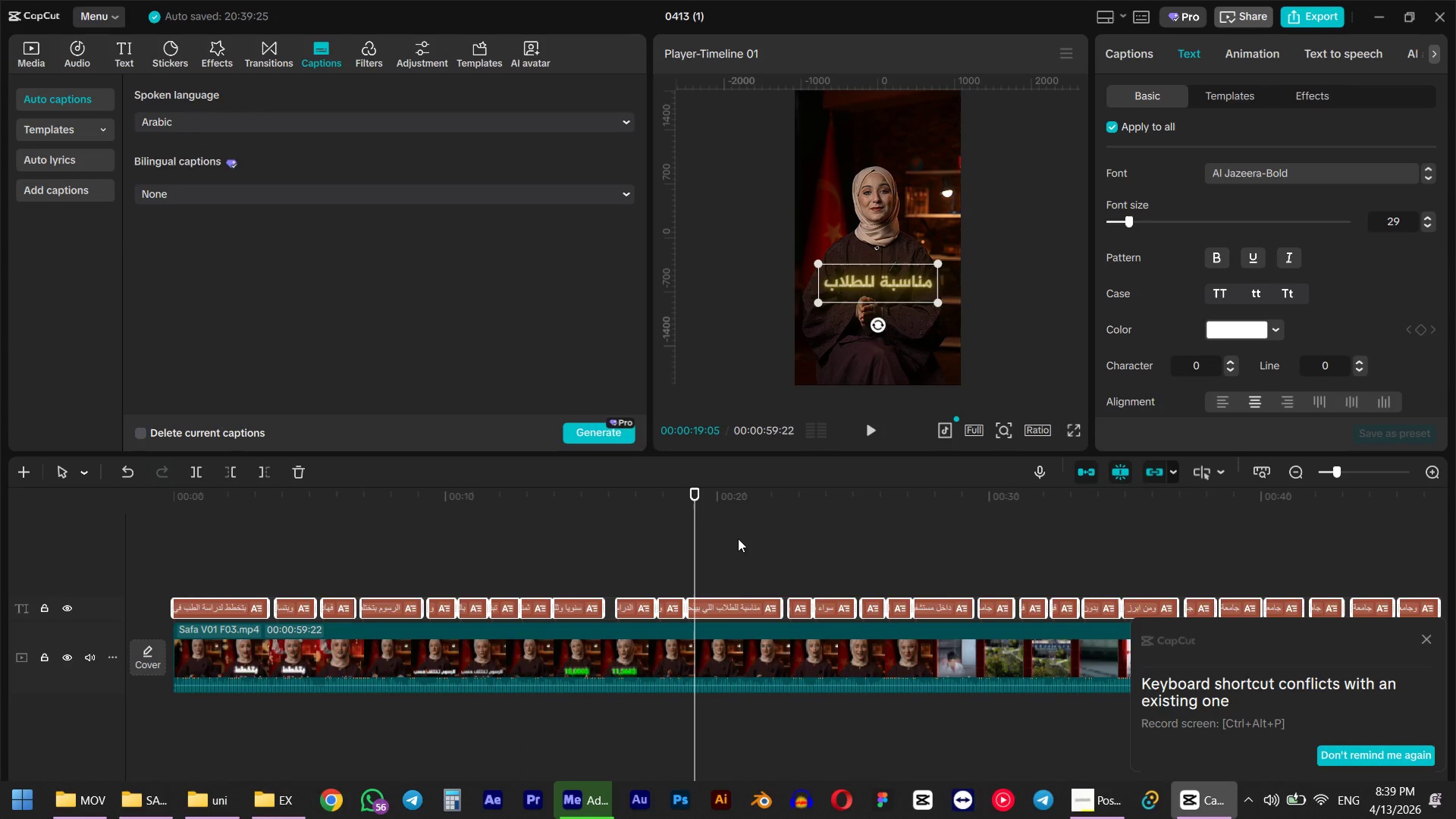 
left_click([738, 560])
 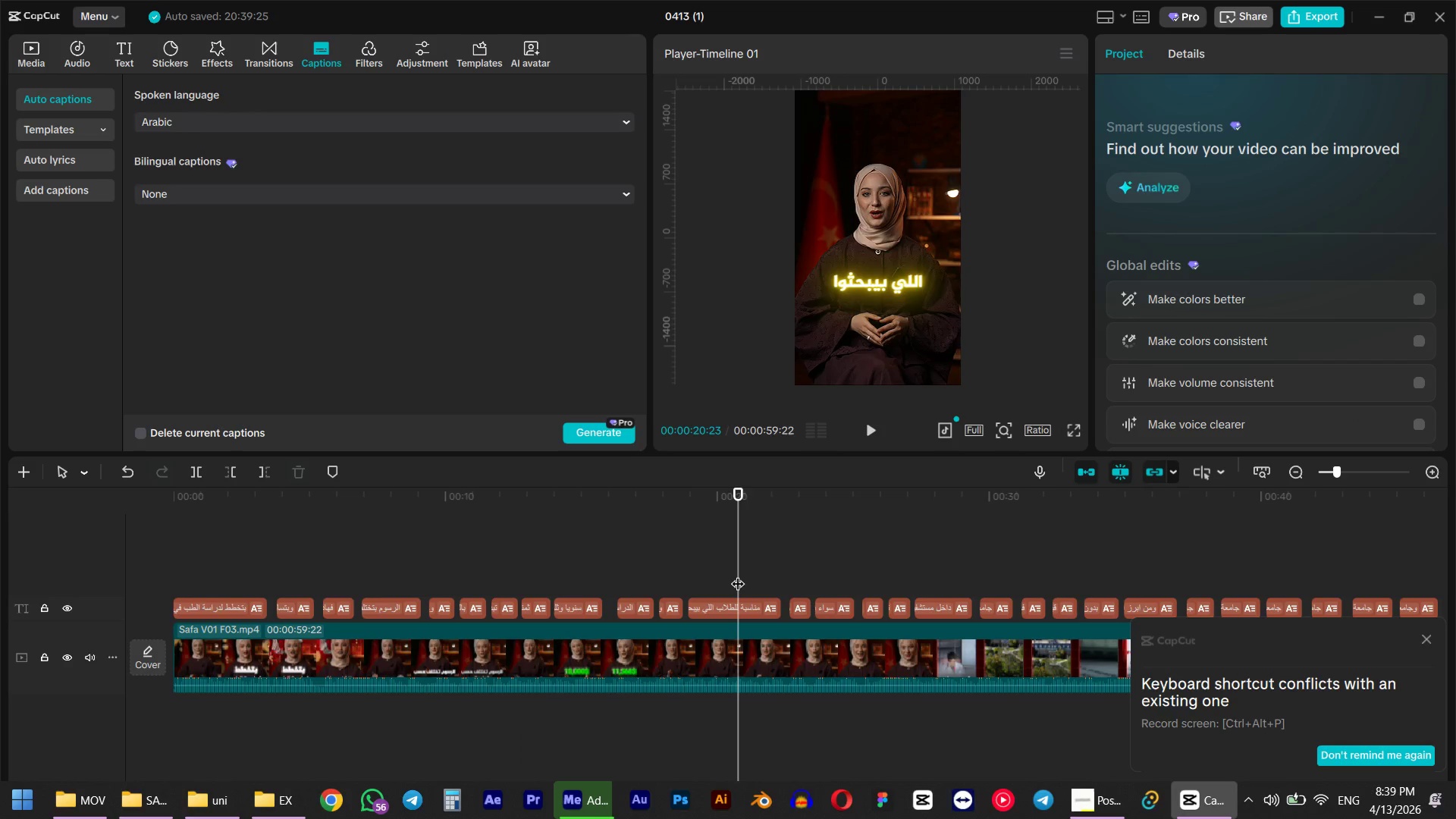 
left_click_drag(start_coordinate=[706, 550], to_coordinate=[619, 552])
 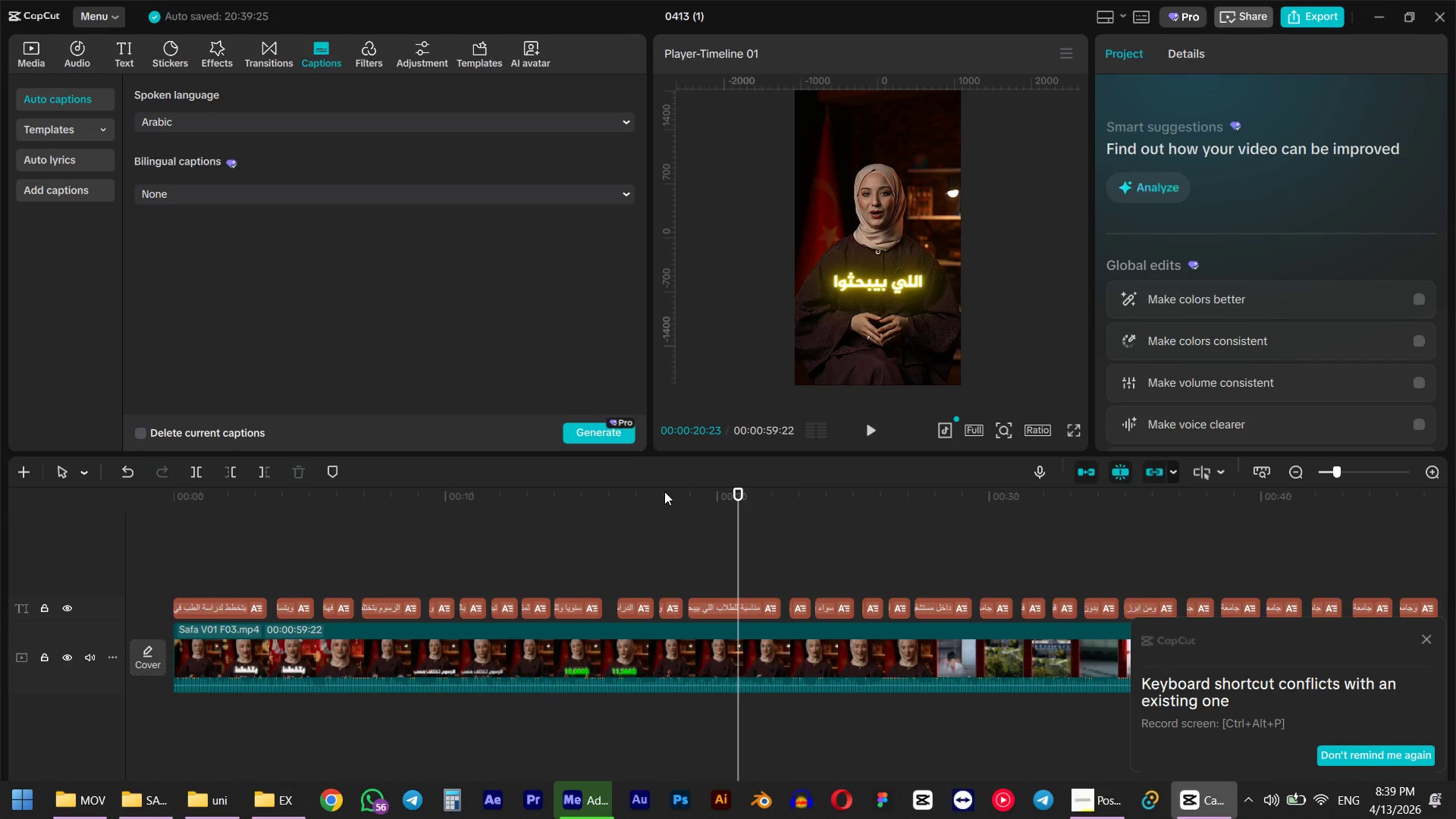 
left_click([627, 497])
 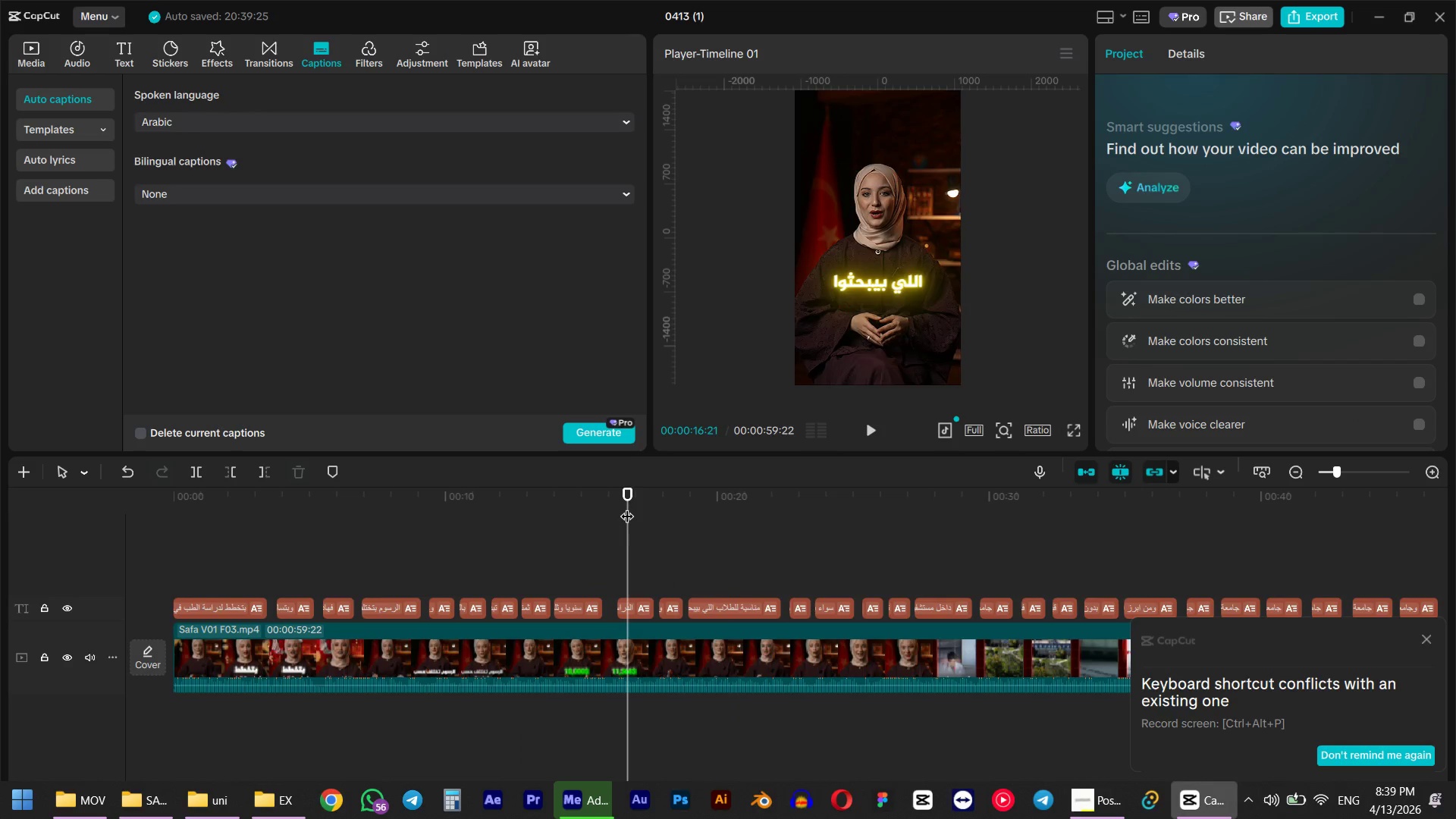 
key(Space)
 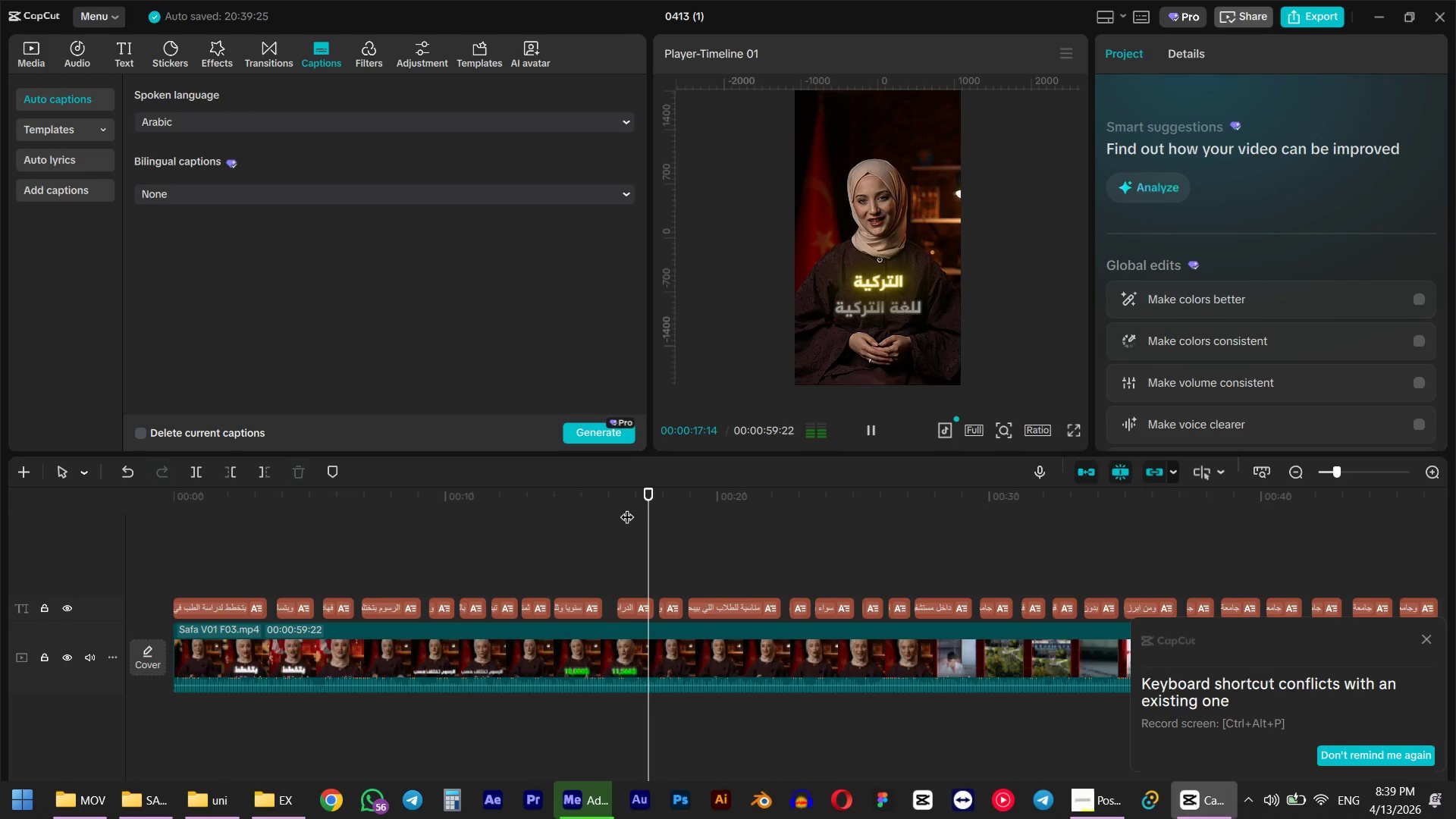 
key(Space)
 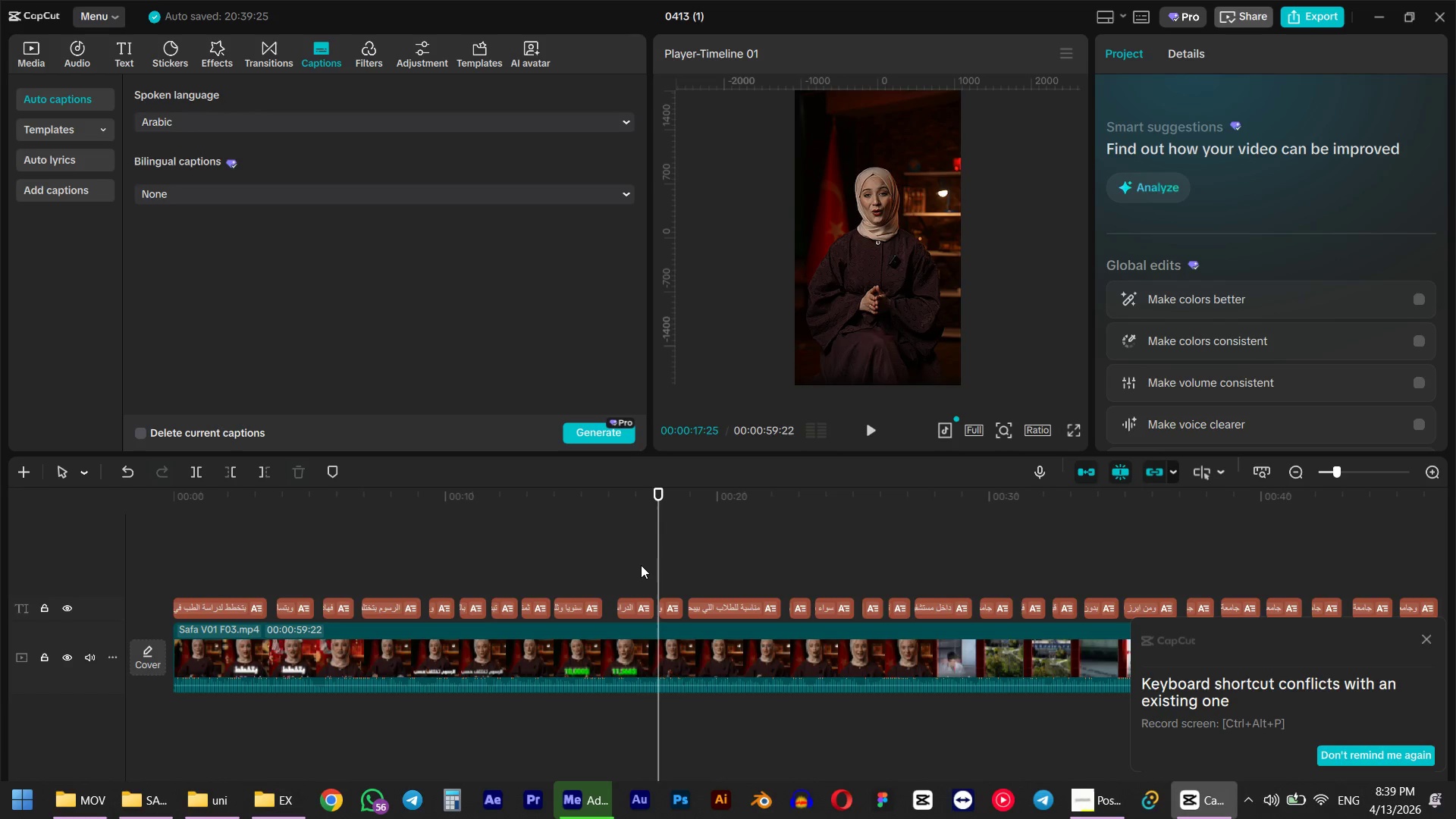 
left_click_drag(start_coordinate=[639, 569], to_coordinate=[64, 616])
 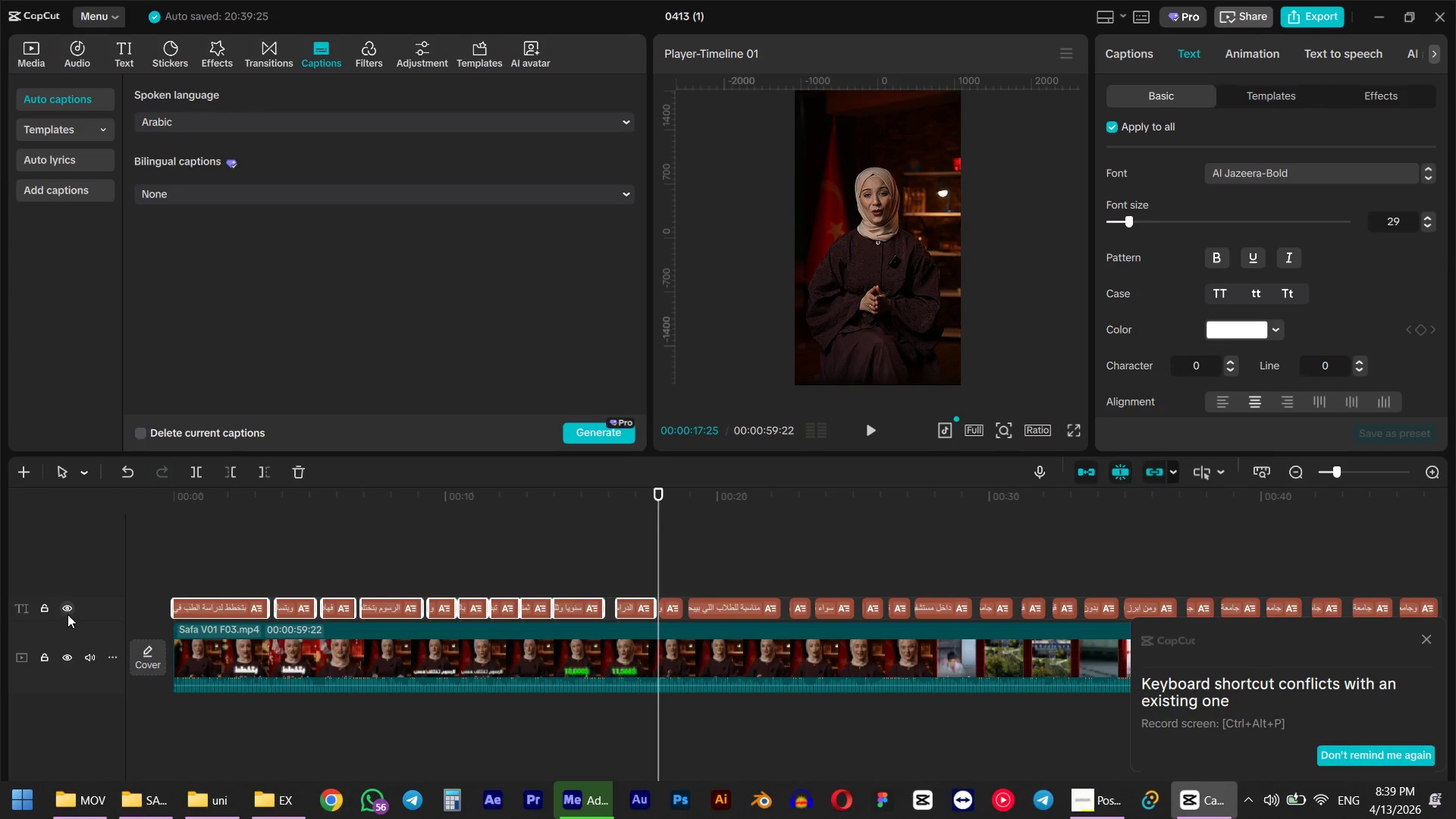 
key(Delete)
 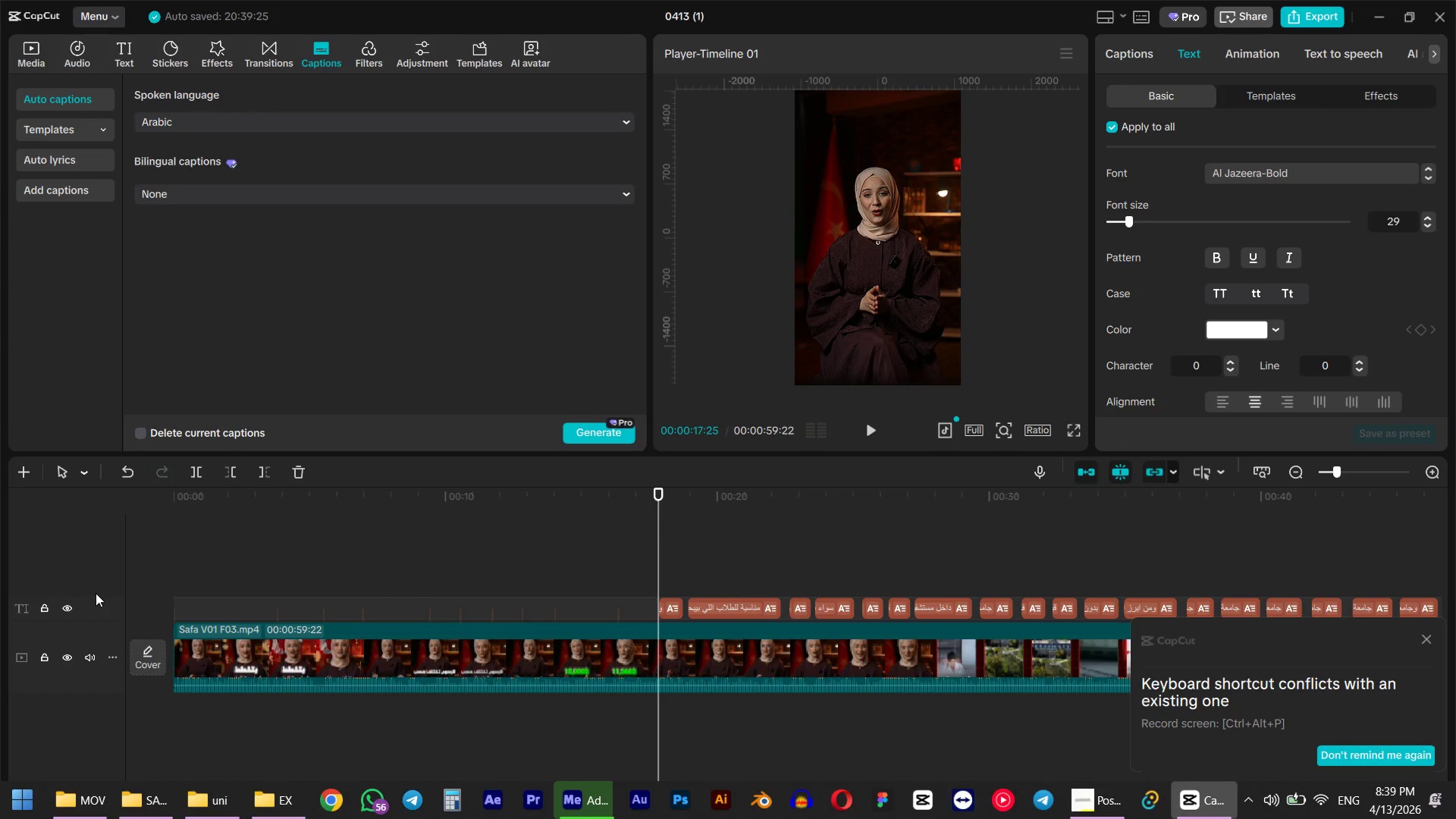 
key(Space)
 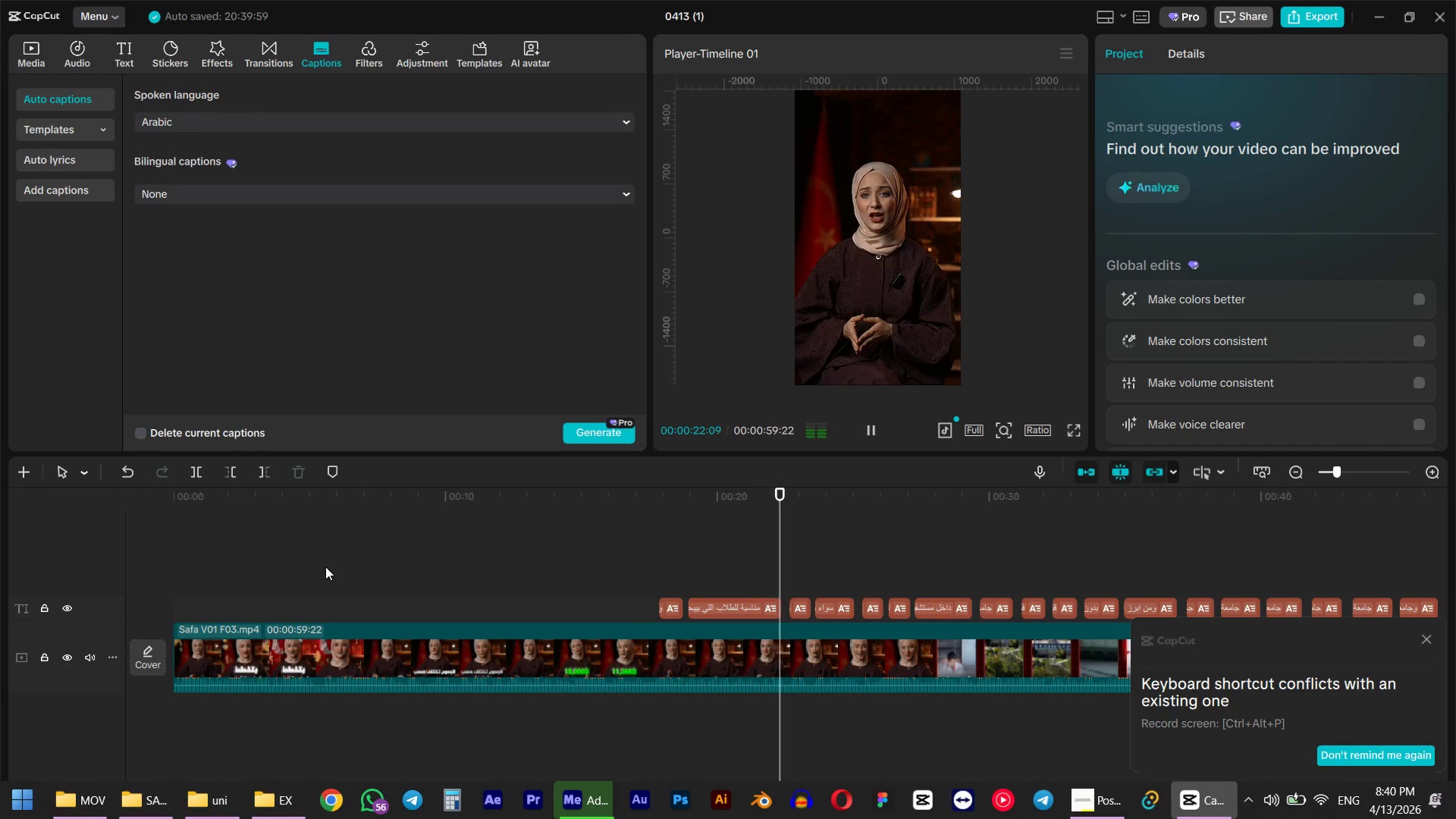 
wait(9.62)
 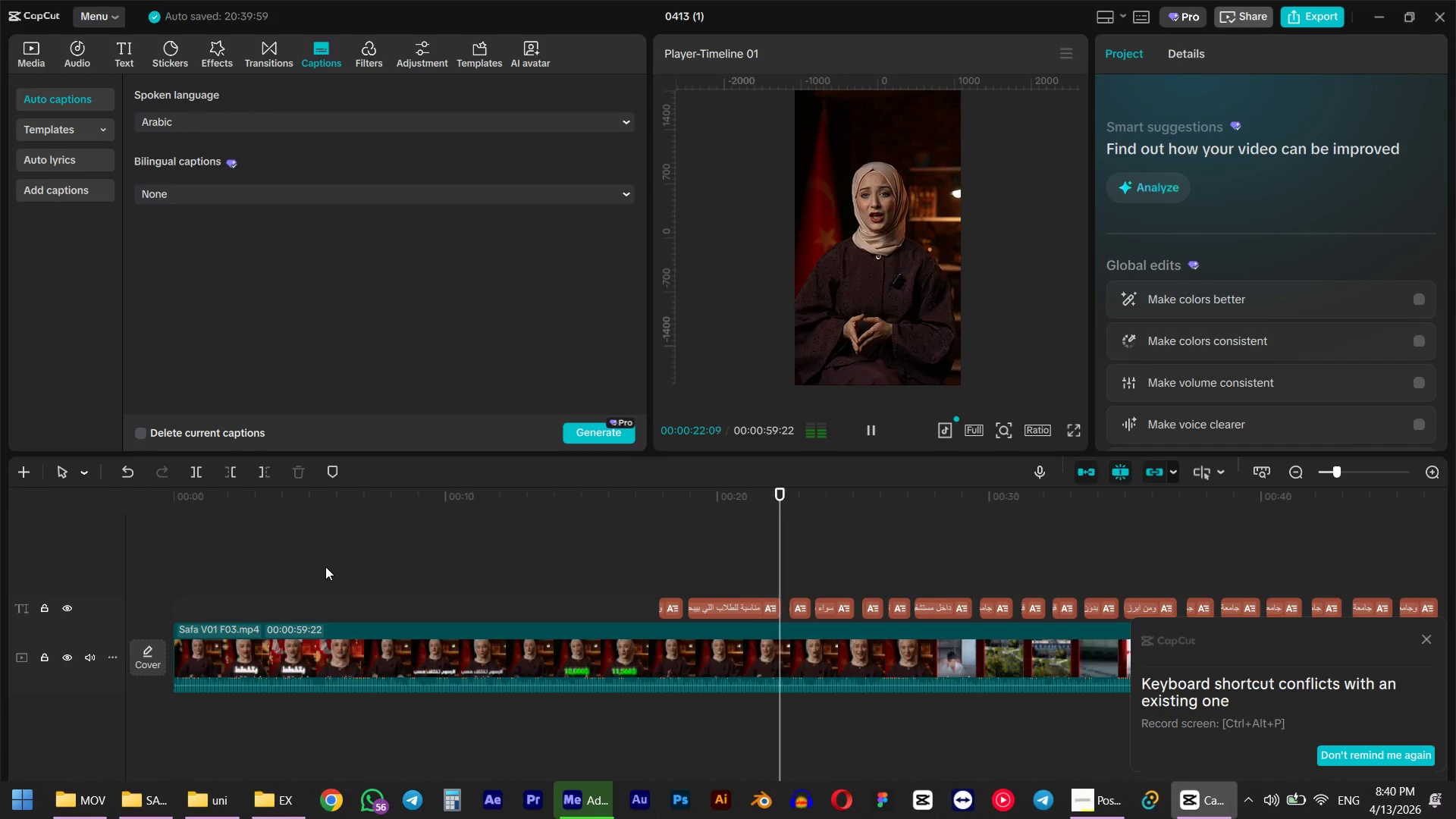 
key(Space)
 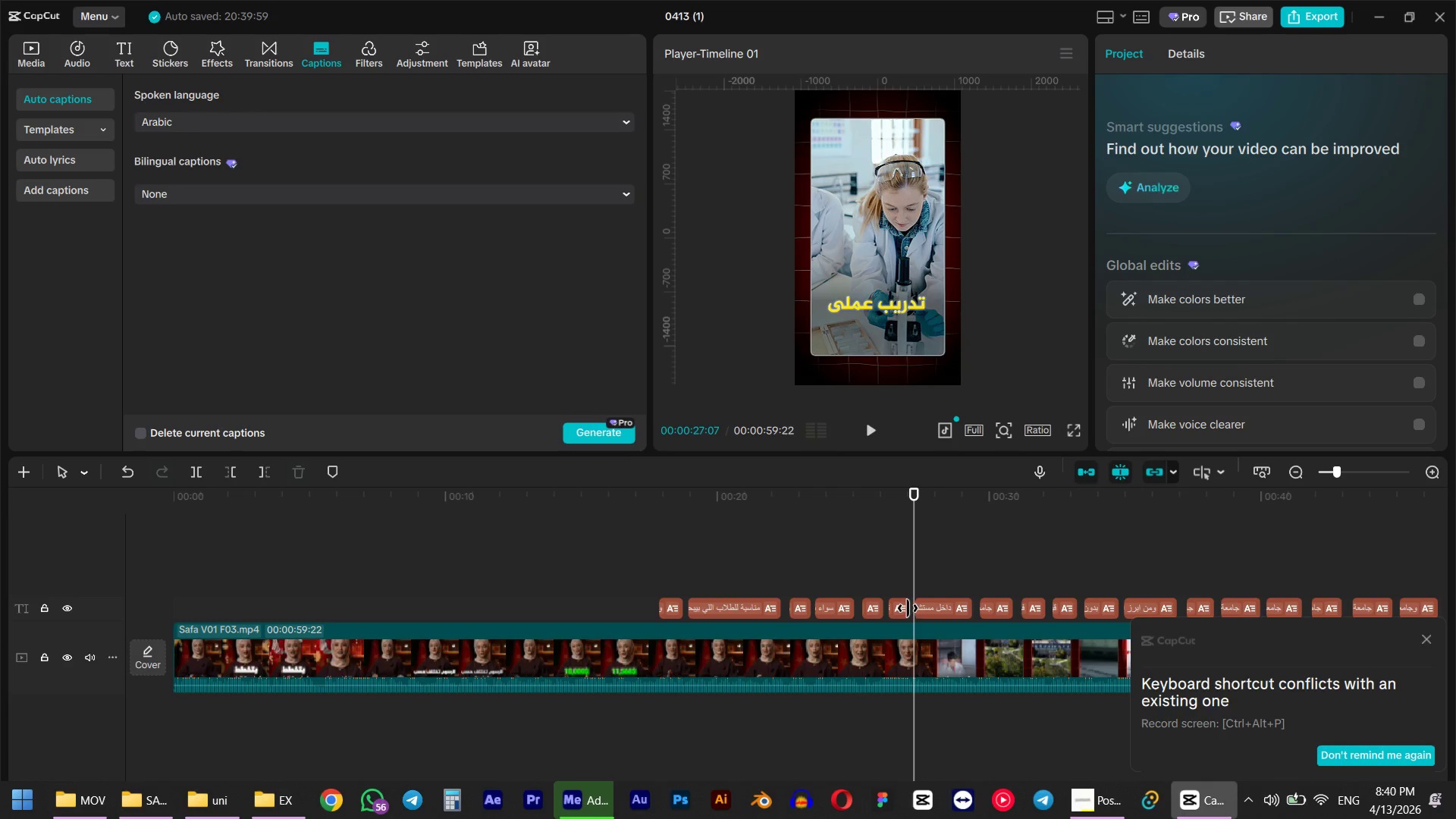 
left_click([905, 608])
 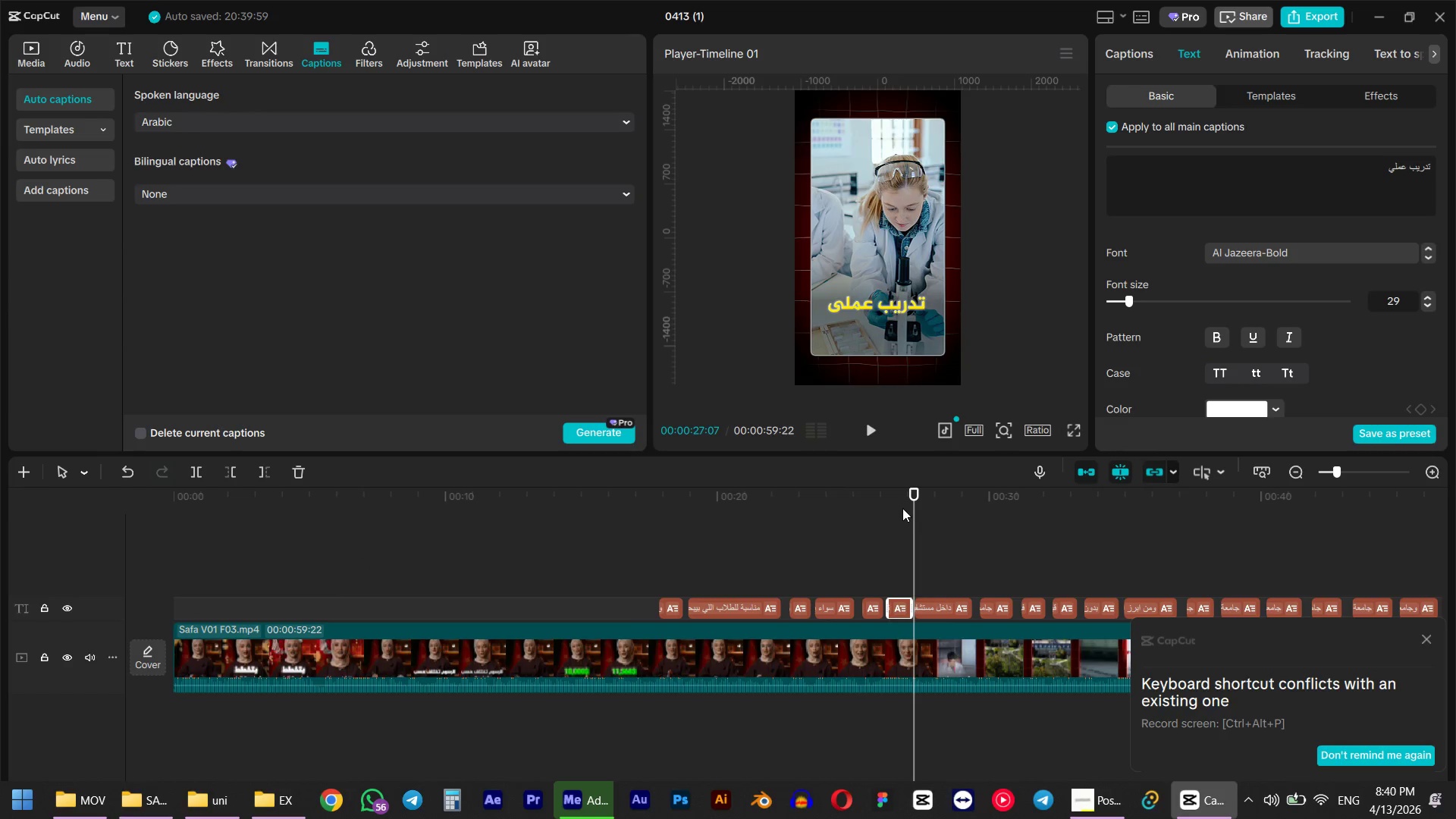 
left_click([901, 500])
 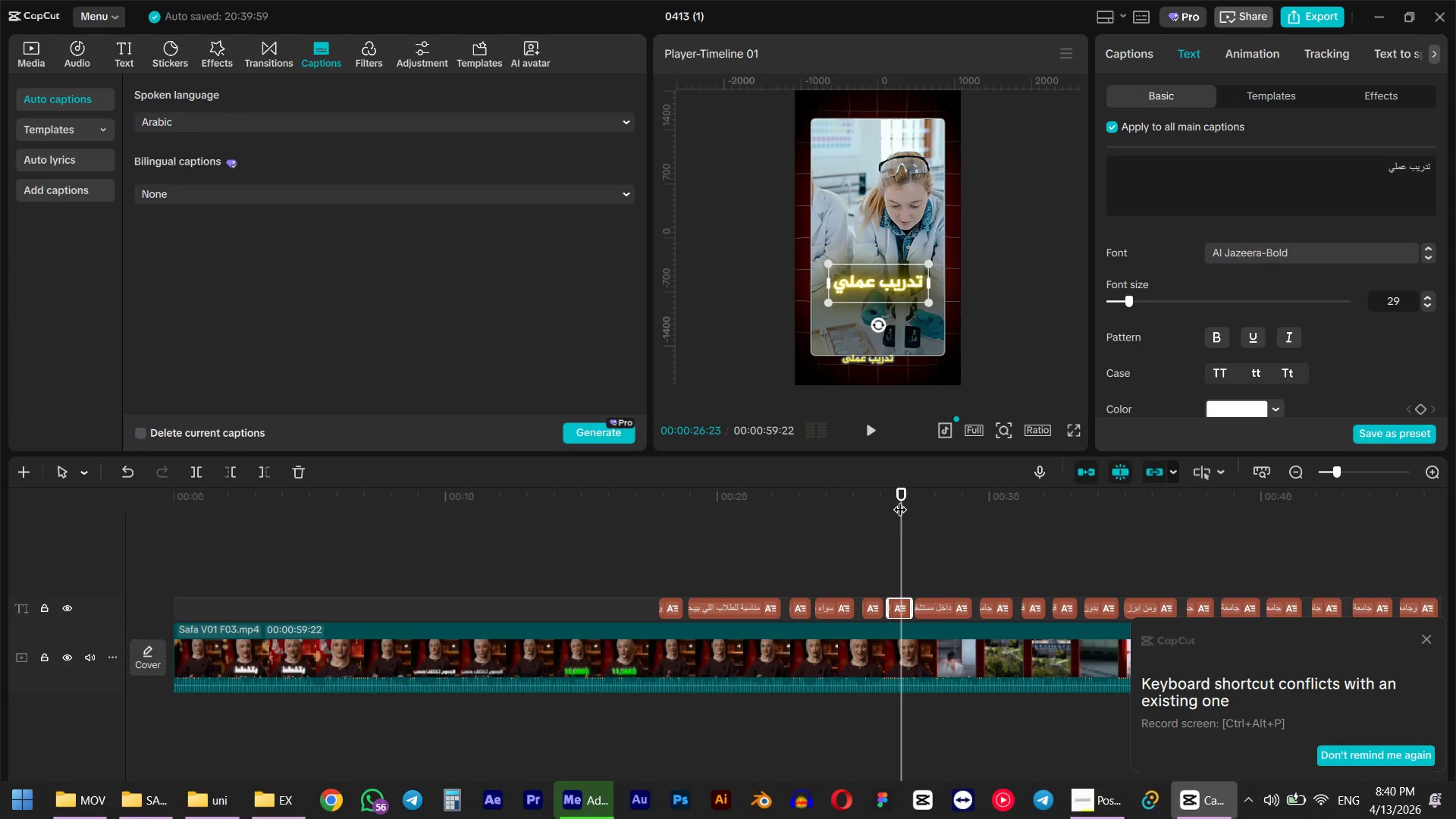 
key(Delete)
 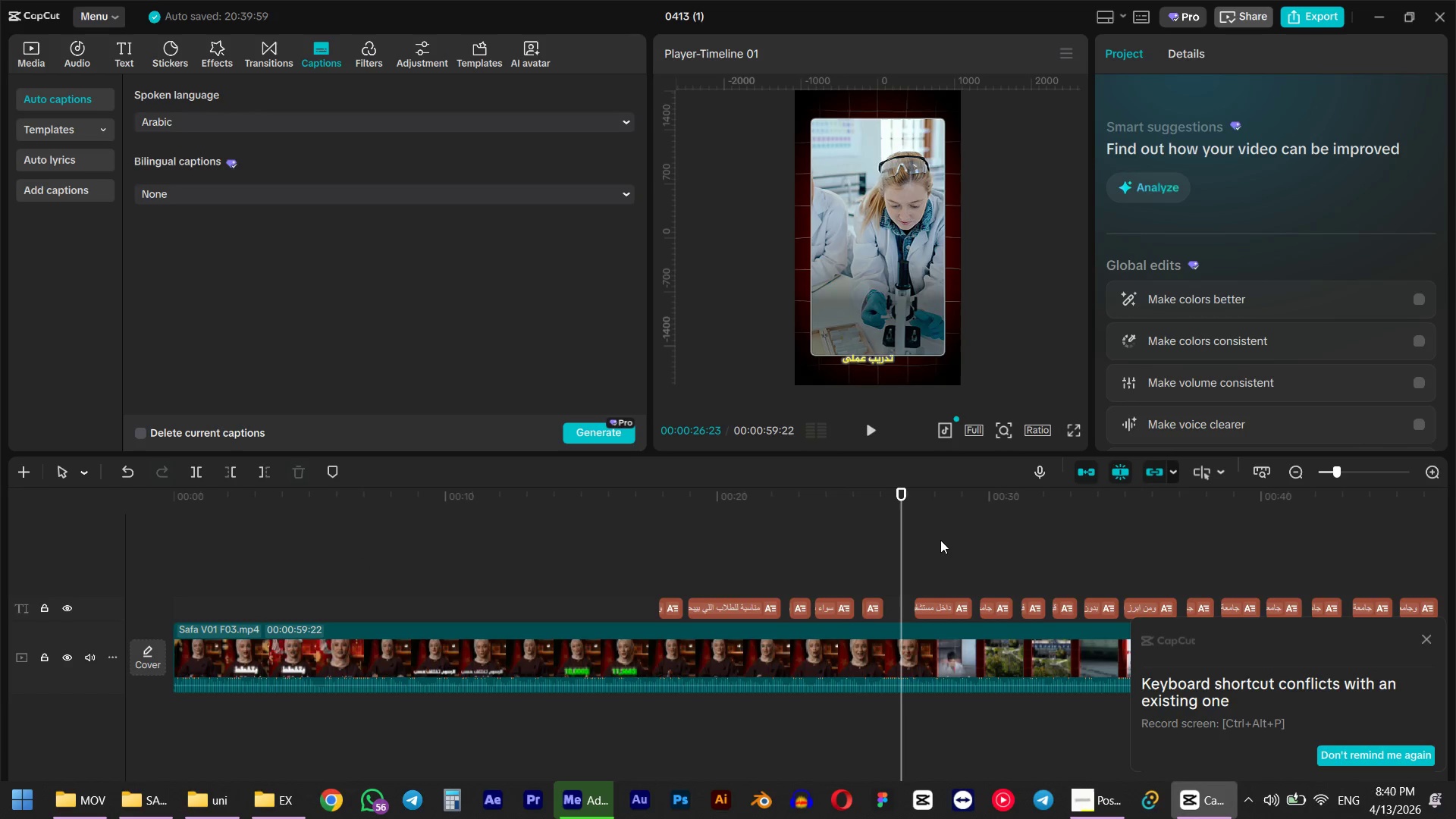 
left_click_drag(start_coordinate=[940, 541], to_coordinate=[1078, 610])
 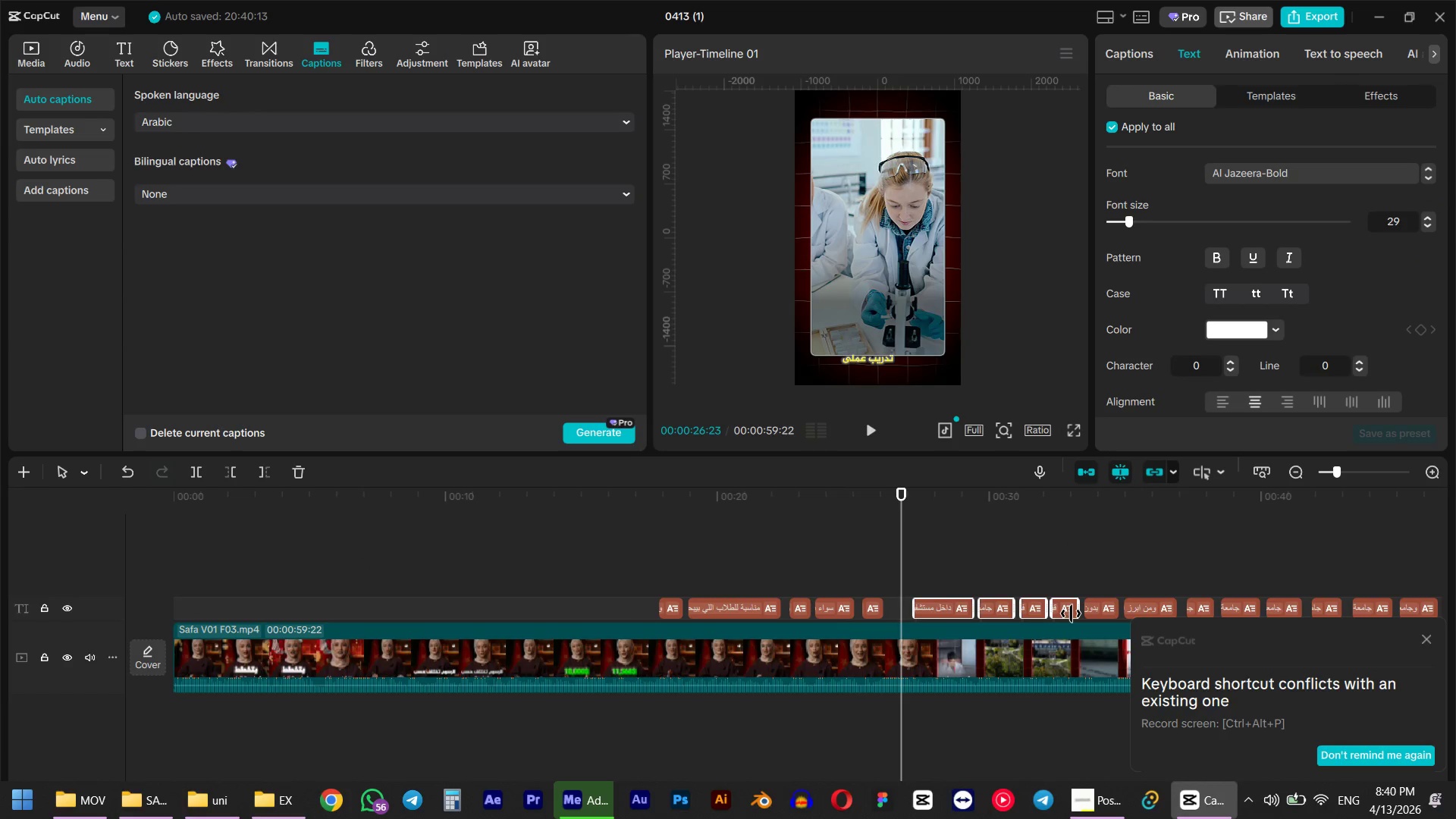 
key(Delete)
 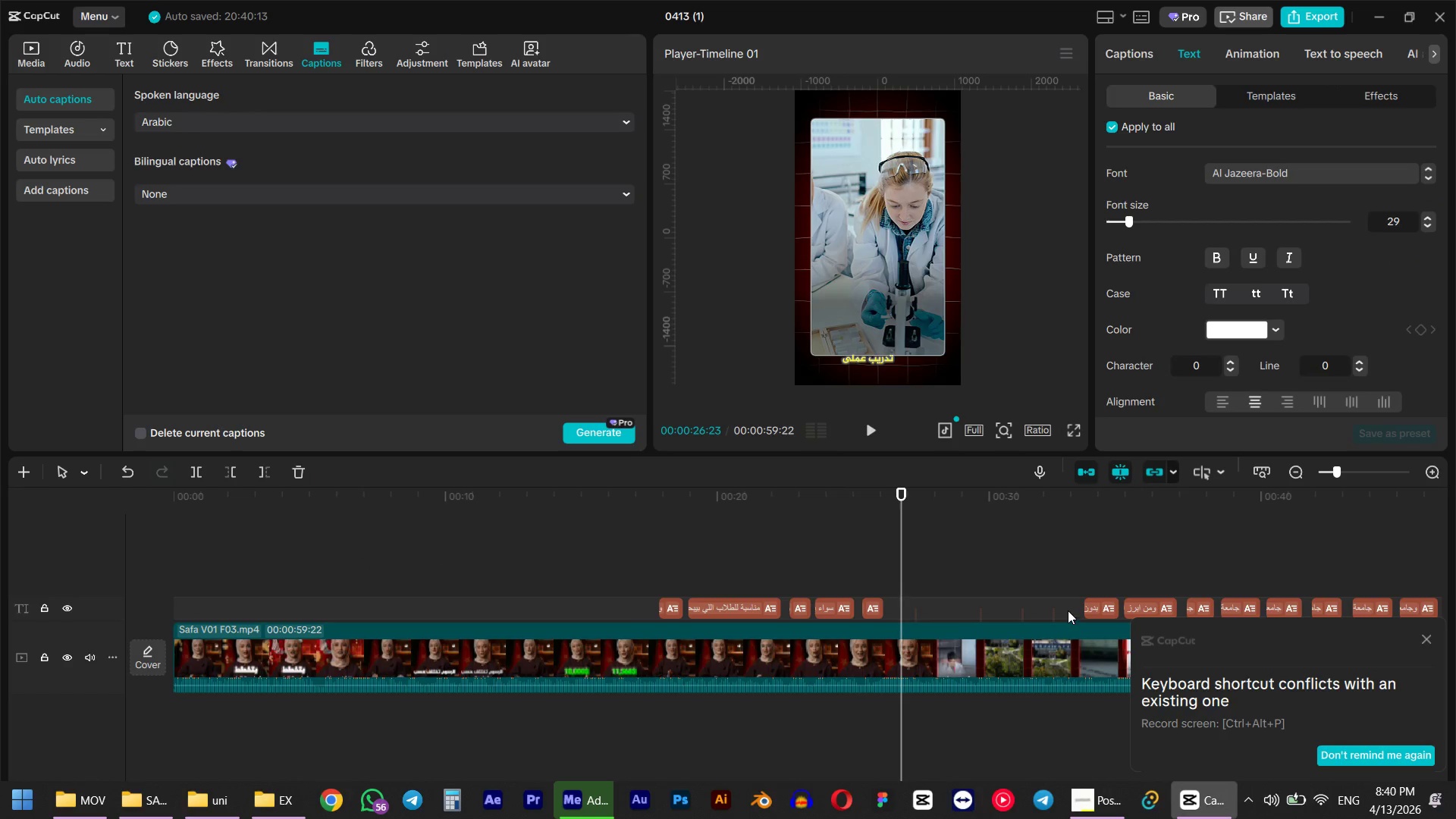 
key(Space)
 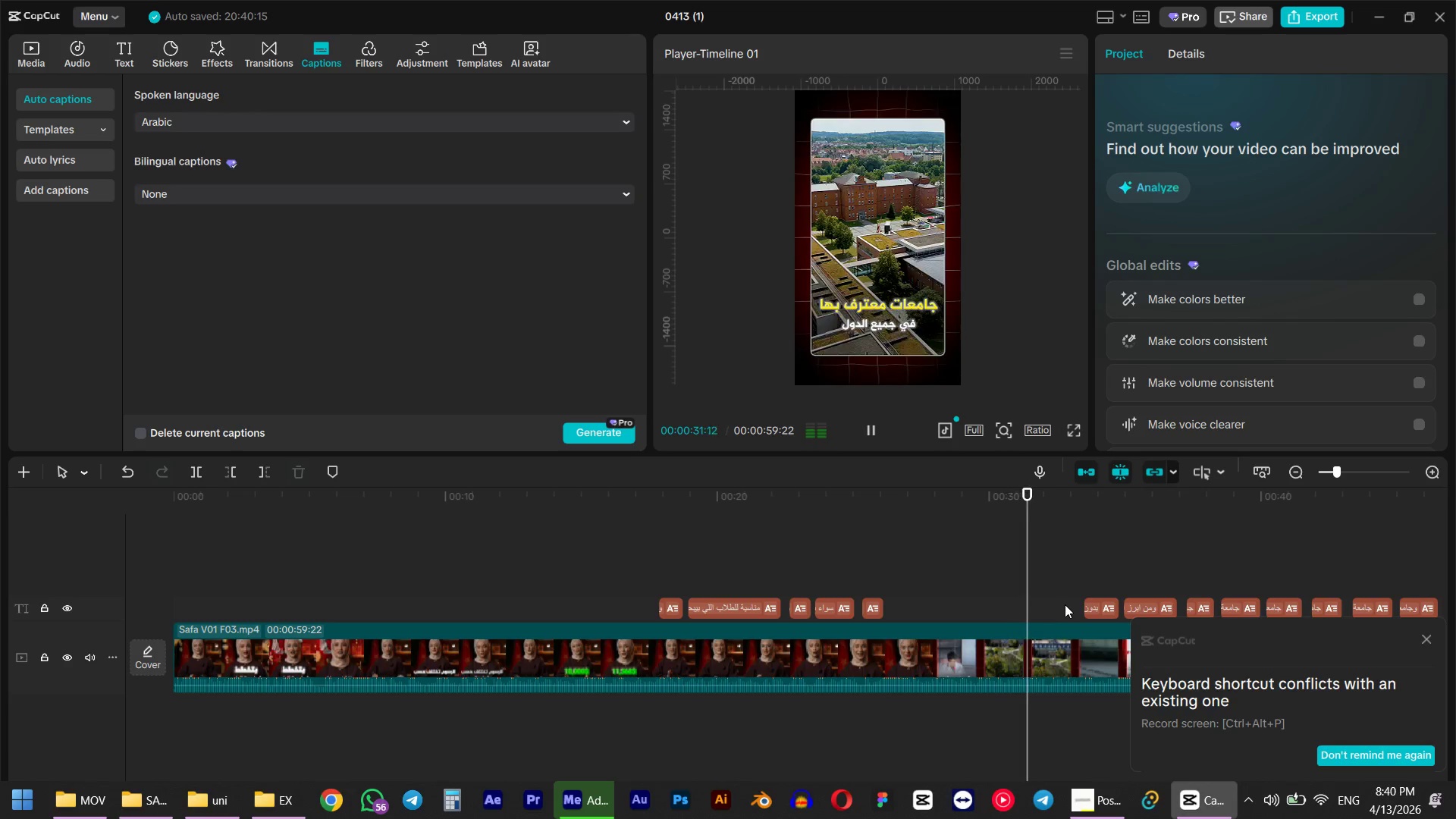 
wait(6.34)
 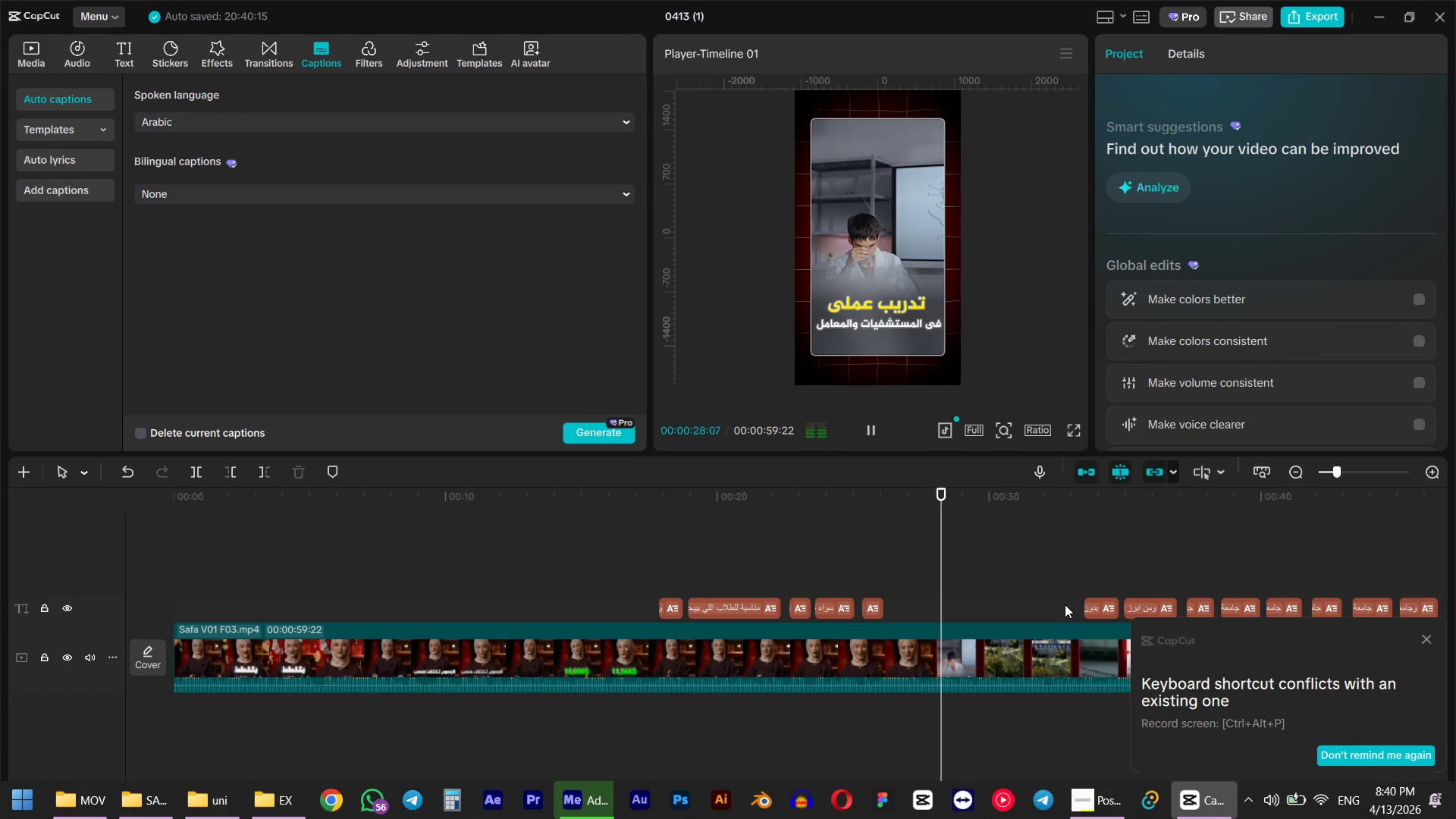 
scroll: coordinate [1024, 609], scroll_direction: down, amount: 5.0
 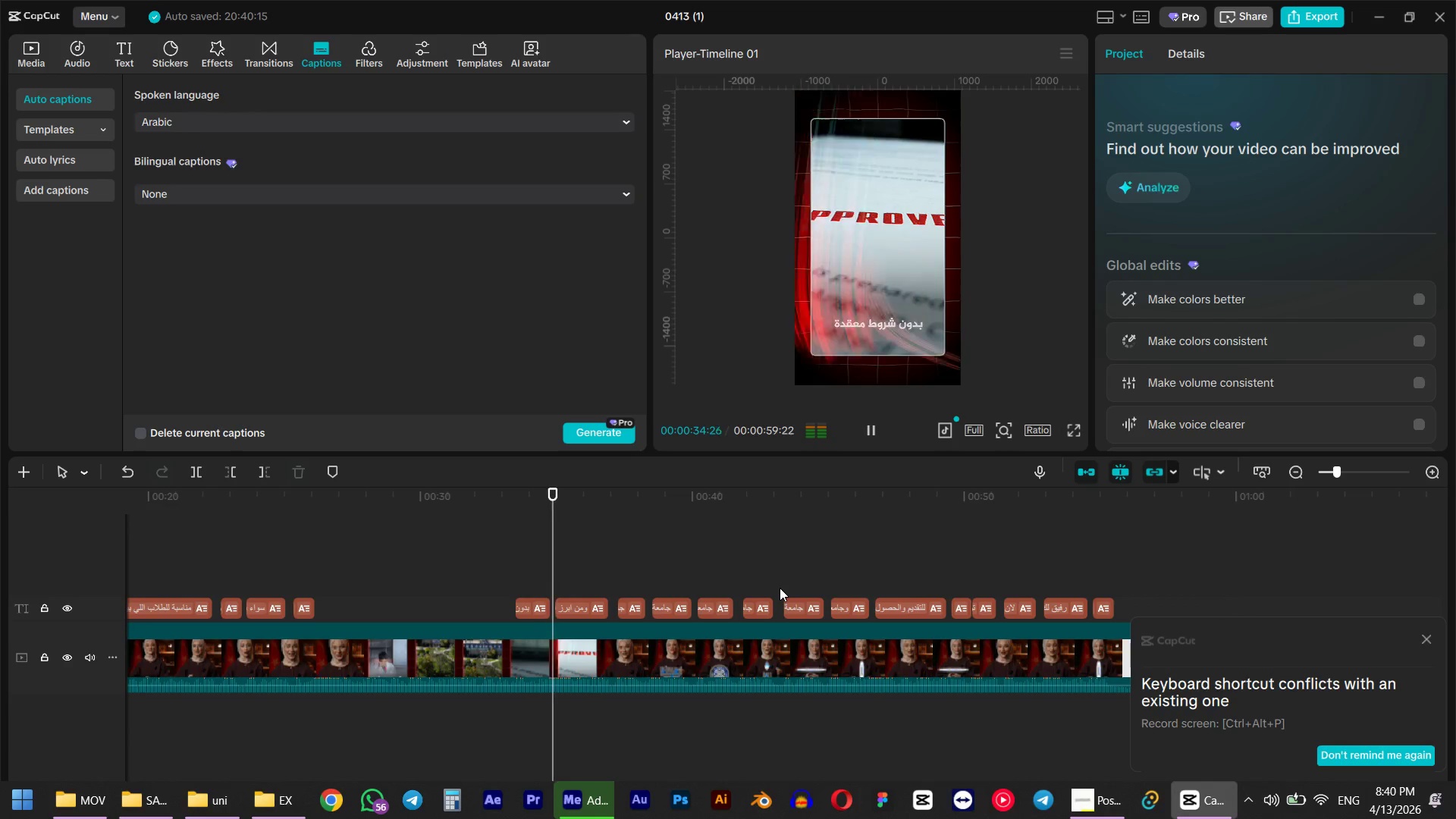 
key(Space)
 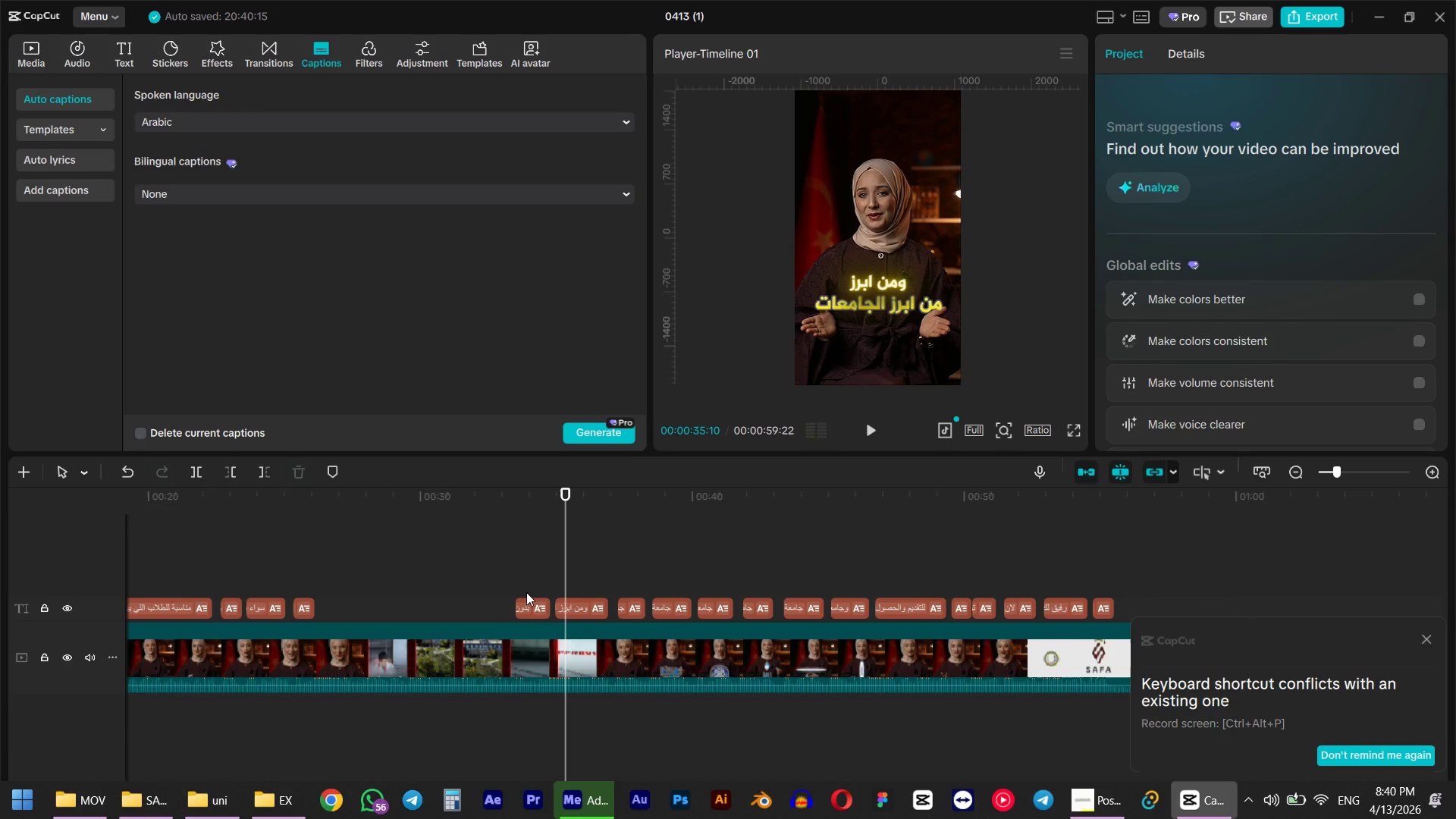 
left_click_drag(start_coordinate=[524, 581], to_coordinate=[589, 617])
 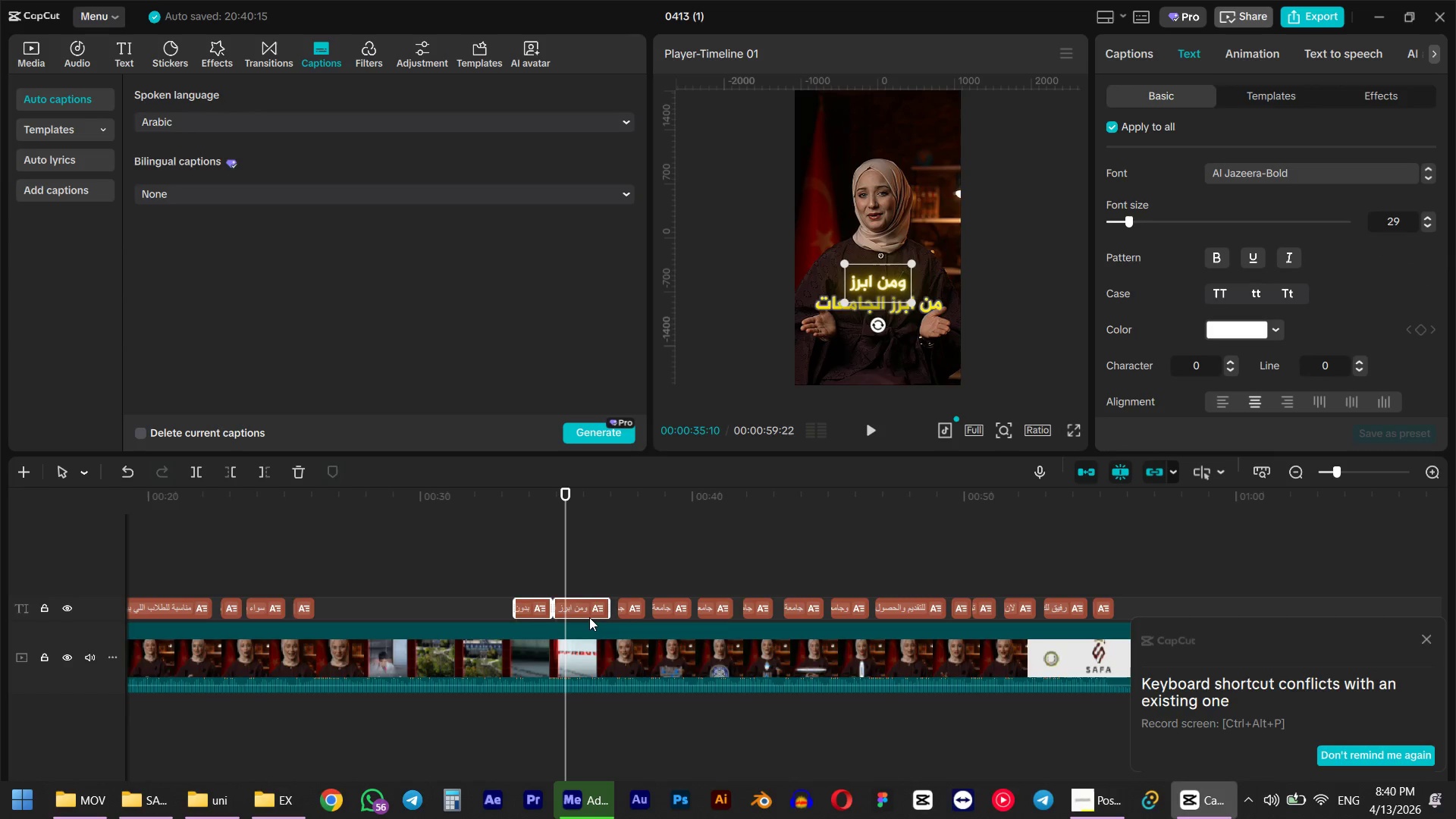 
key(Delete)
 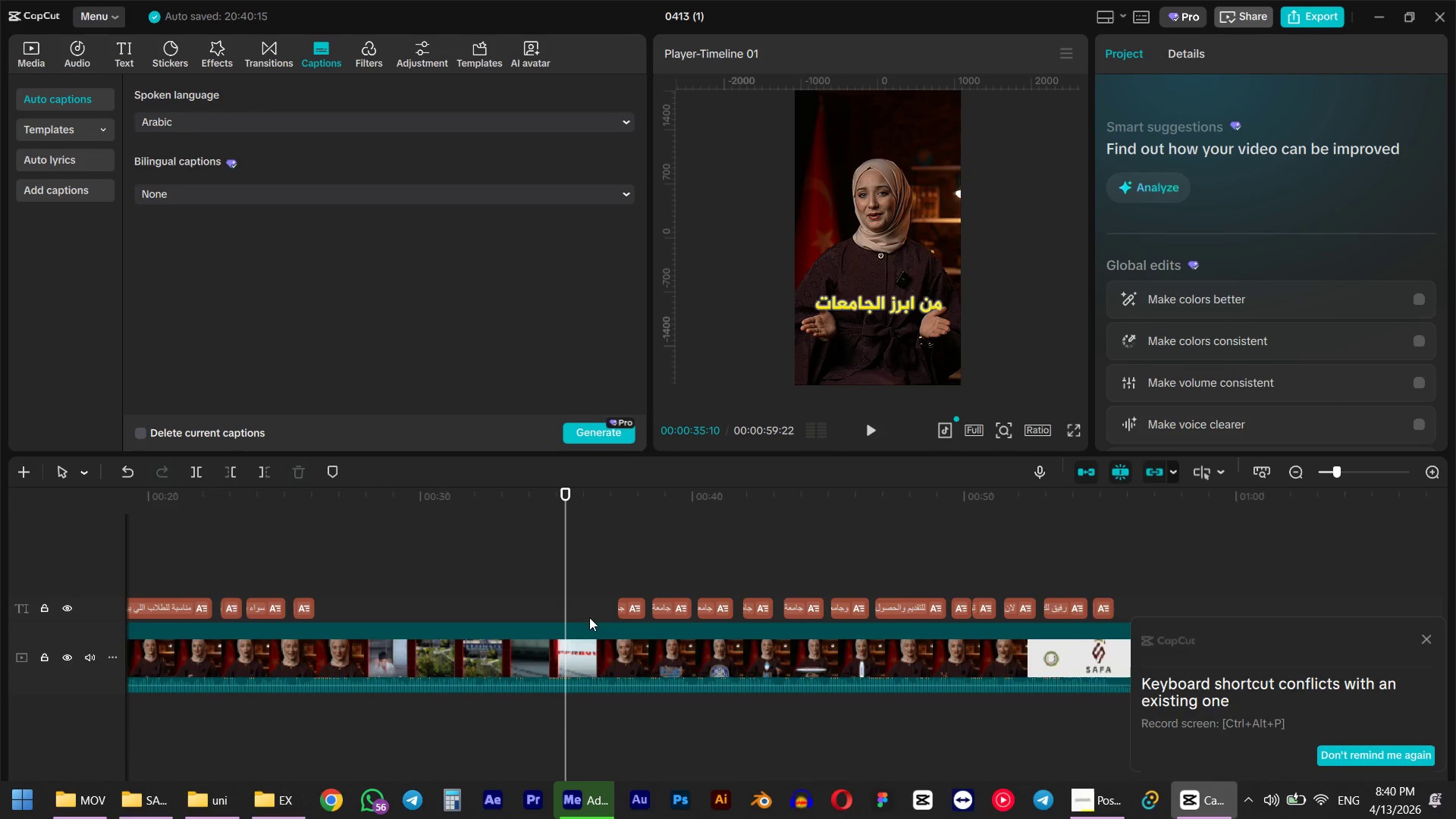 
key(Space)
 